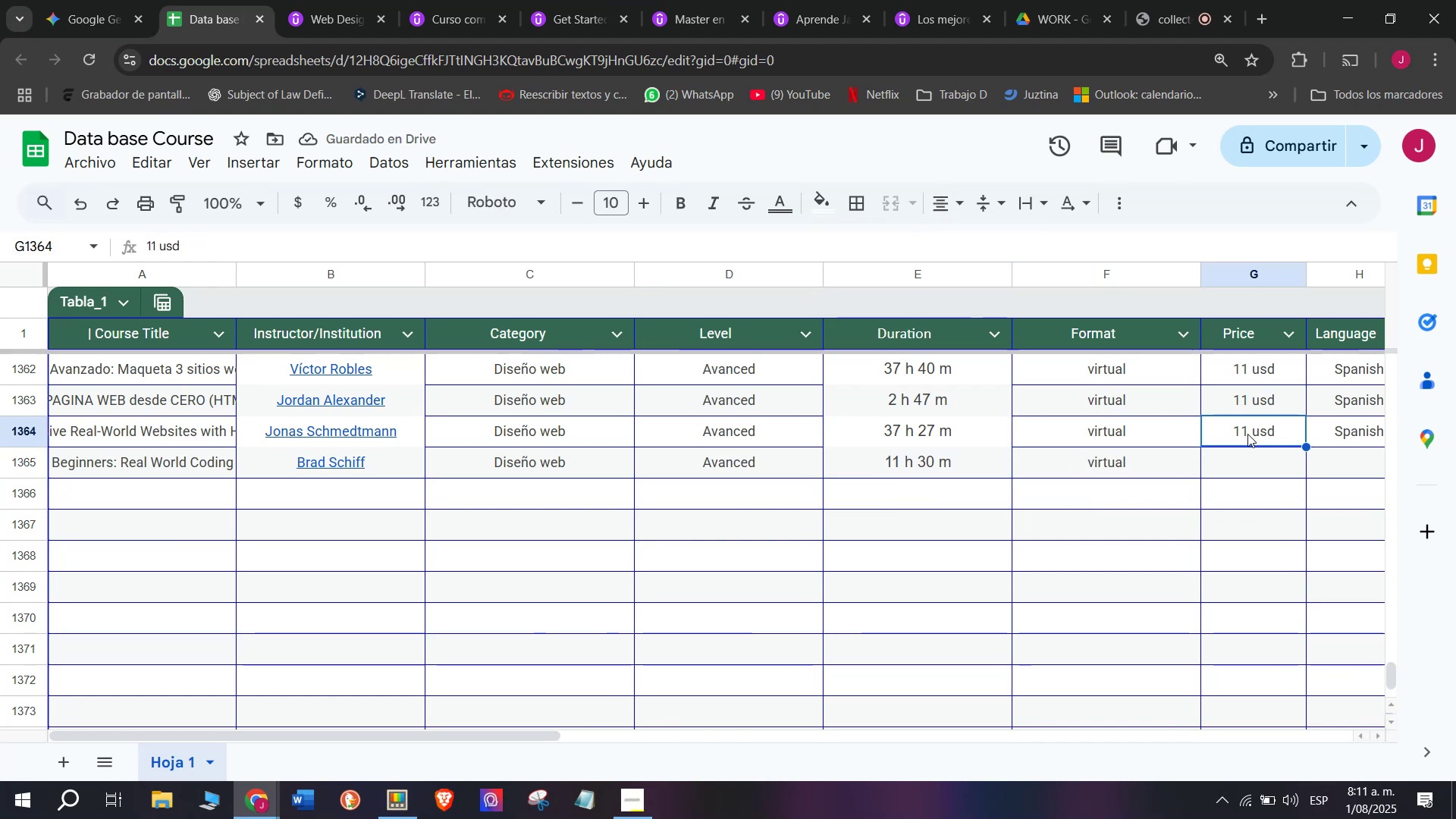 
key(Control+ControlLeft)
 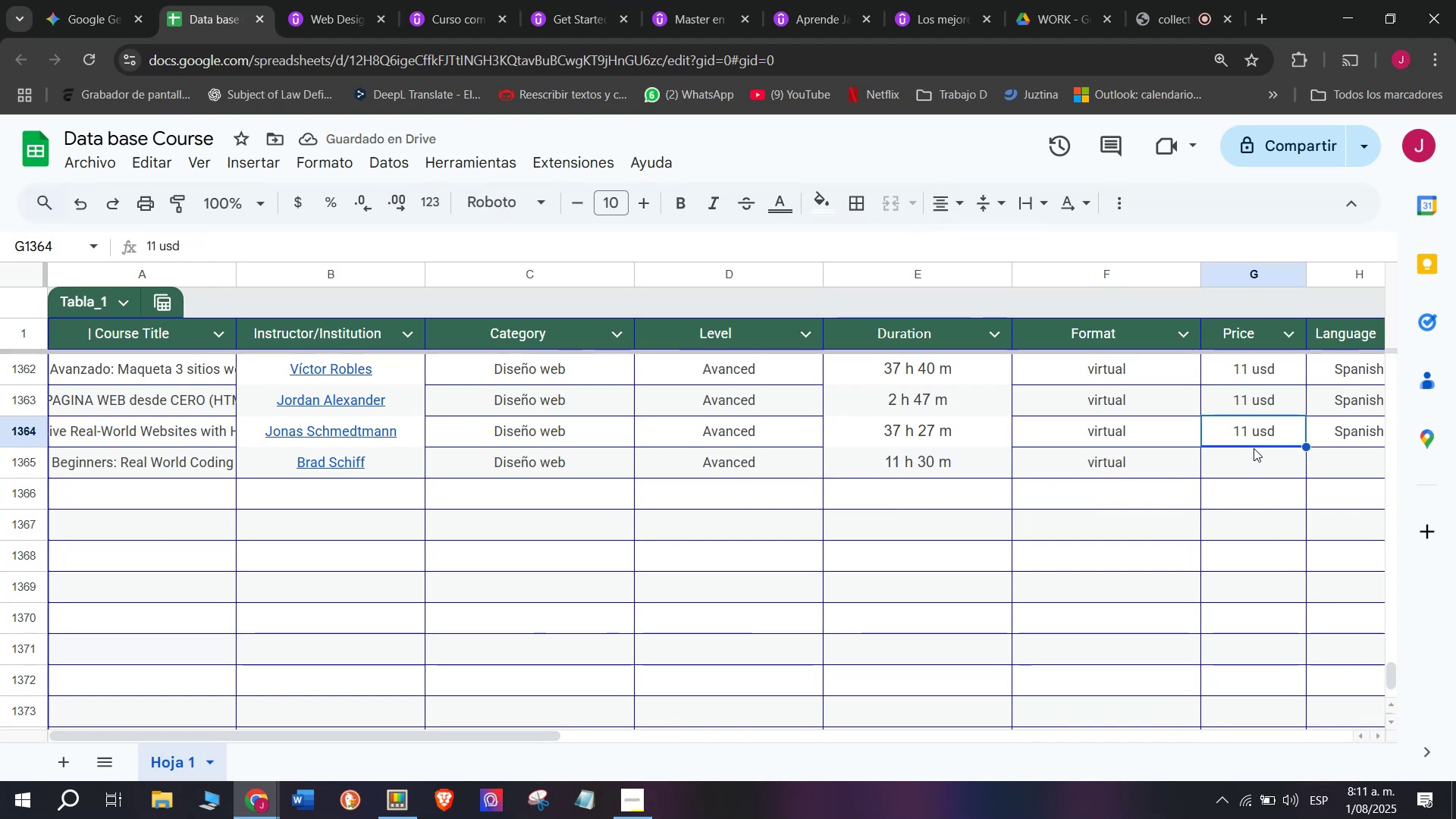 
key(Break)
 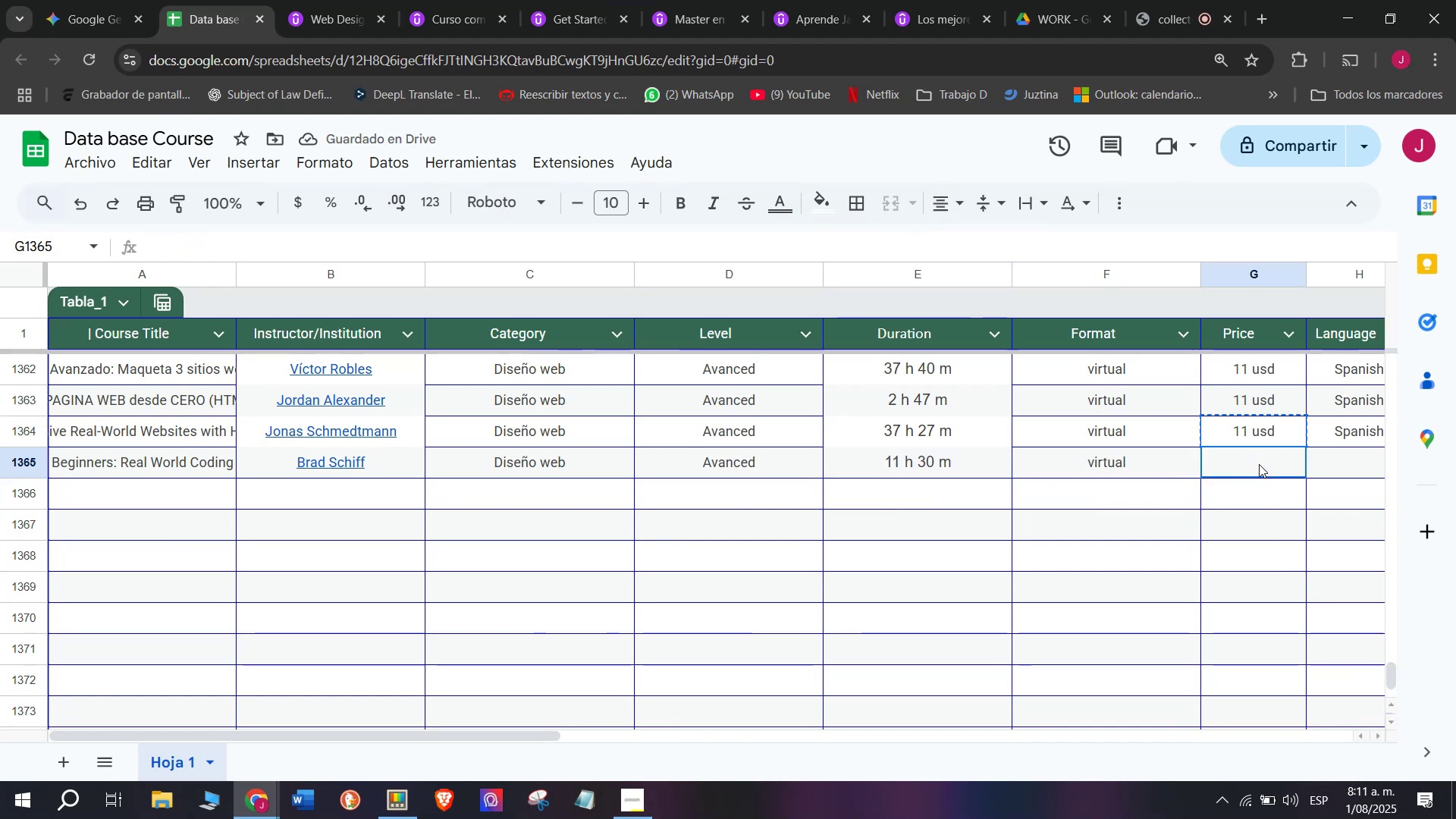 
key(Control+C)
 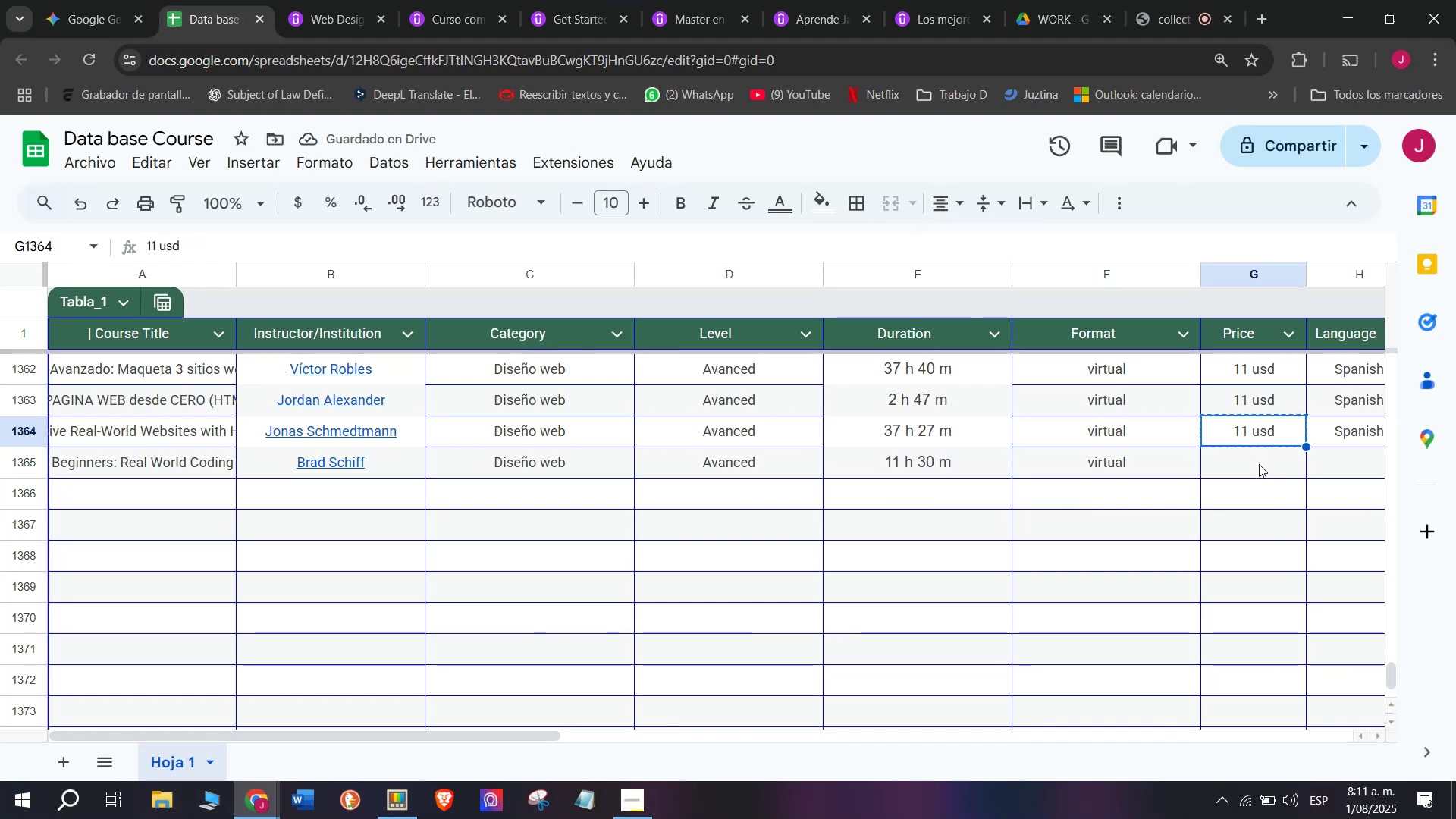 
left_click([1259, 464])
 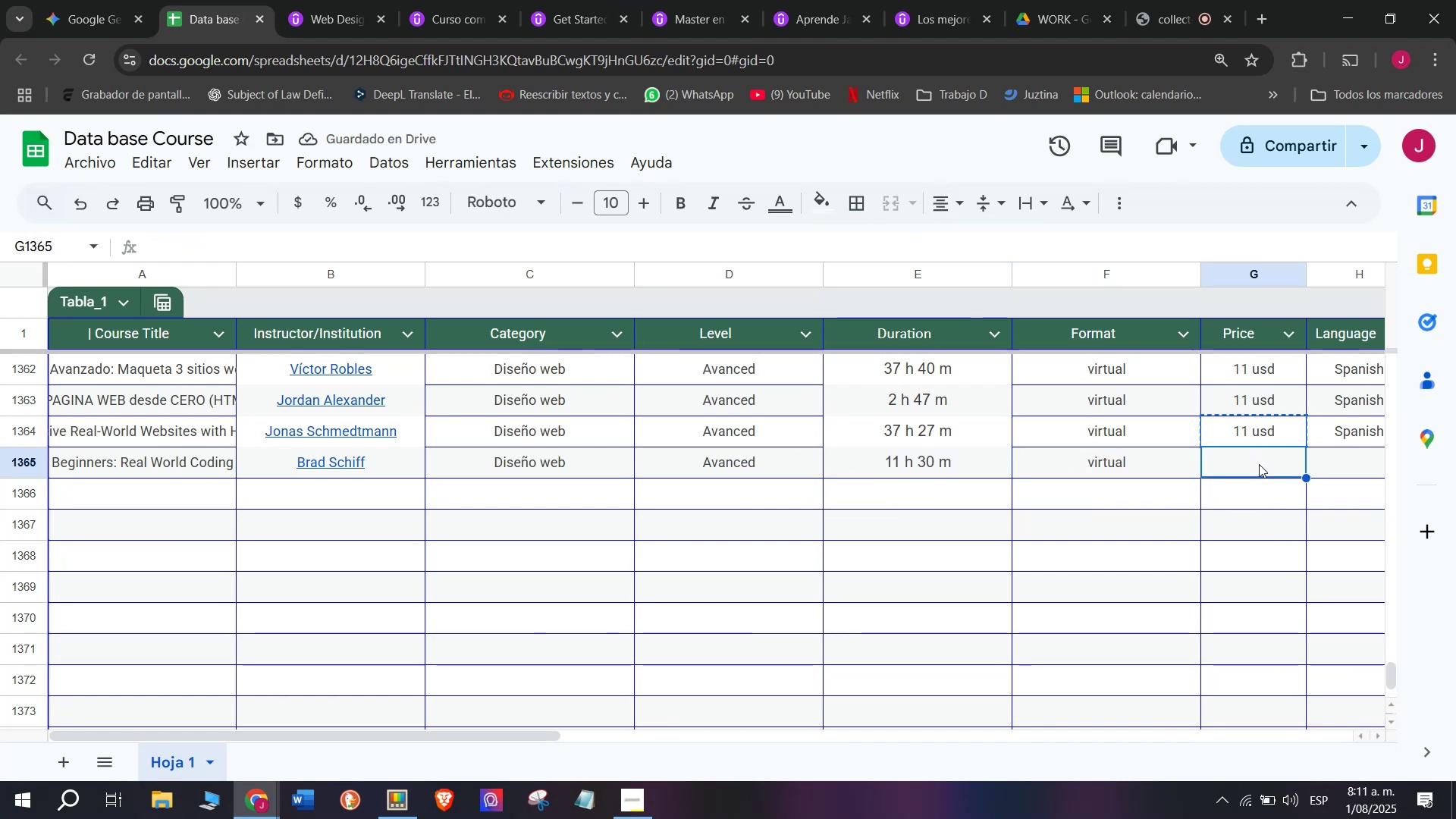 
key(Z)
 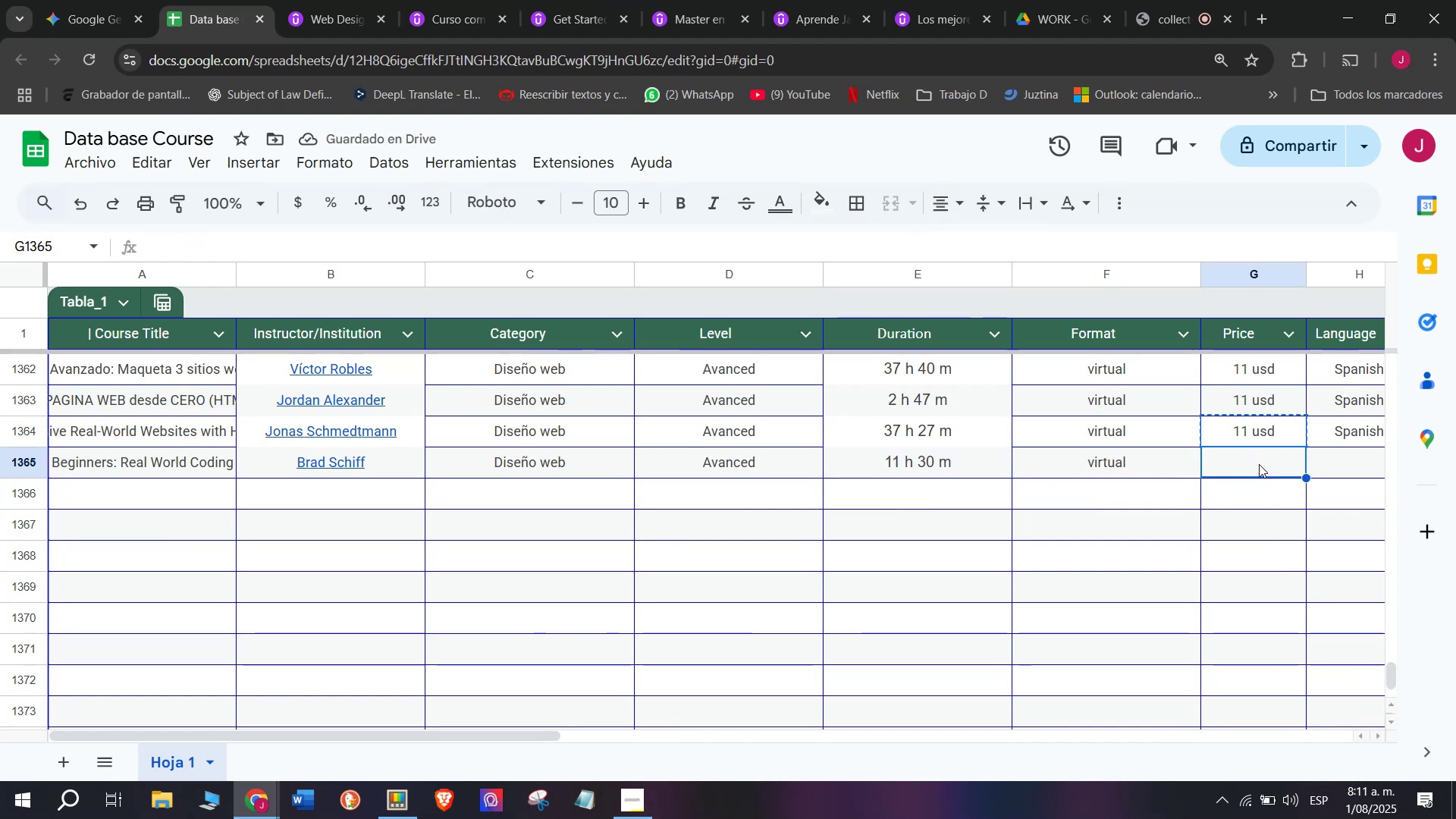 
key(Control+ControlLeft)
 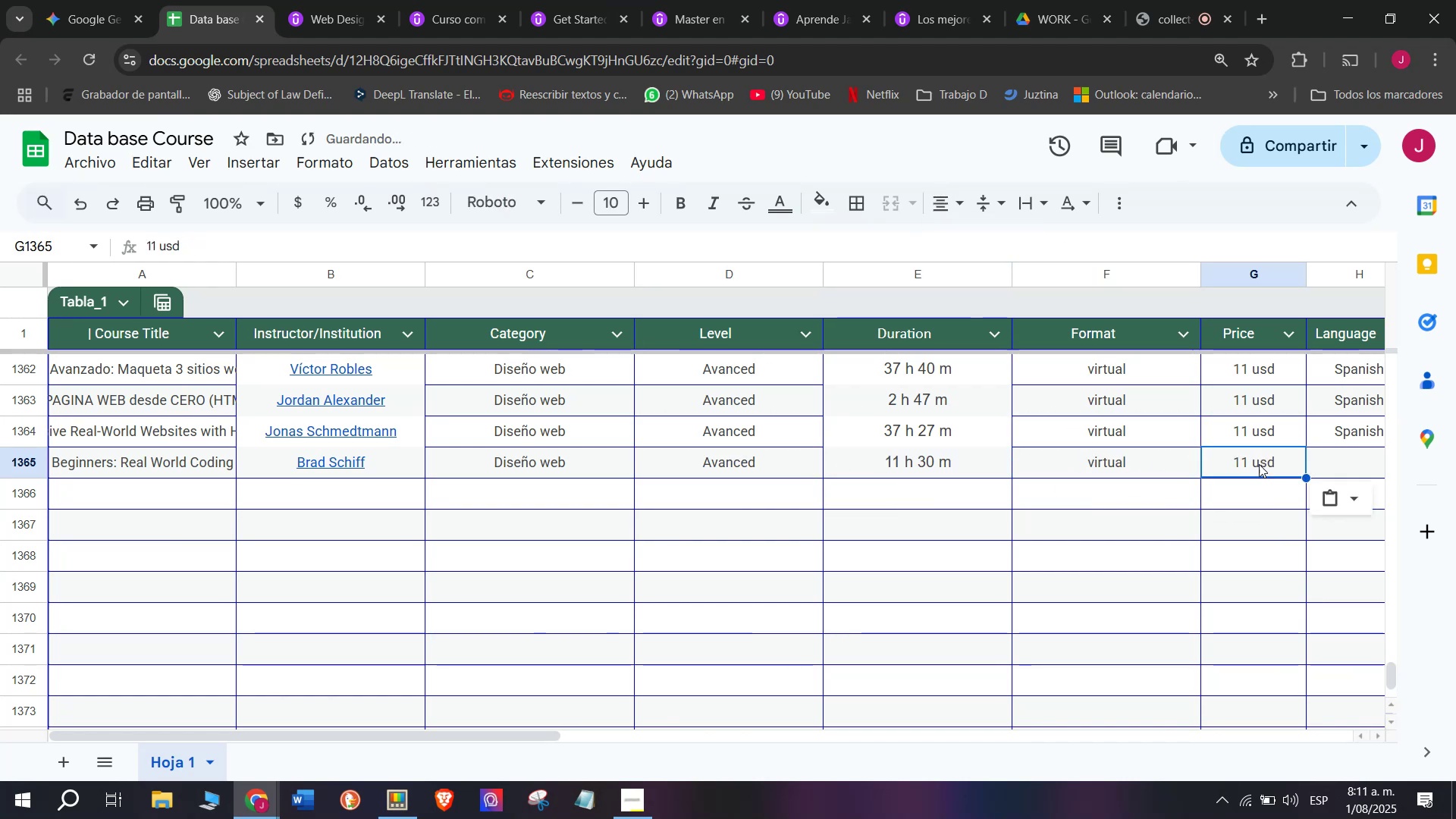 
key(Control+V)
 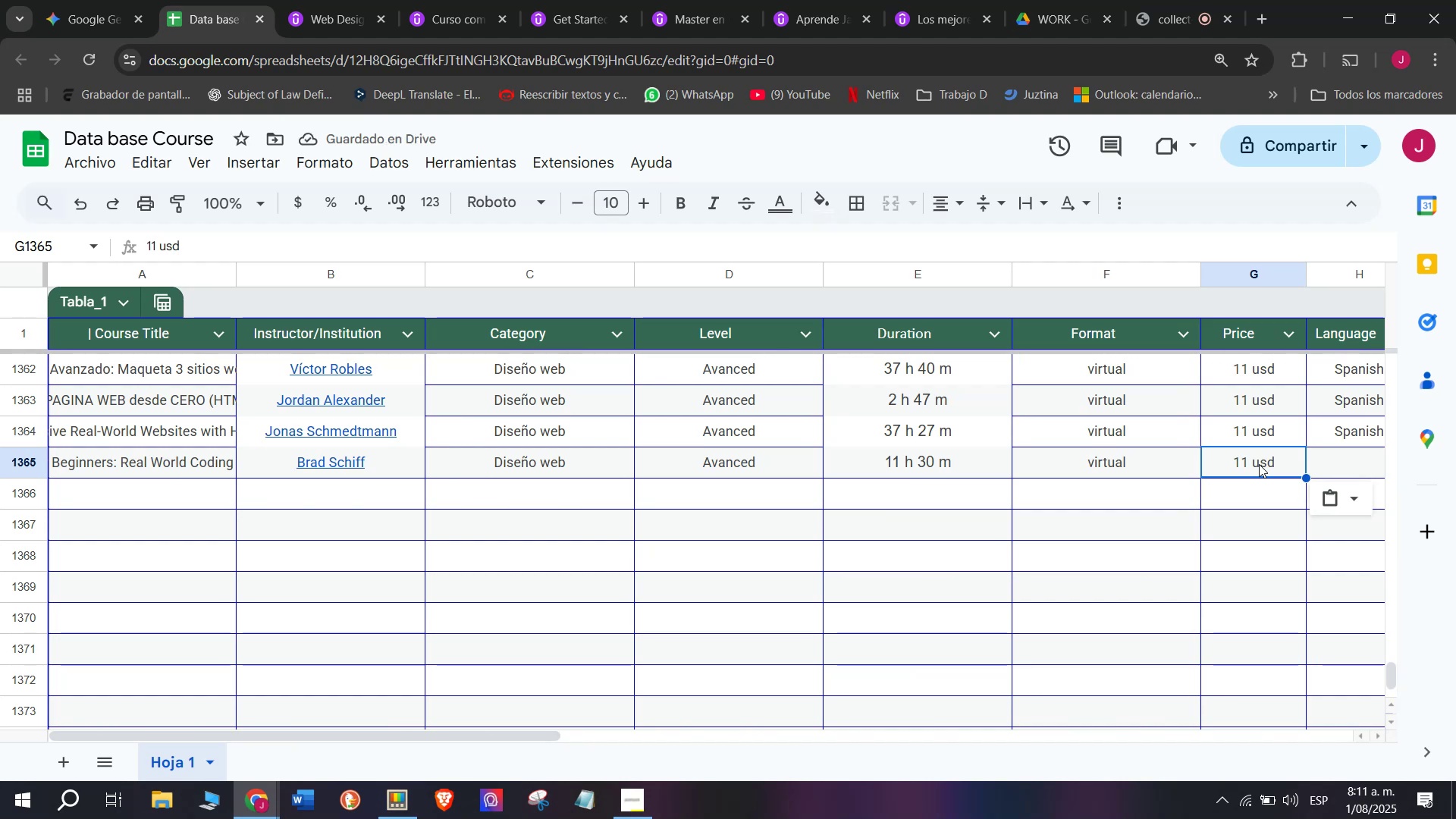 
left_click([1340, 419])
 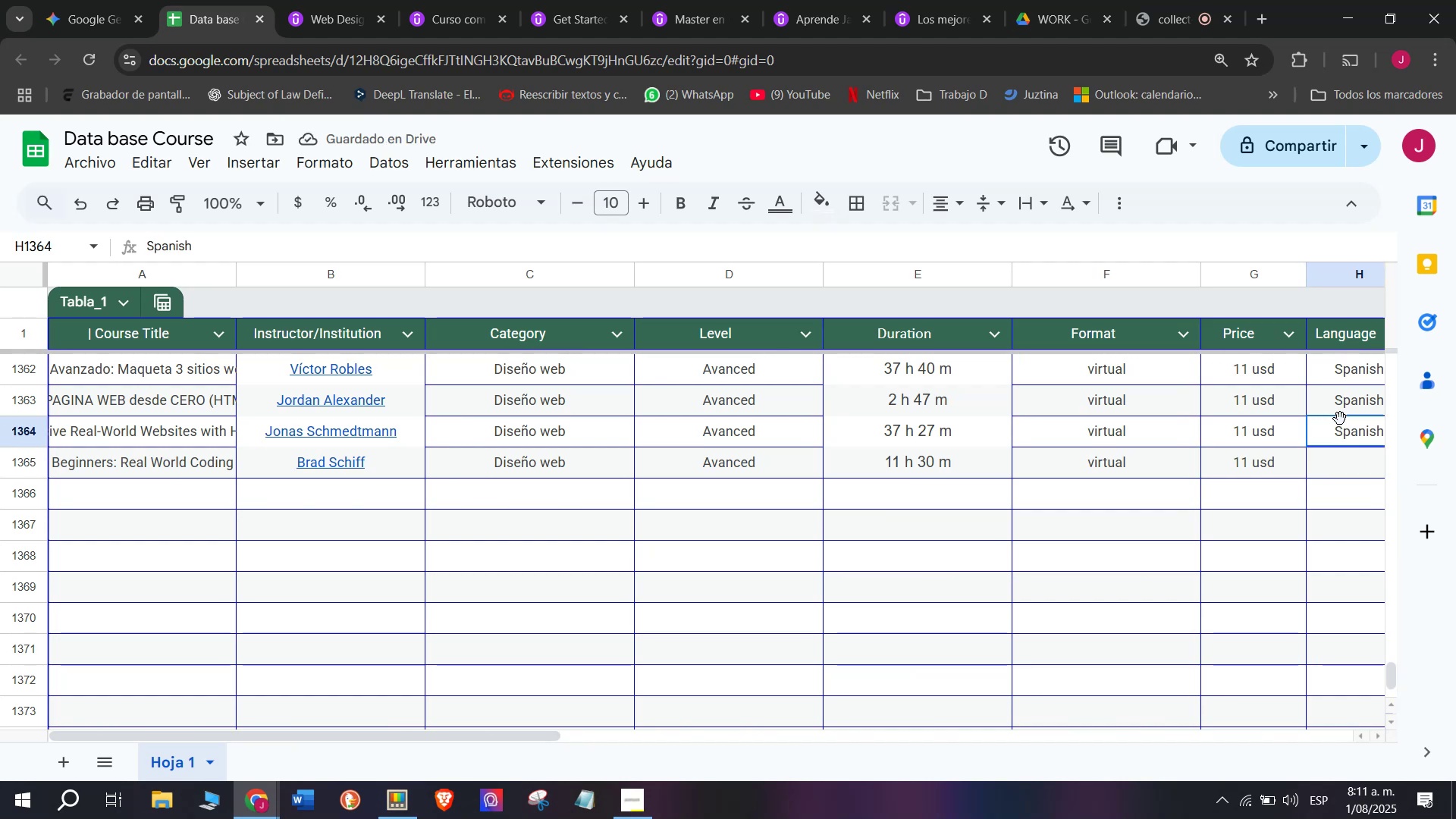 
key(Break)
 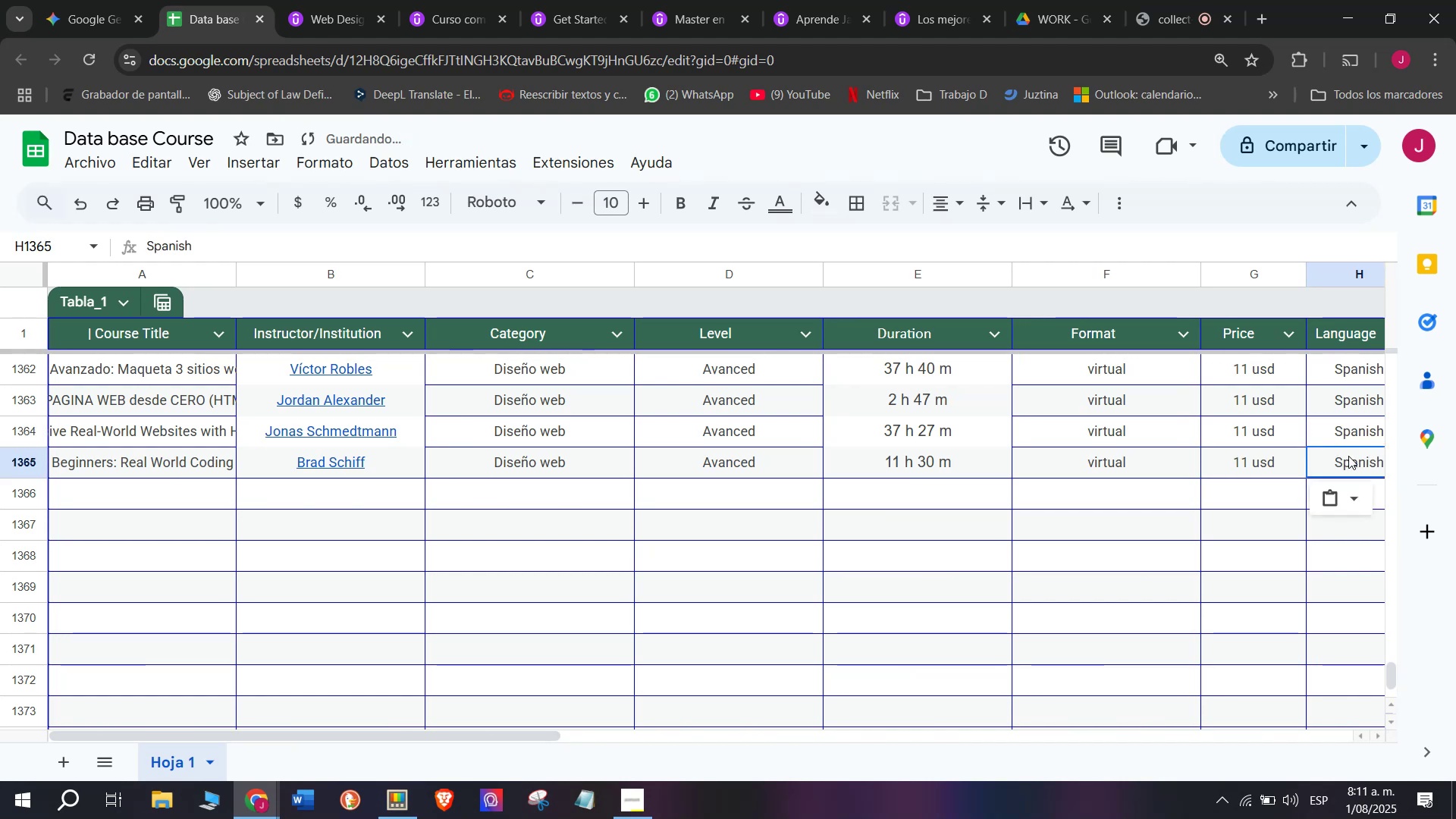 
key(Control+ControlLeft)
 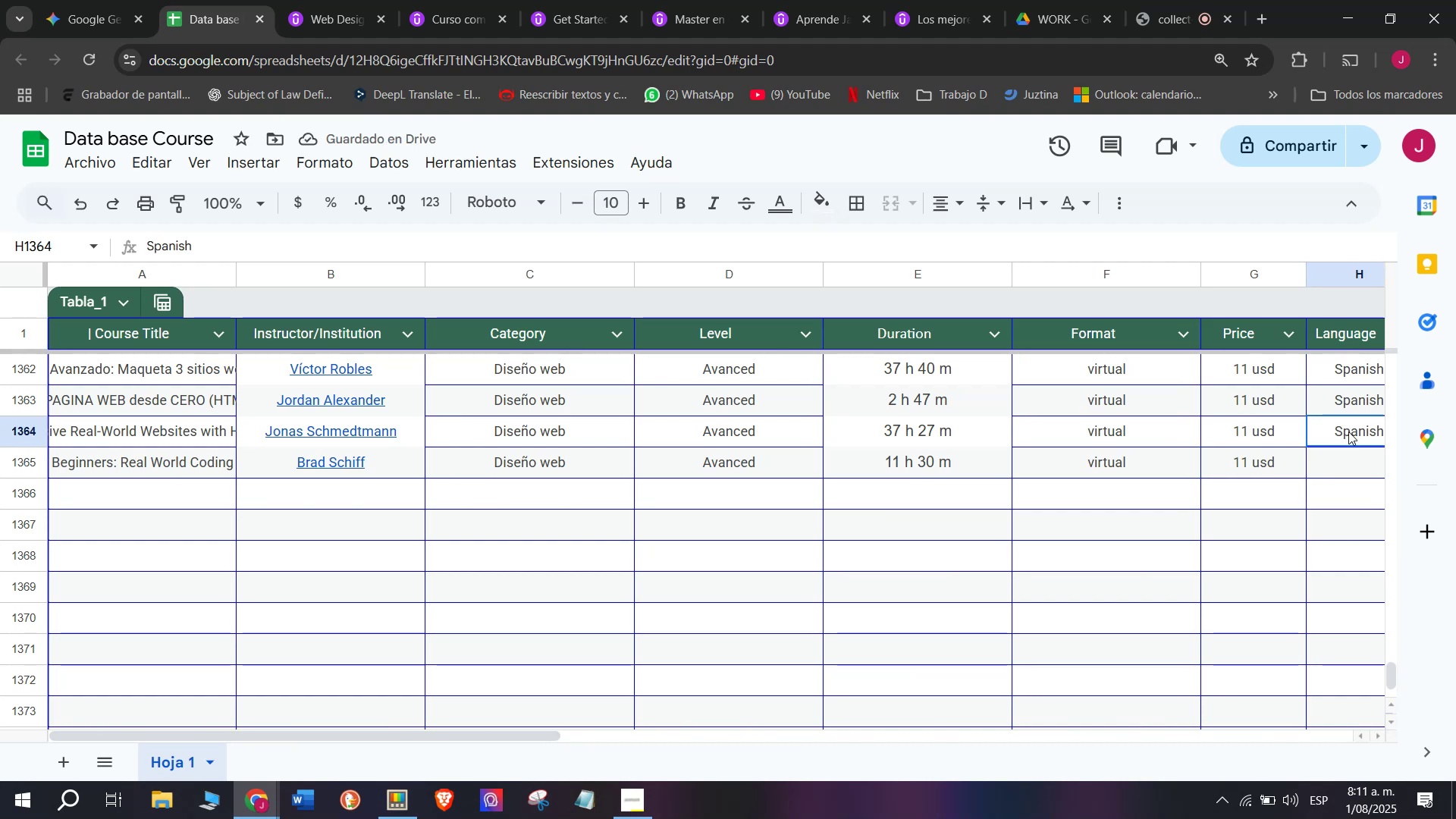 
key(Control+C)
 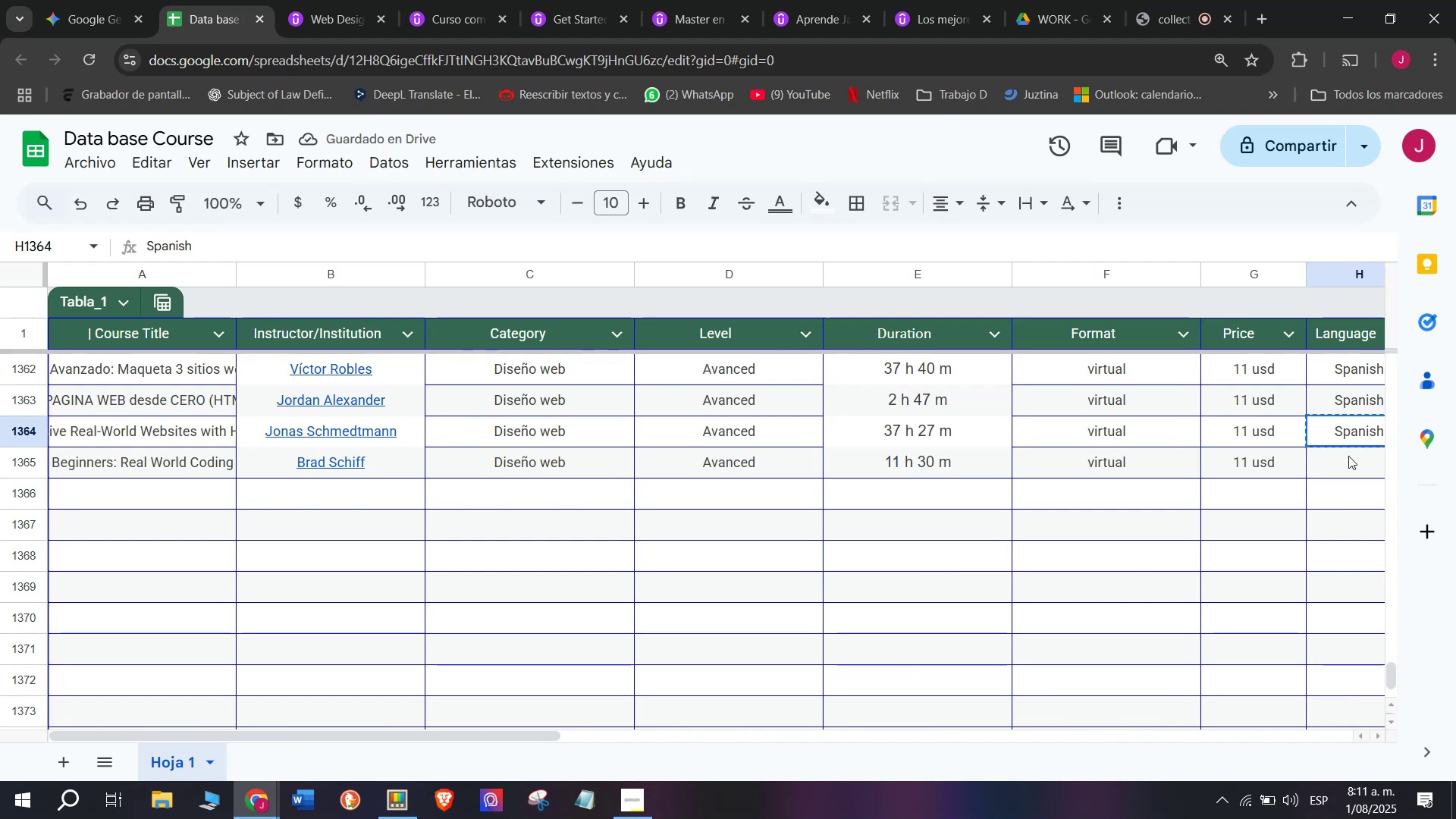 
left_click([1348, 456])
 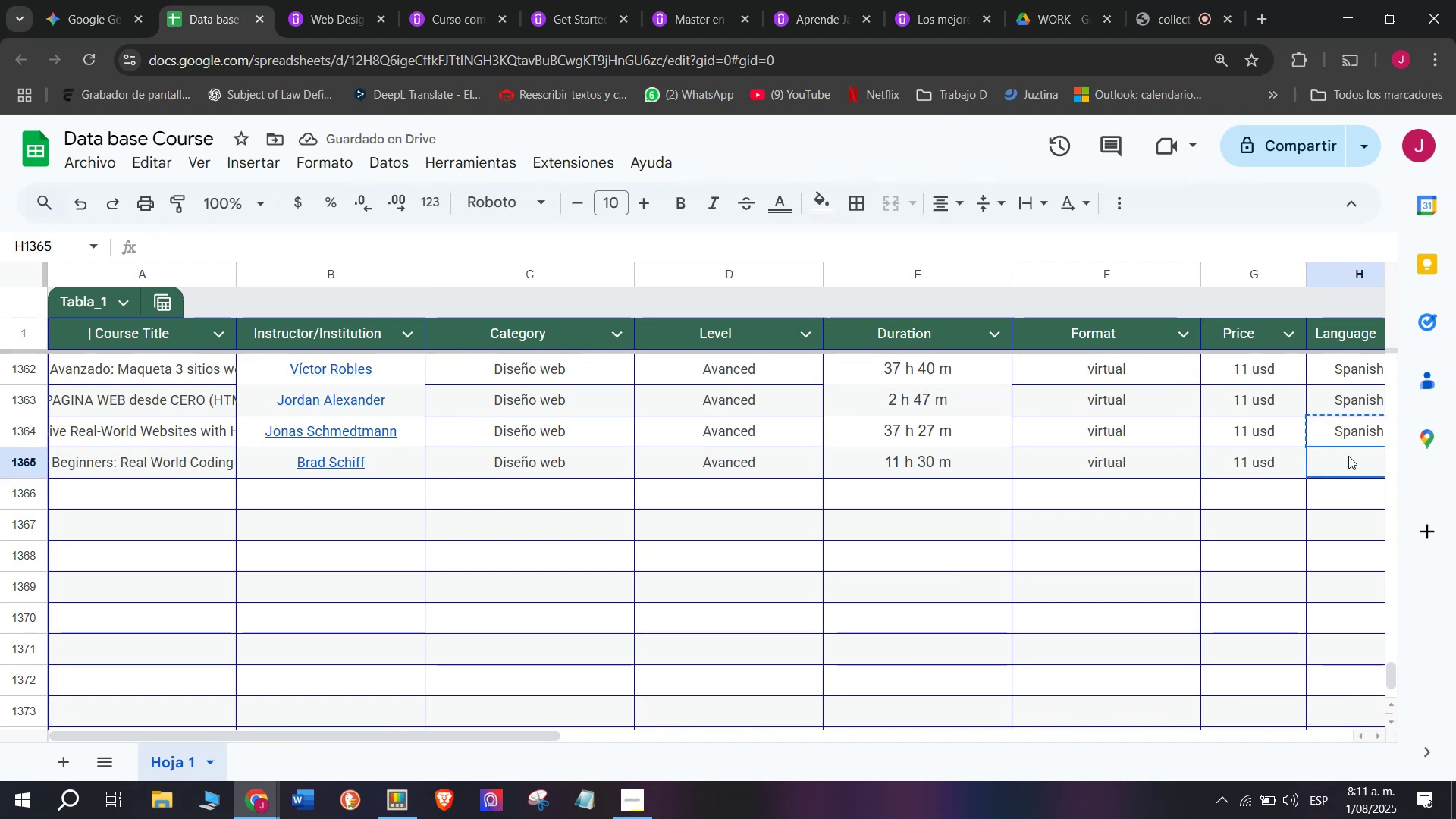 
key(Z)
 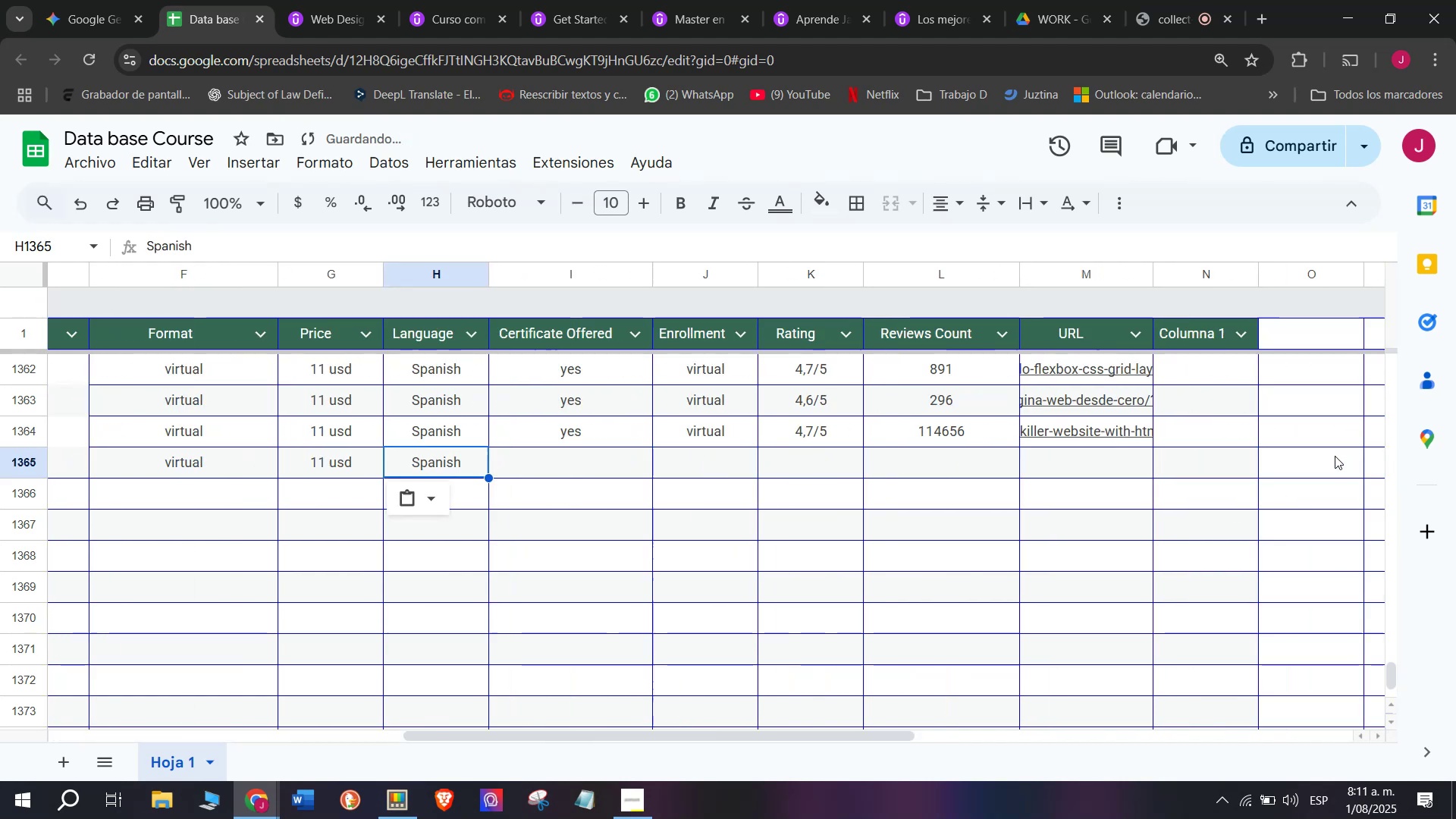 
key(Control+ControlLeft)
 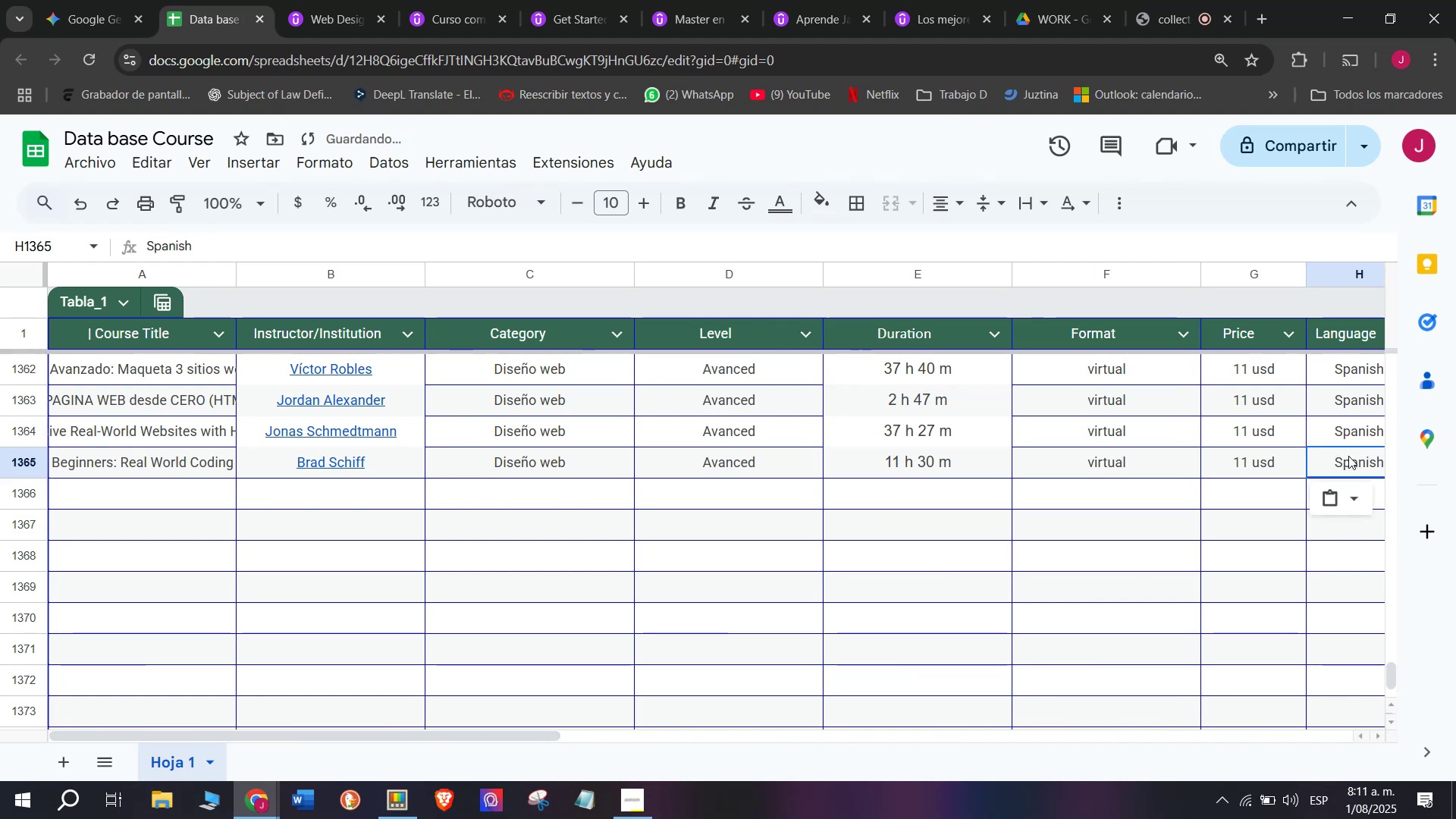 
key(Control+V)
 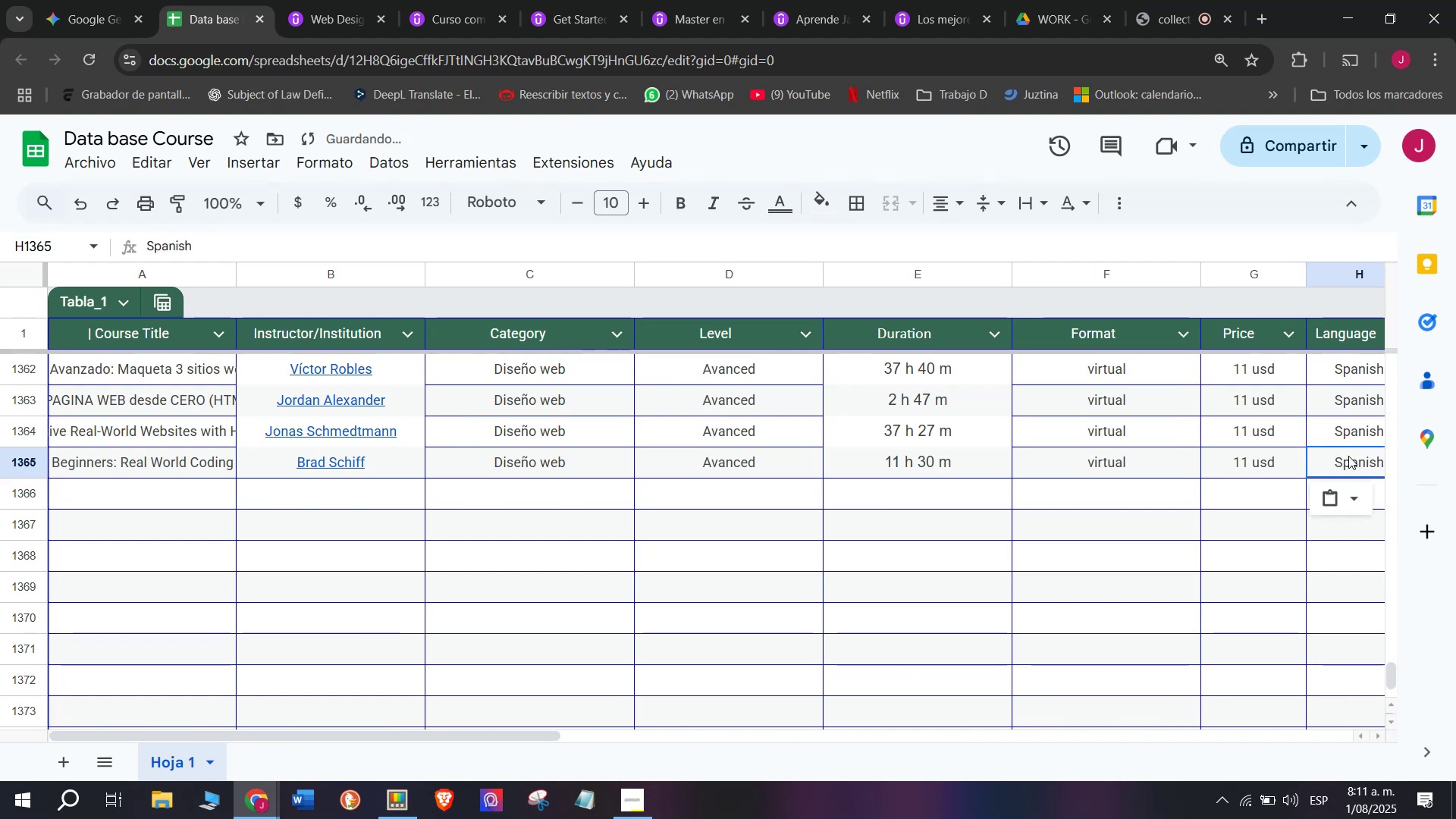 
scroll: coordinate [484, 516], scroll_direction: down, amount: 3.0
 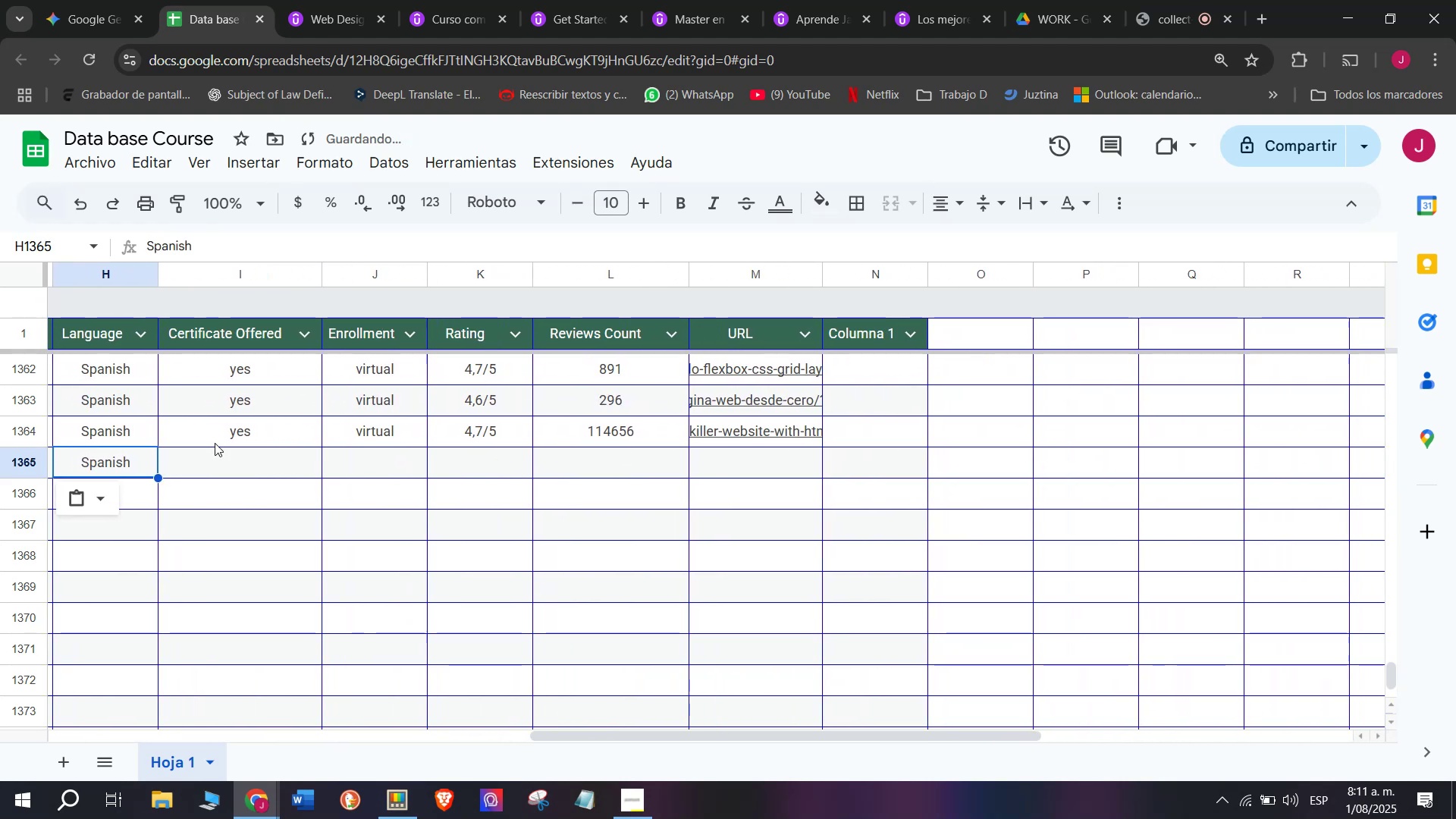 
left_click([215, 434])
 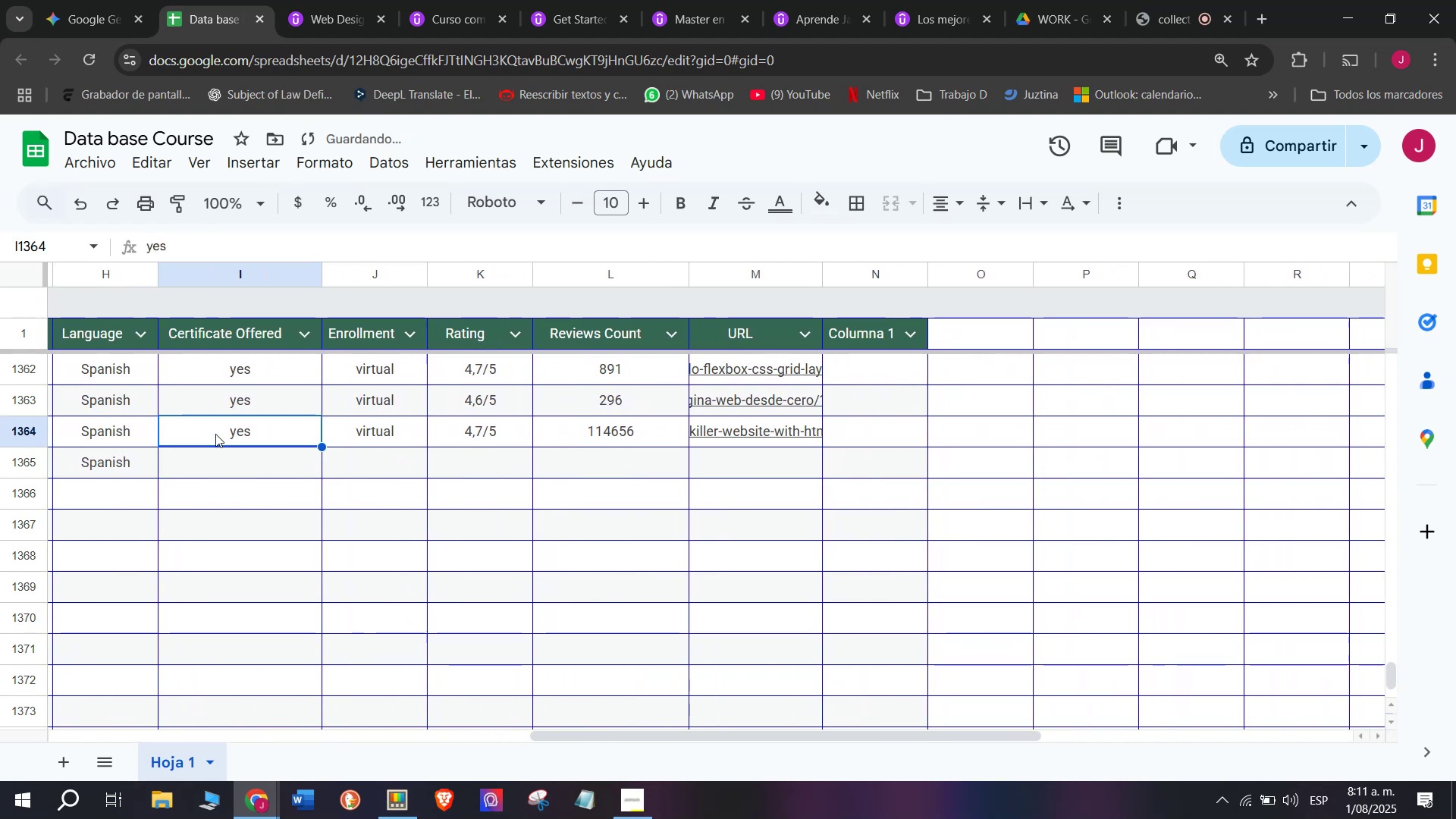 
key(Control+ControlLeft)
 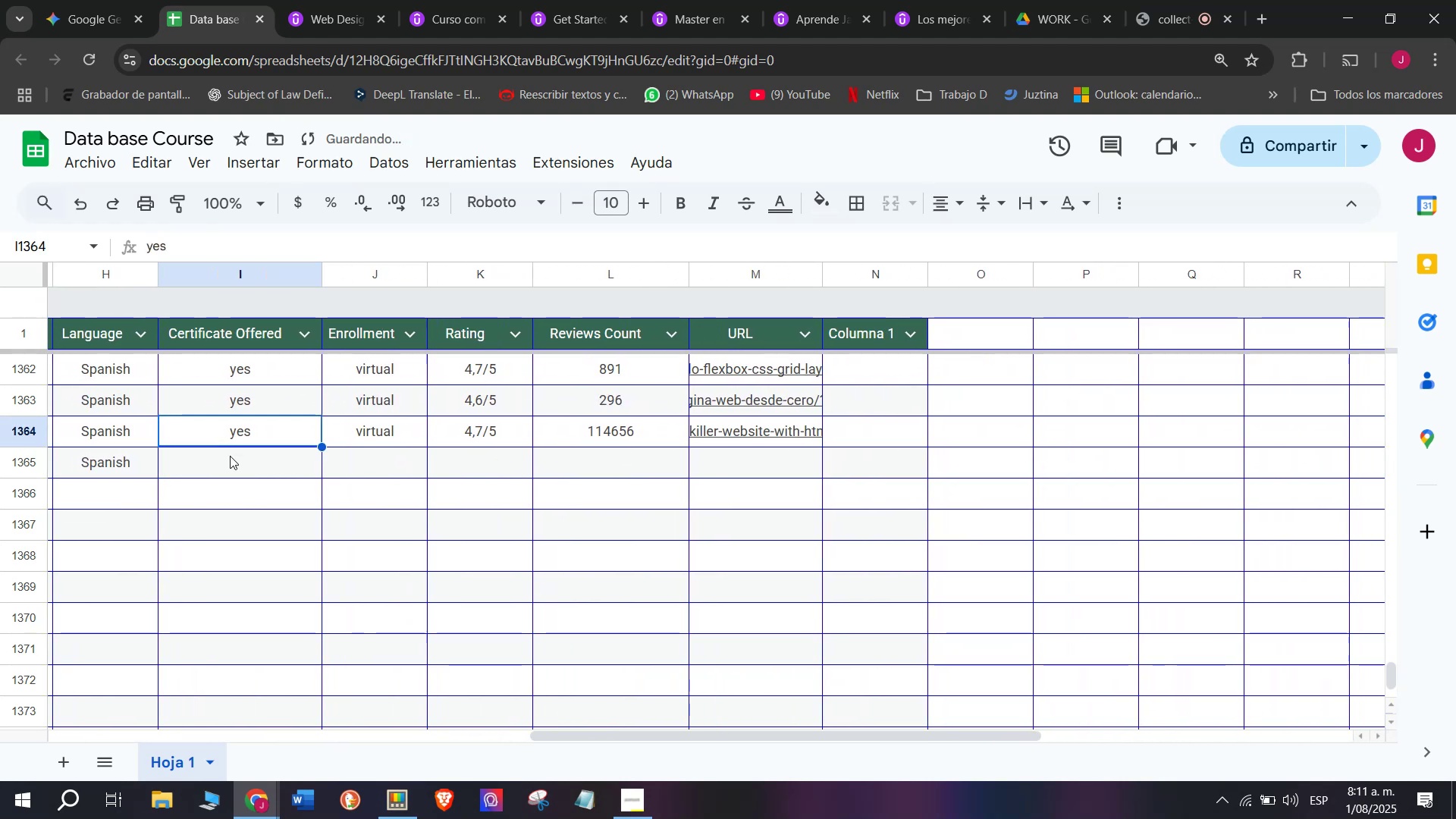 
key(Break)
 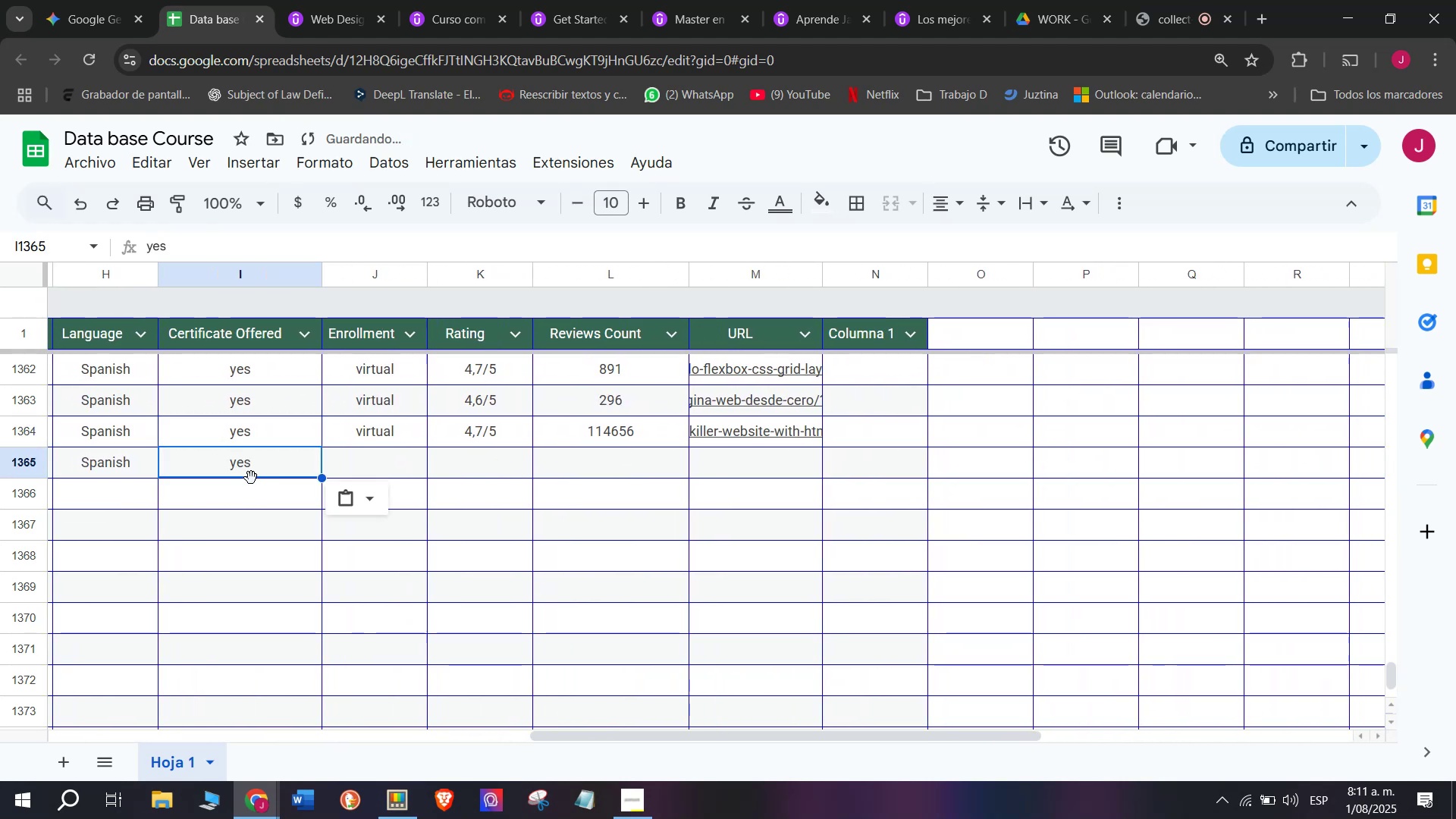 
key(Control+C)
 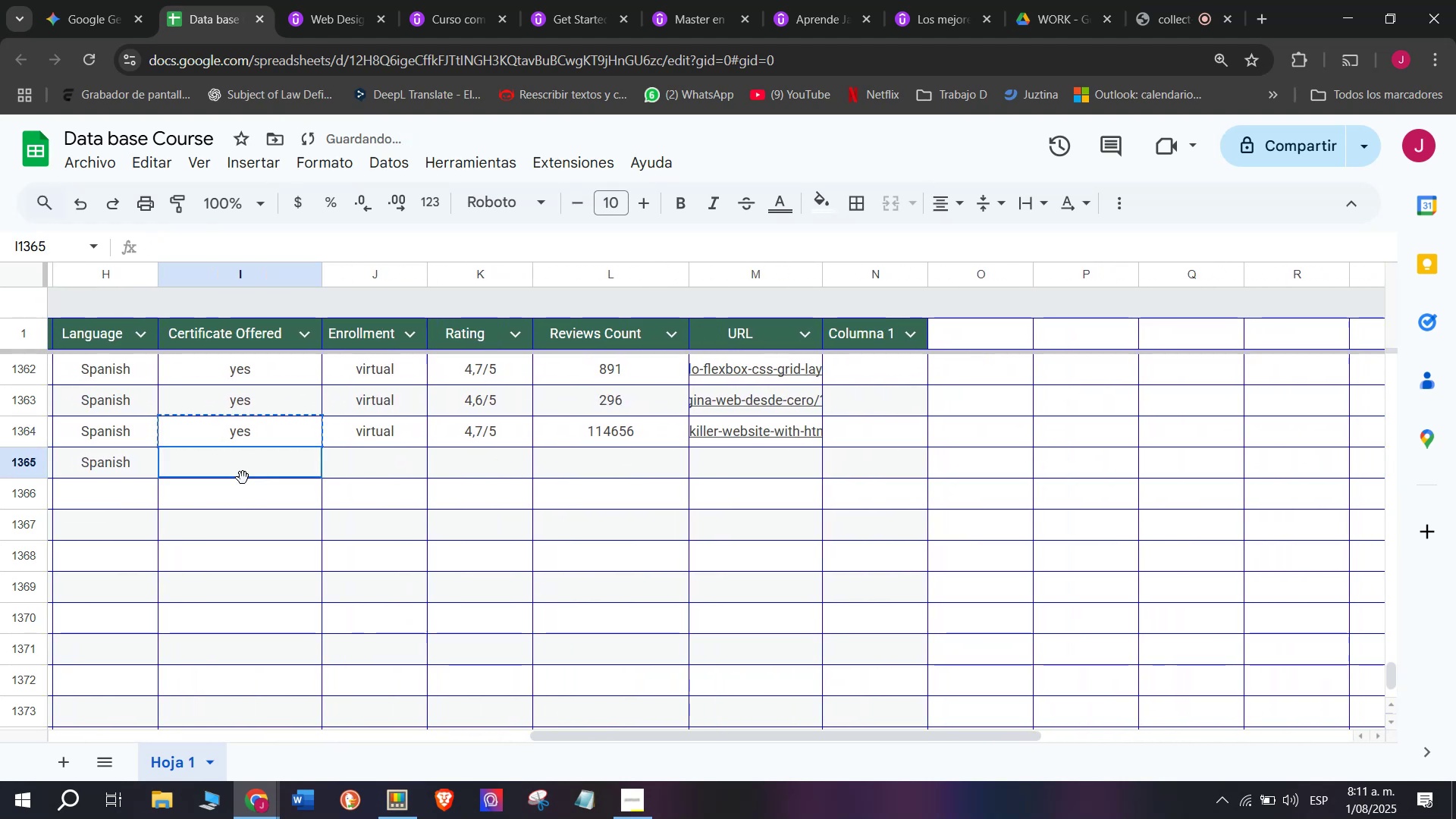 
key(Z)
 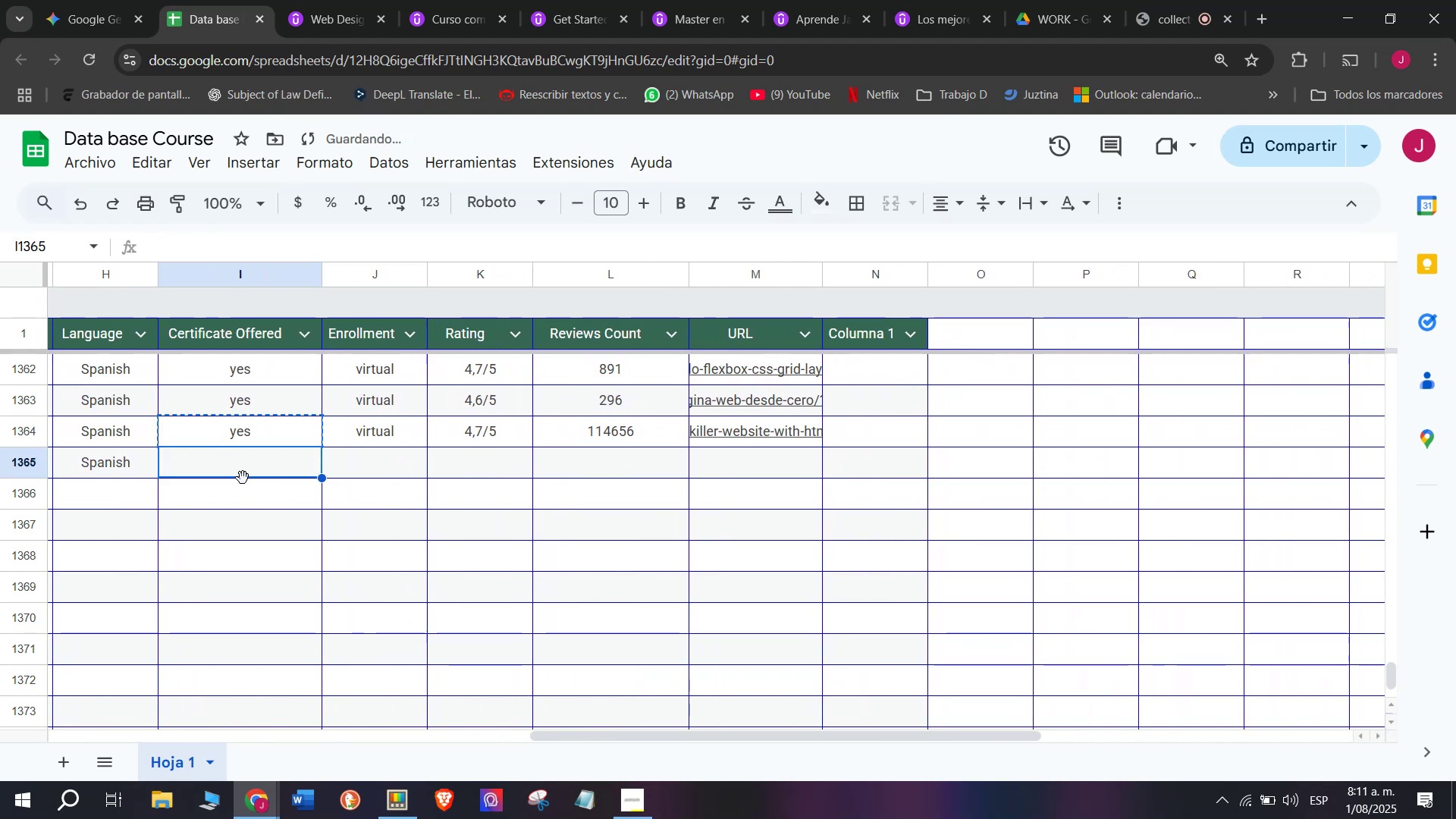 
key(Control+ControlLeft)
 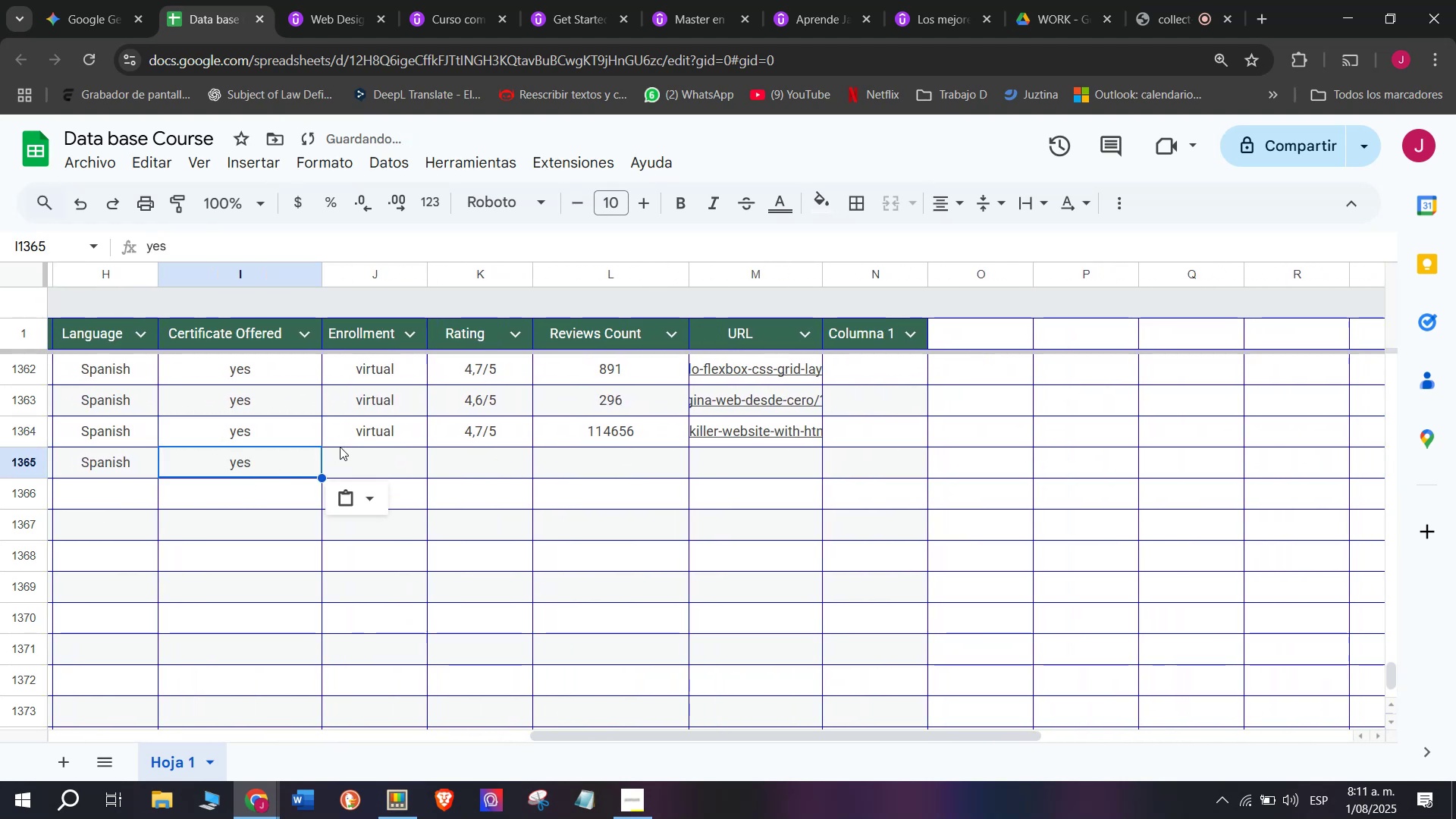 
key(Control+V)
 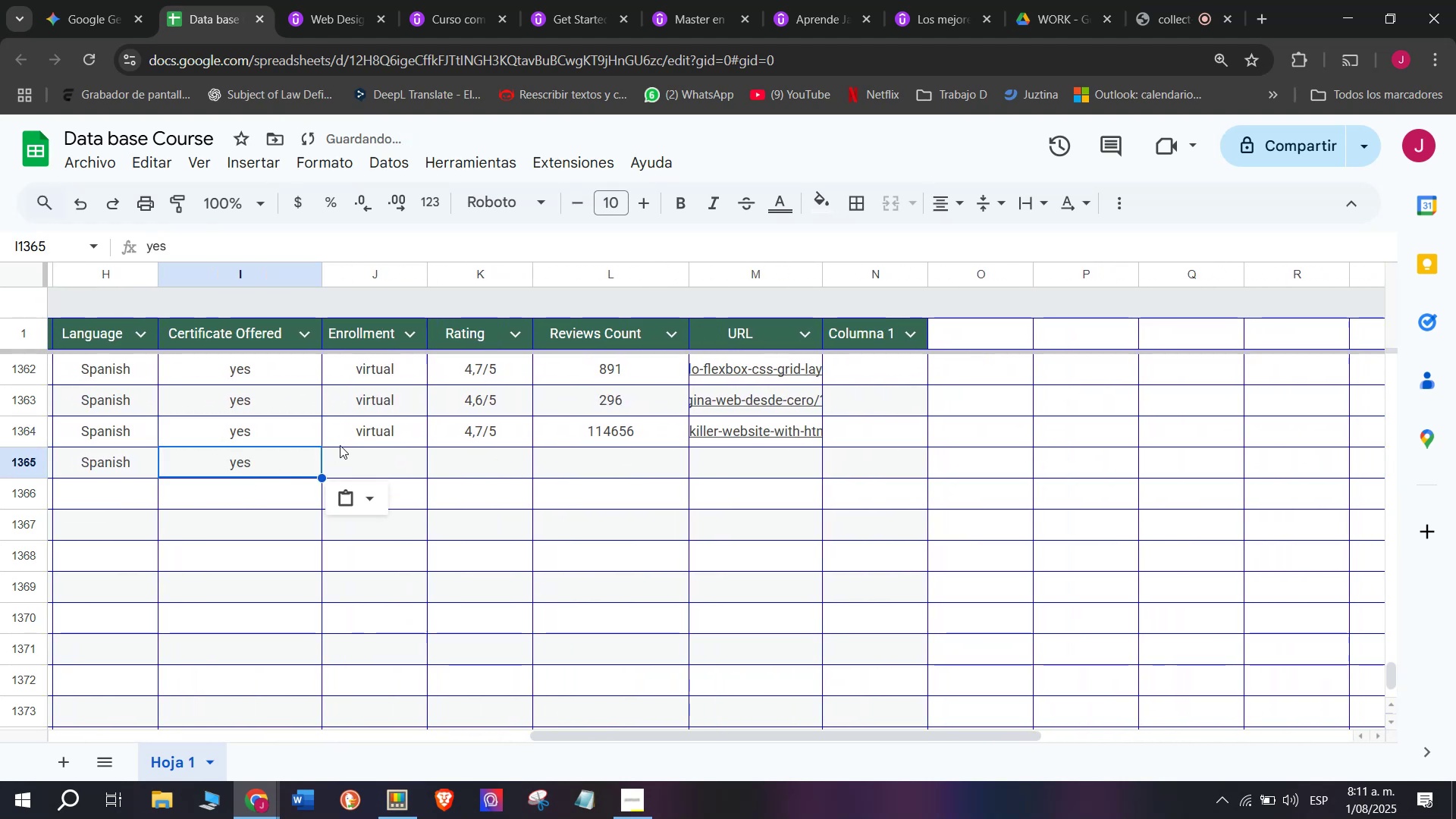 
key(Control+ControlLeft)
 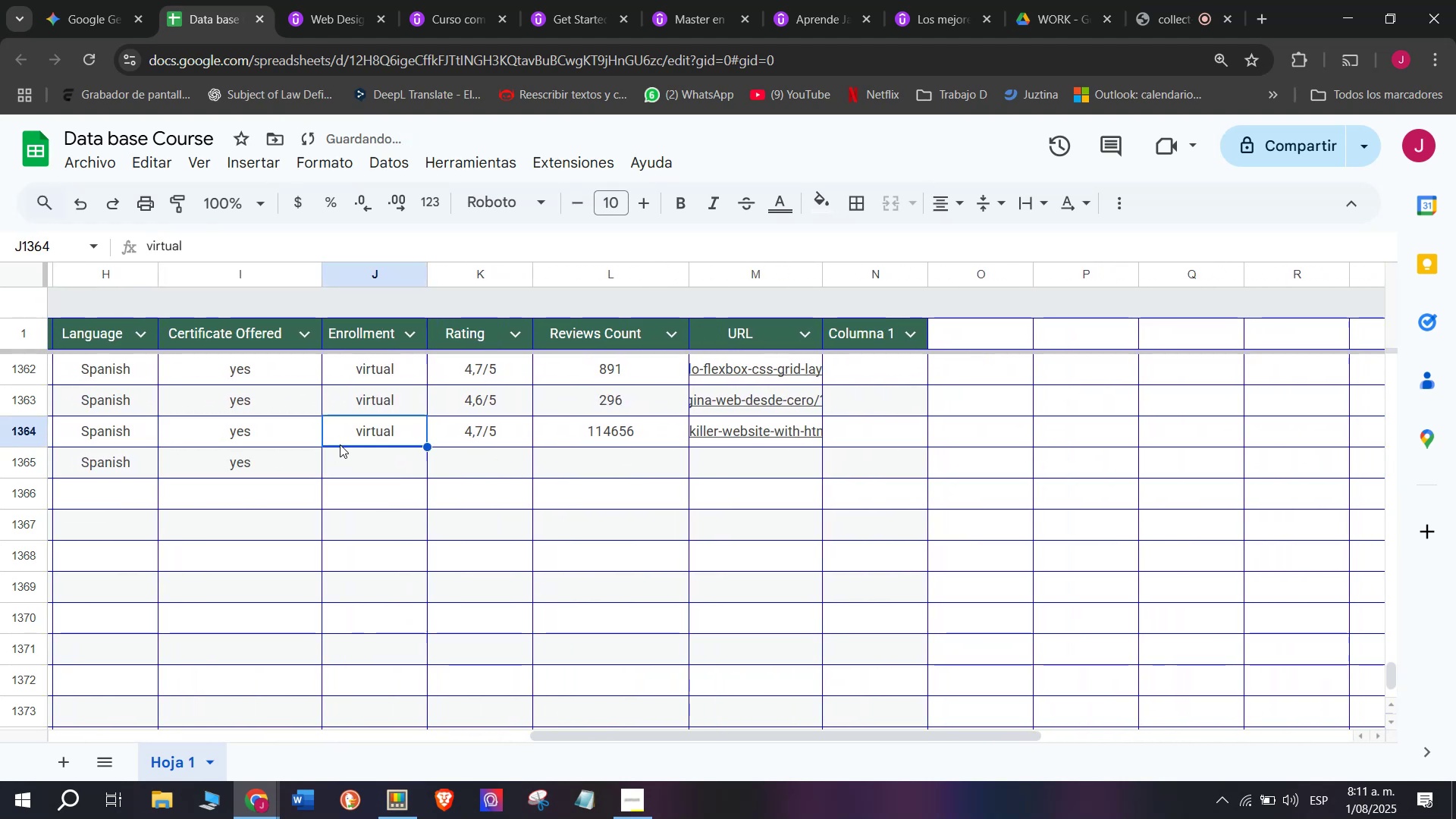 
key(Break)
 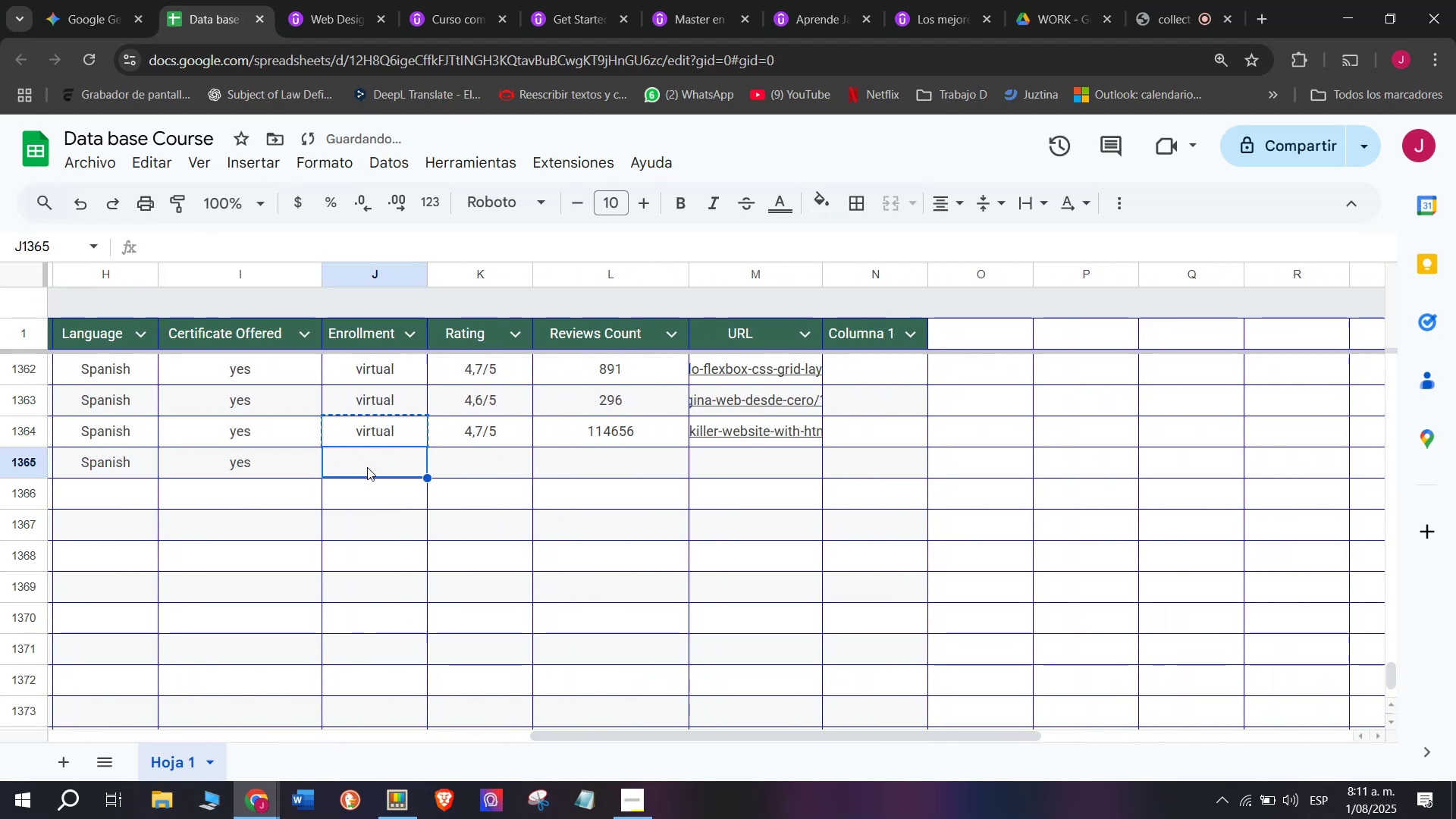 
key(Control+C)
 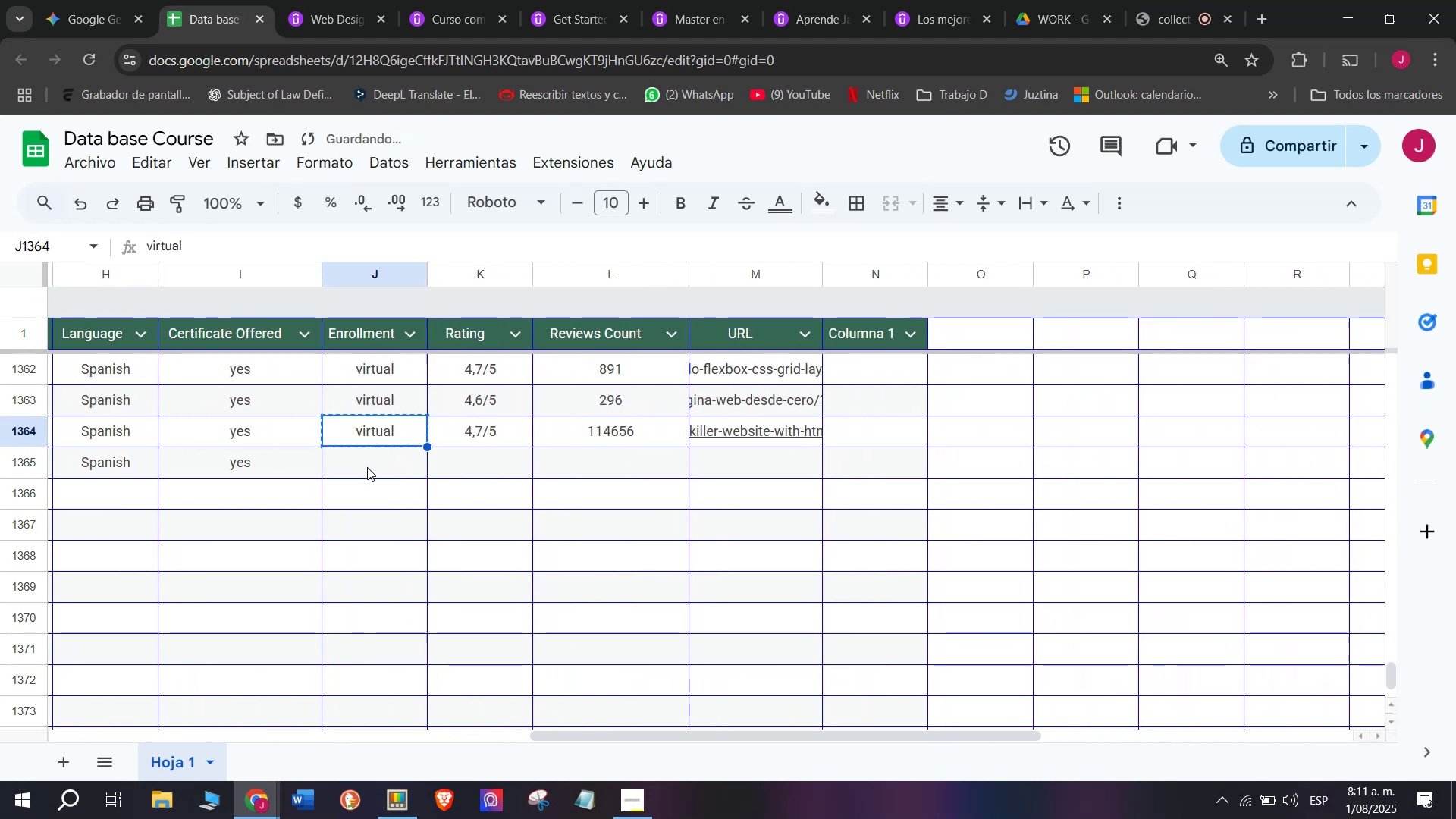 
double_click([367, 467])
 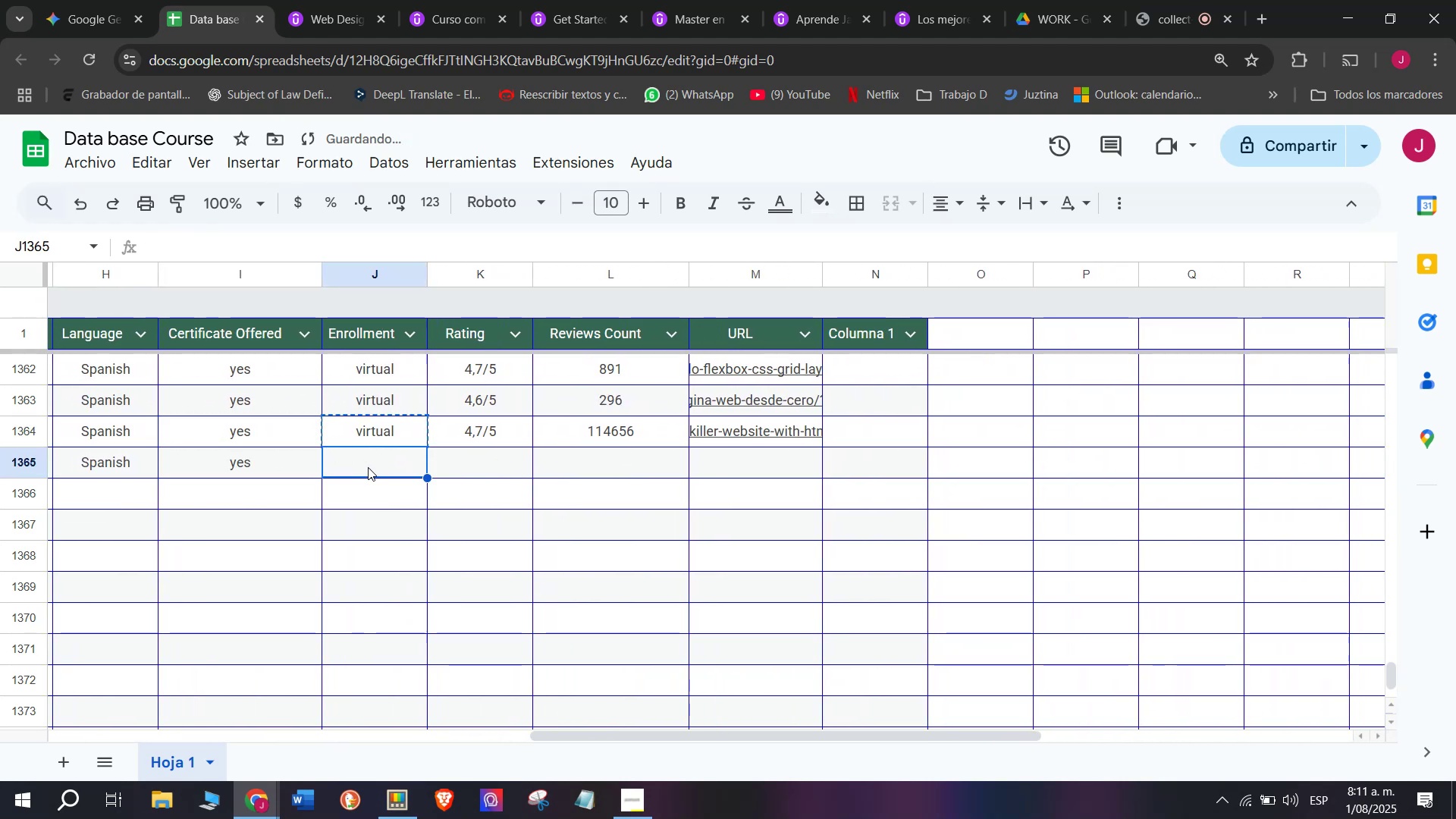 
key(Z)
 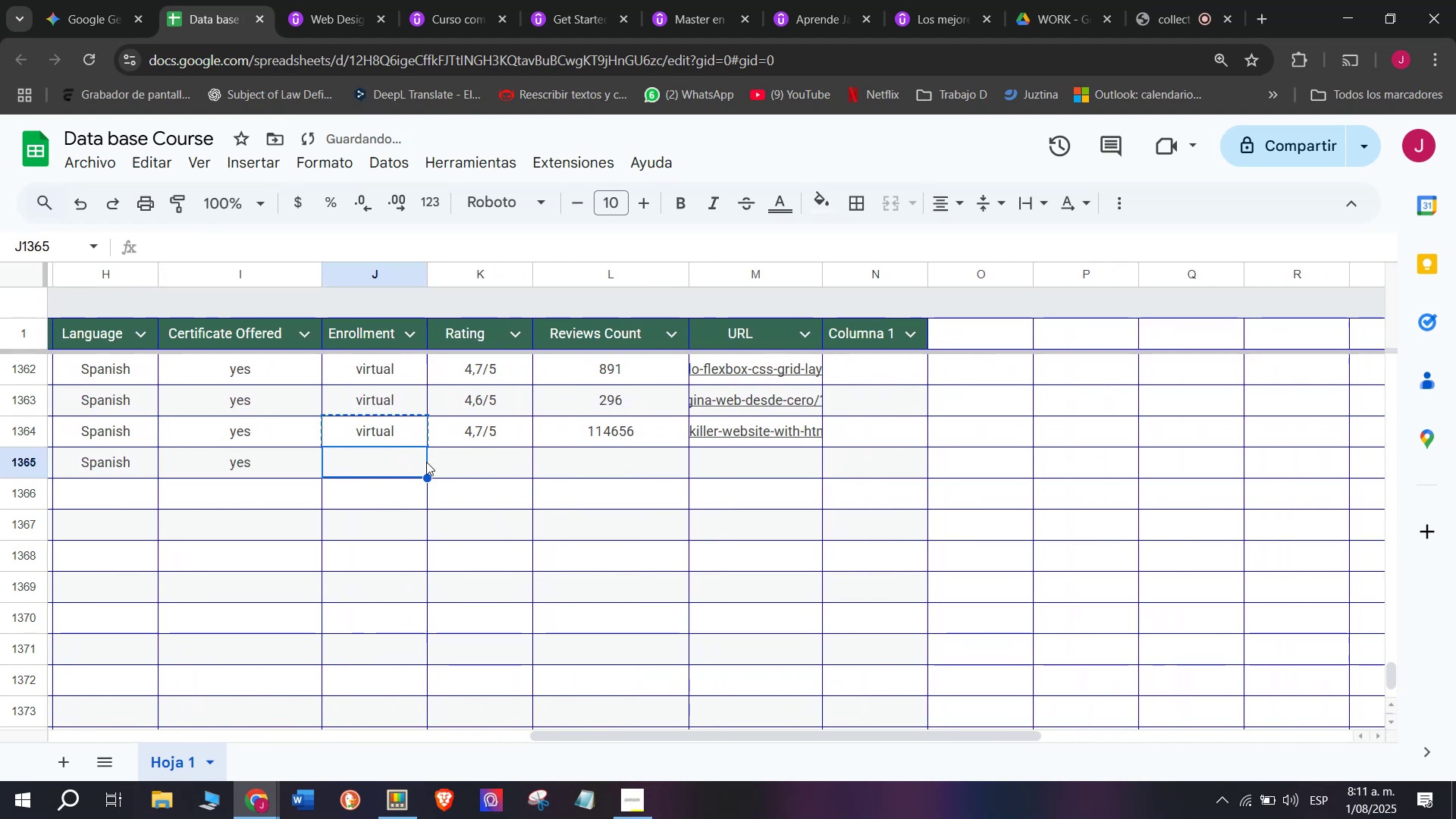 
key(Control+ControlLeft)
 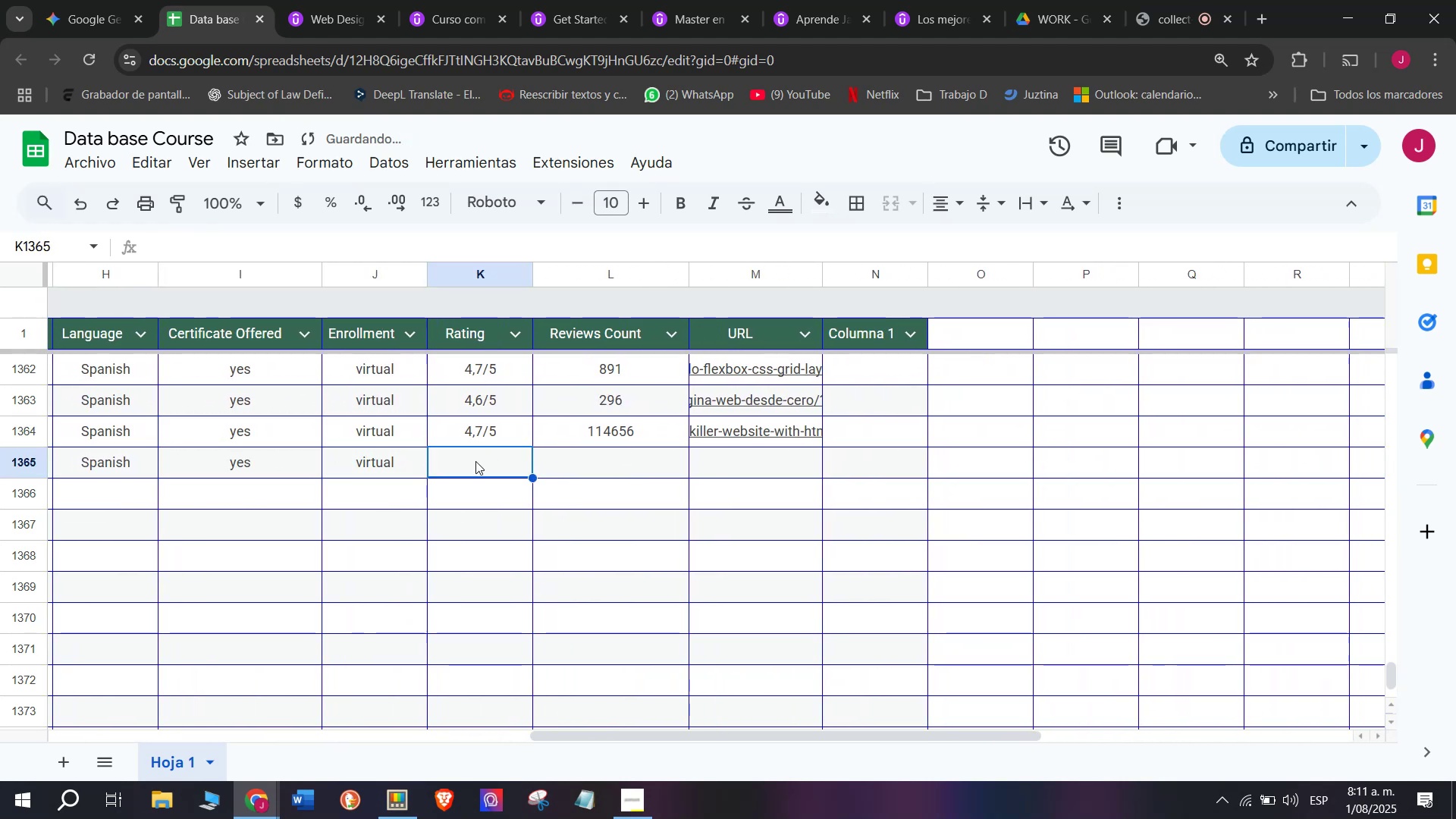 
key(Control+V)
 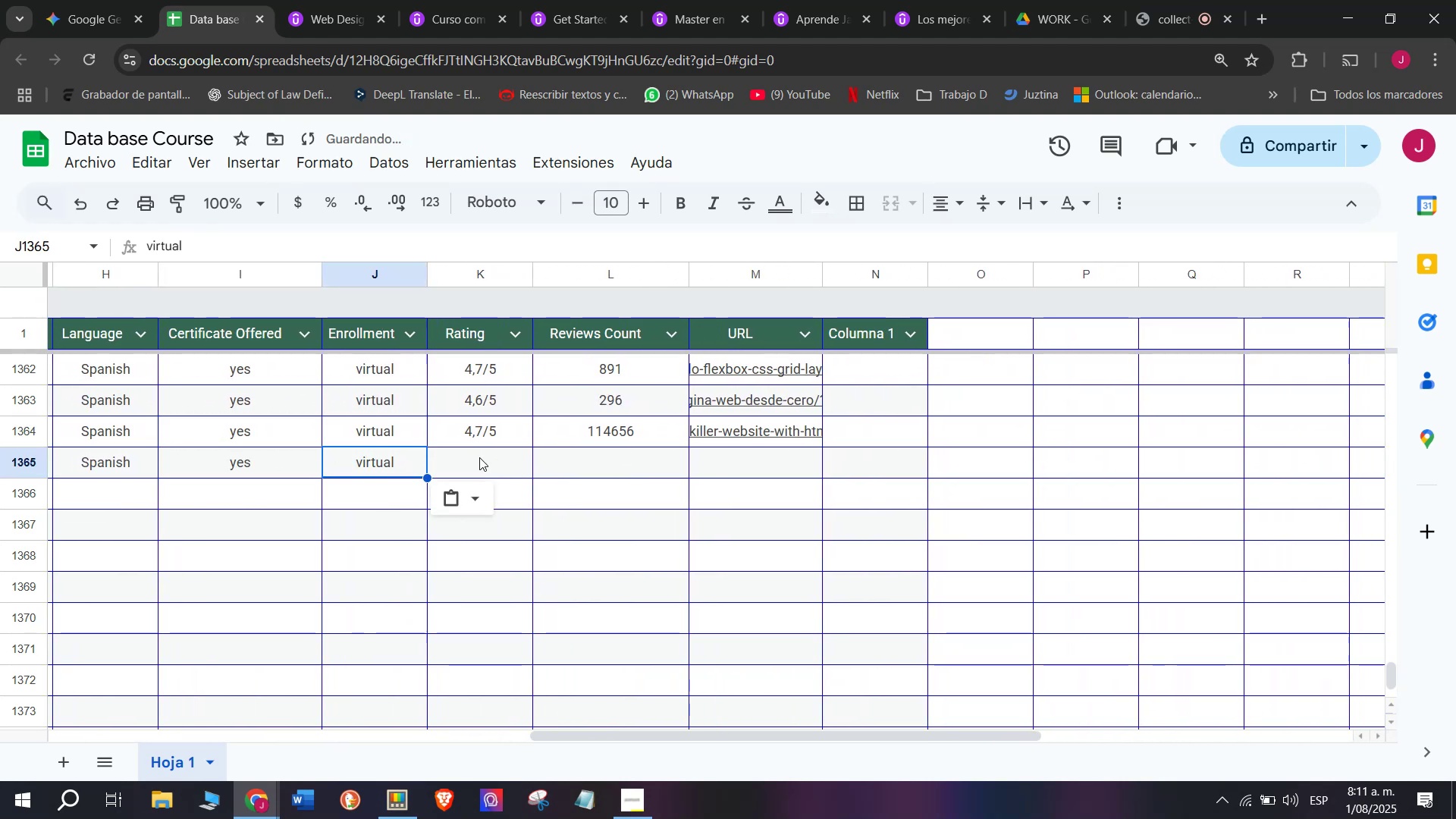 
left_click([479, 457])
 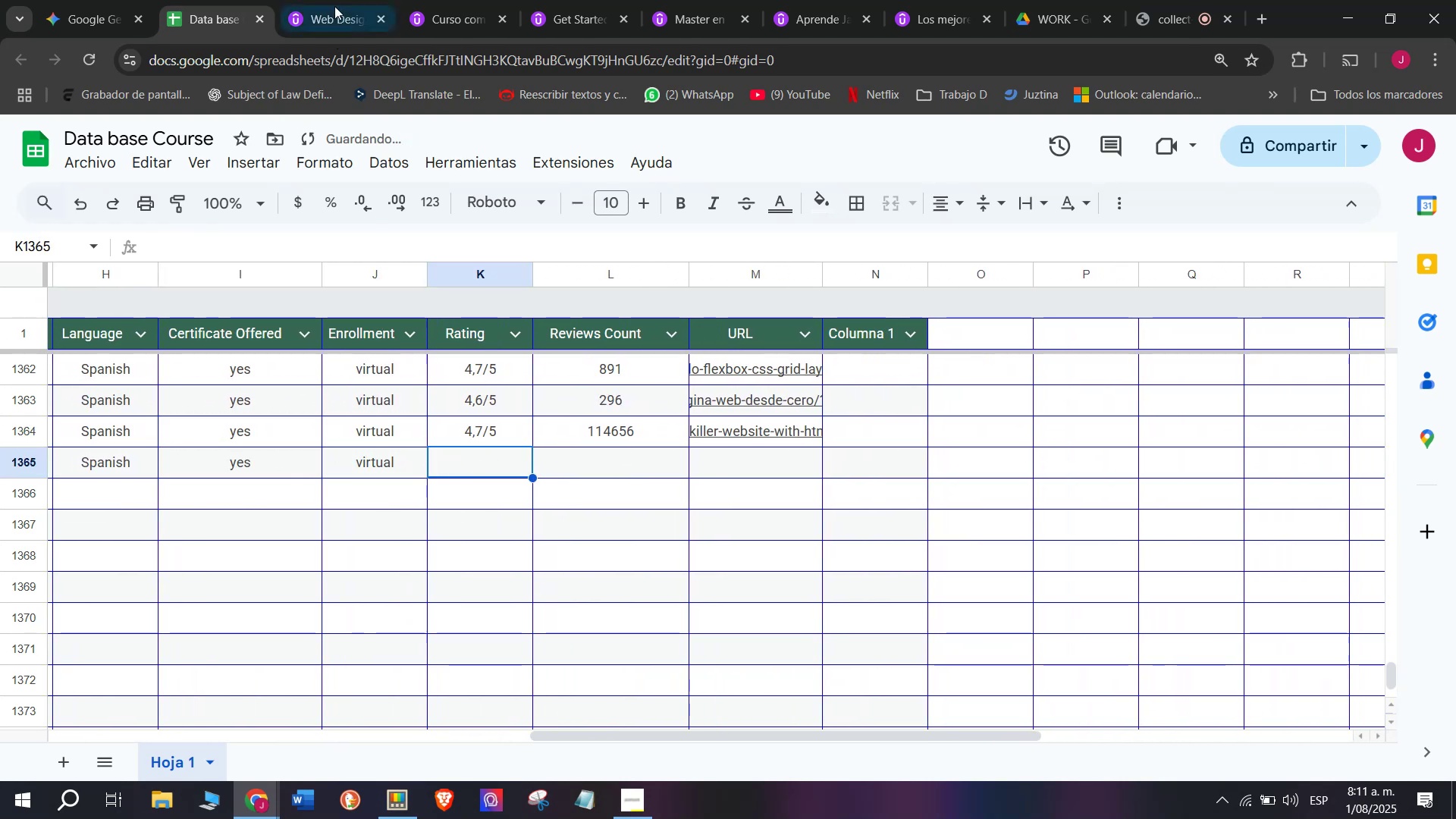 
left_click([333, 0])
 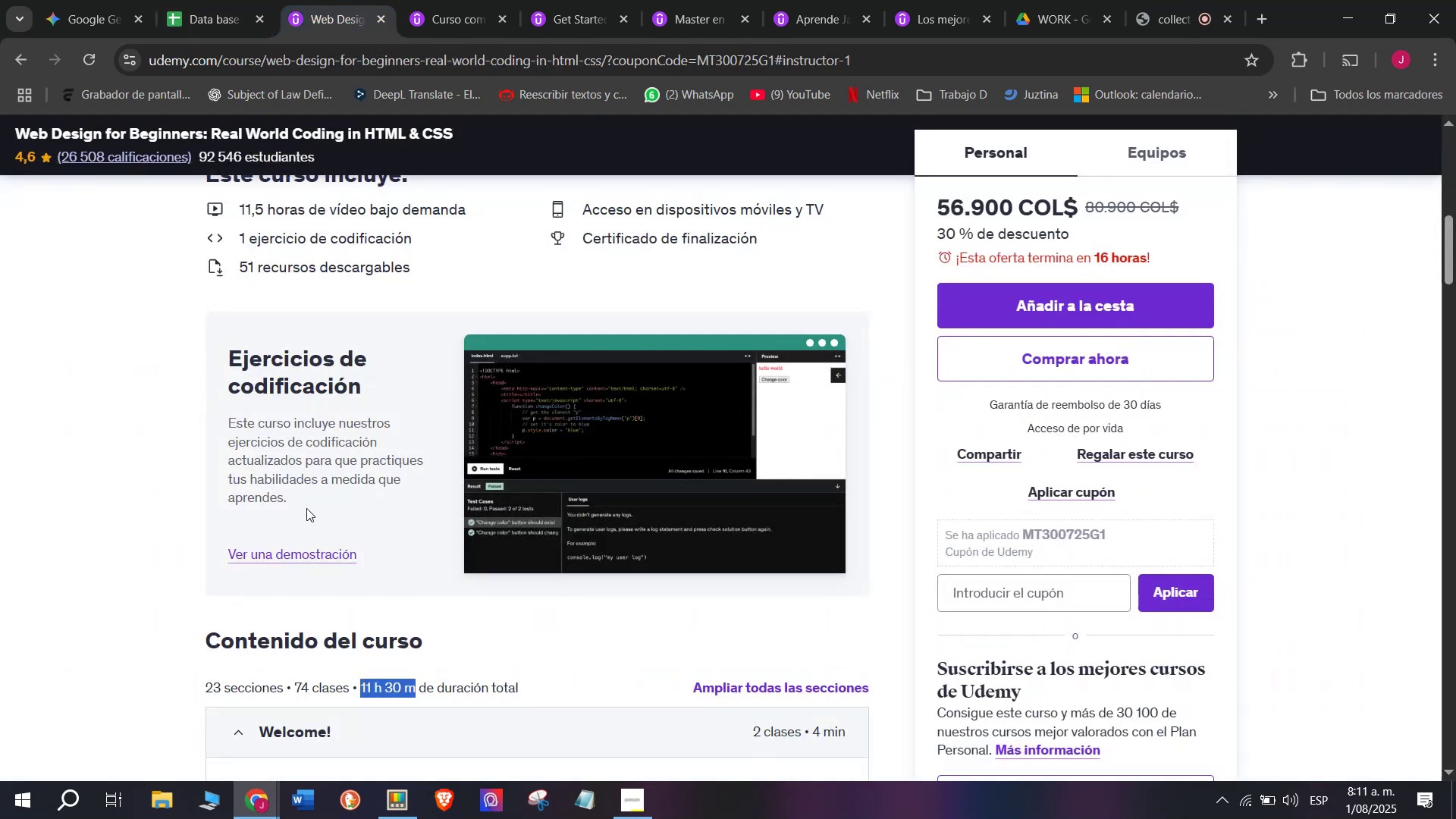 
scroll: coordinate [306, 526], scroll_direction: up, amount: 4.0
 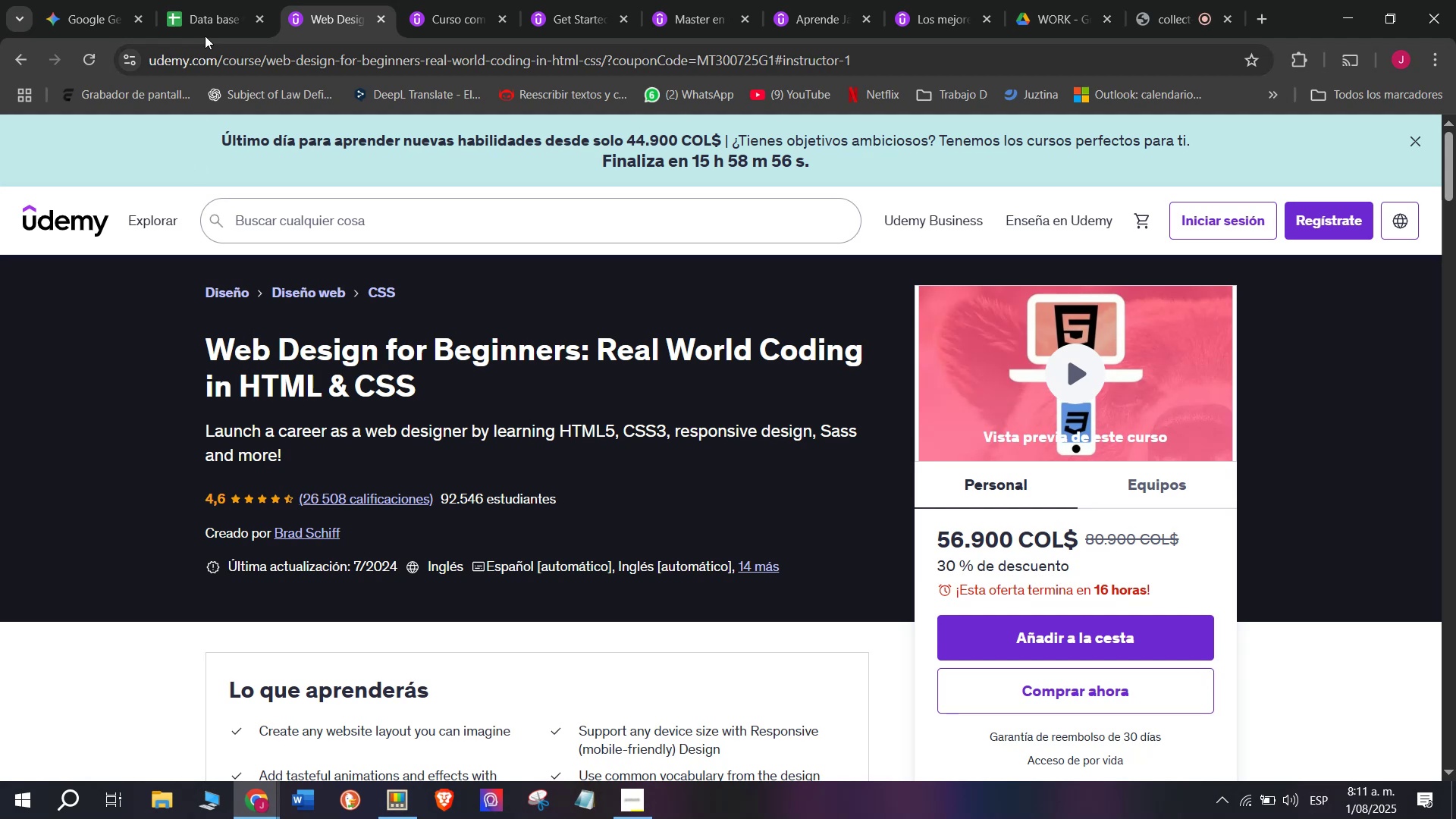 
left_click([222, 0])
 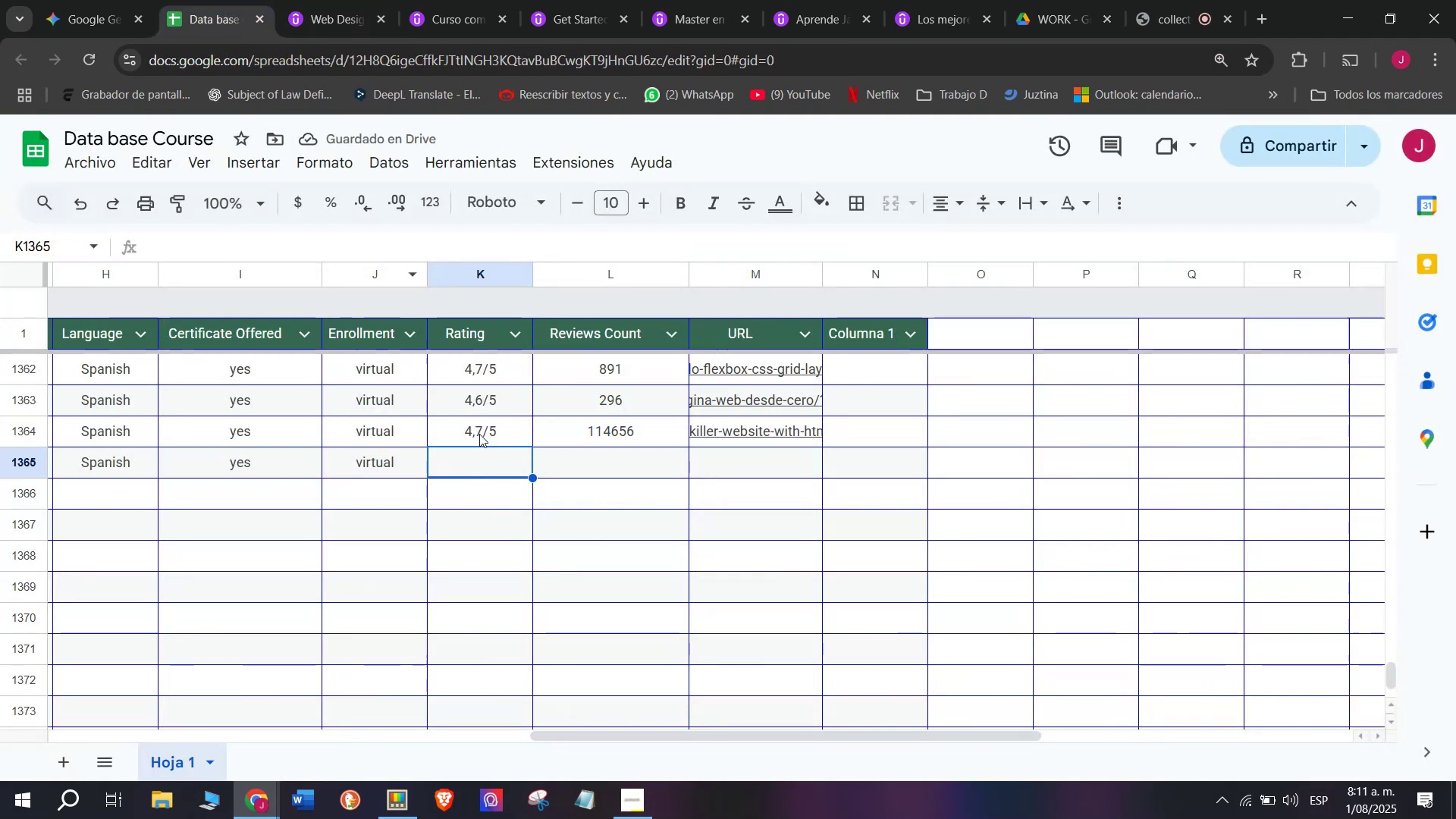 
key(Break)
 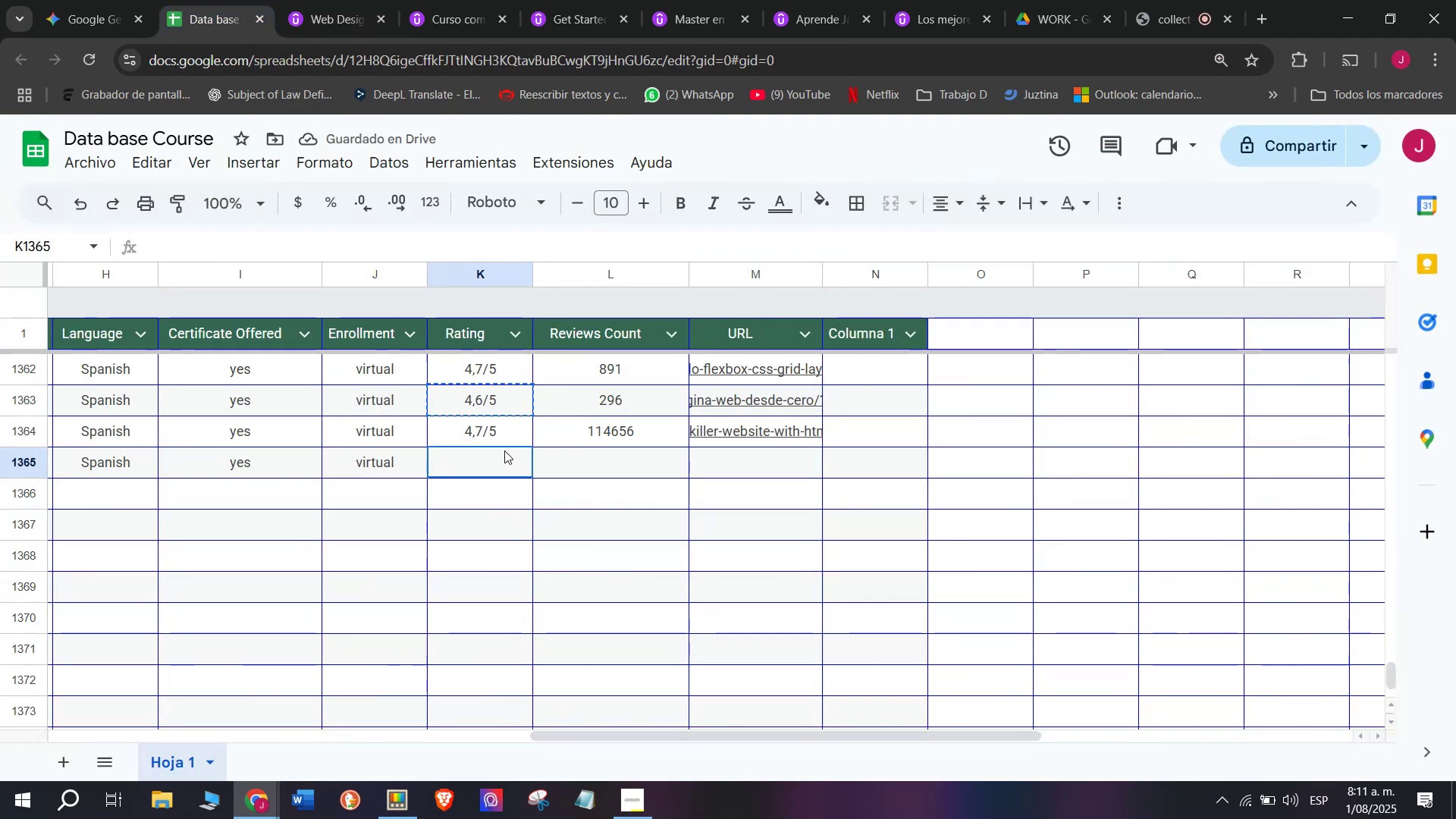 
key(Control+ControlLeft)
 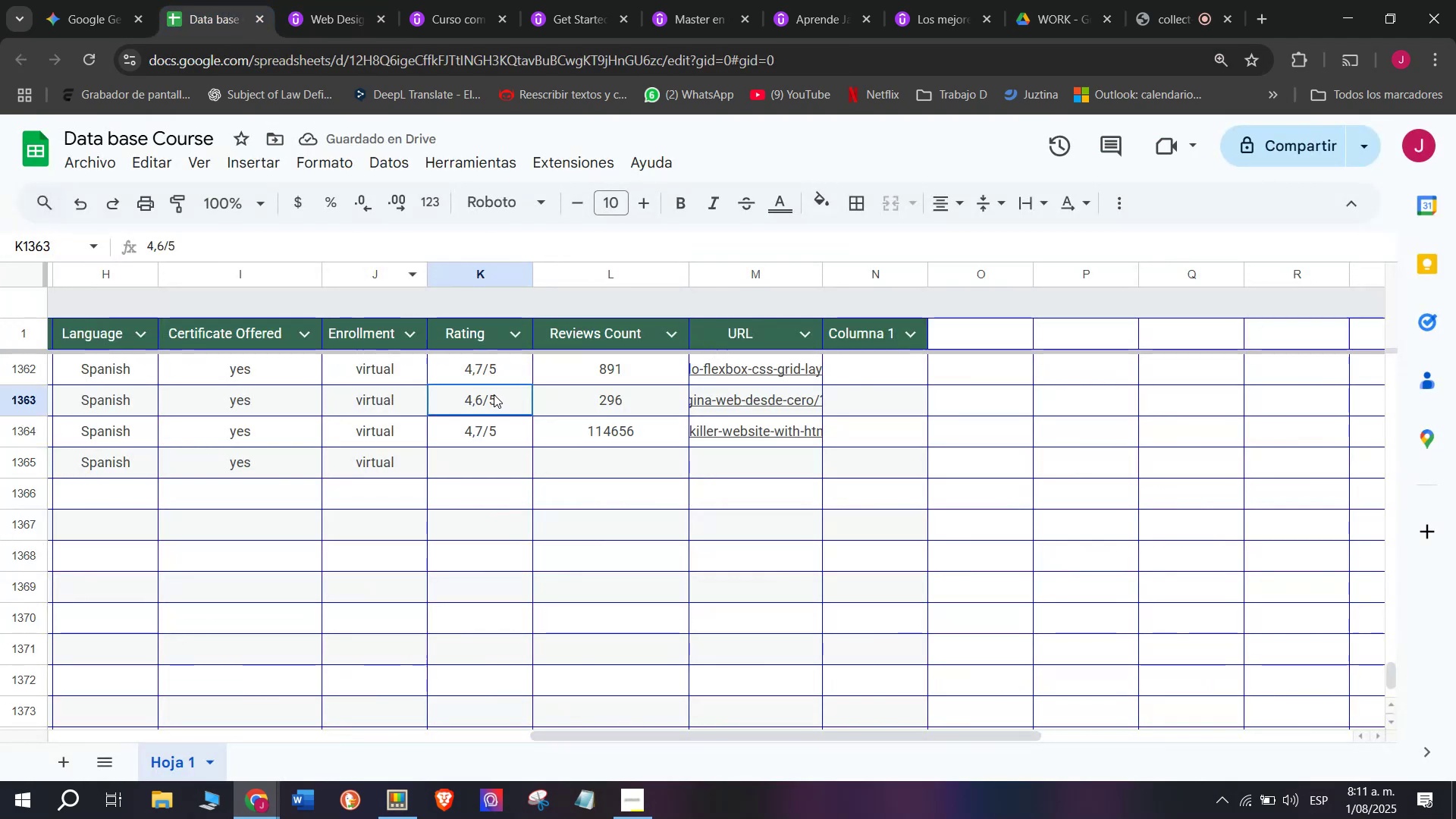 
key(Control+C)
 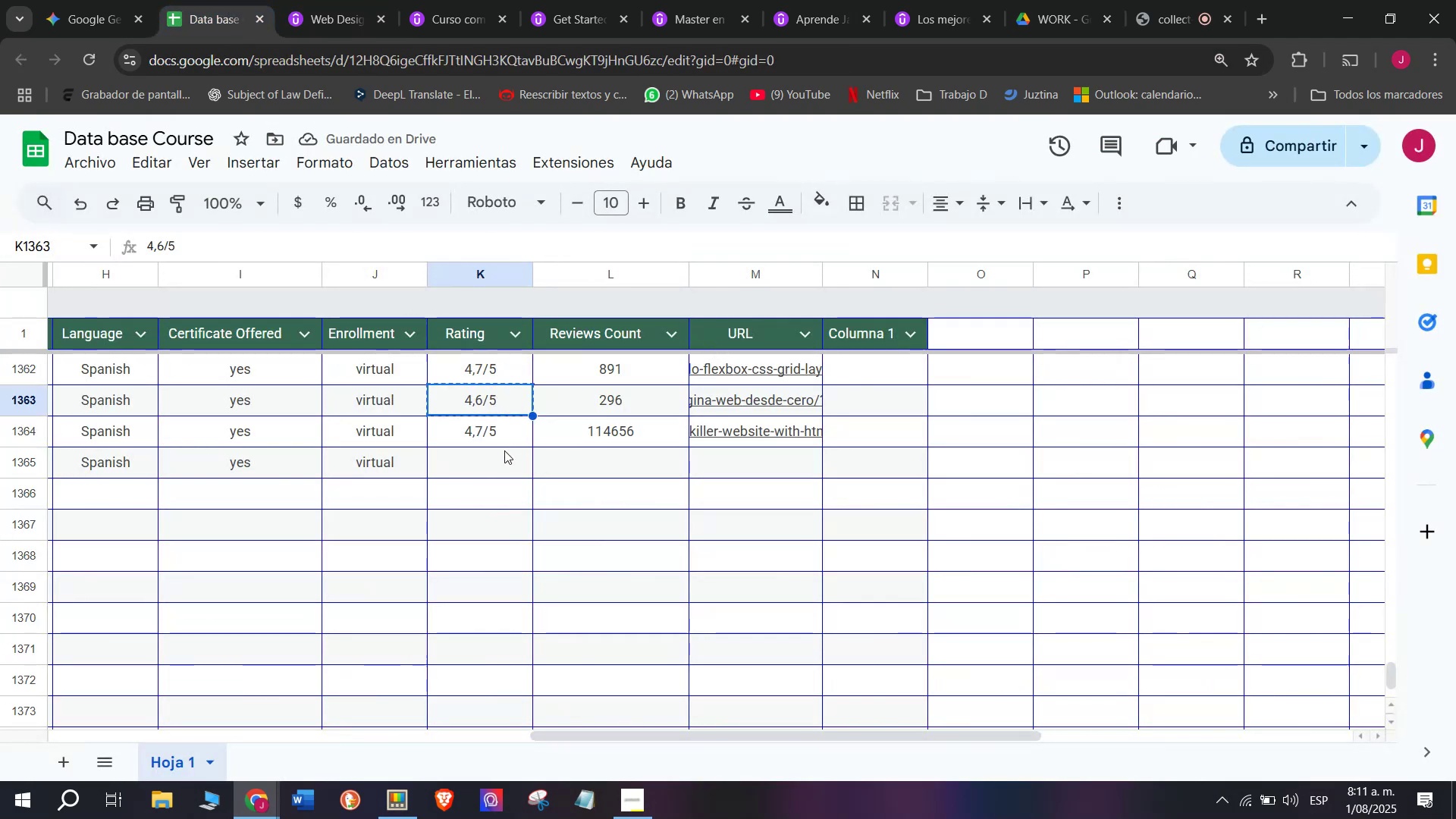 
left_click([504, 450])
 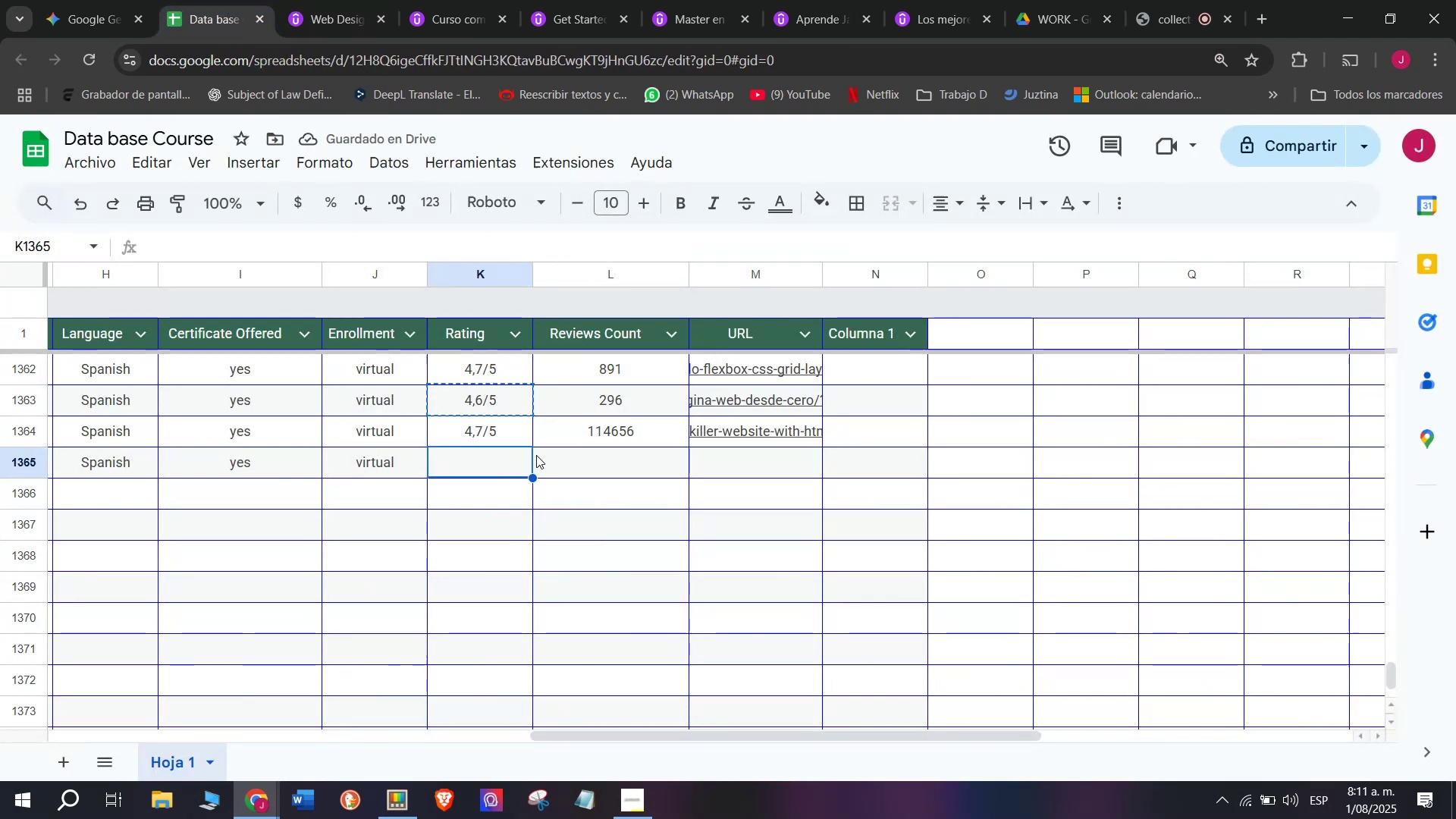 
key(Z)
 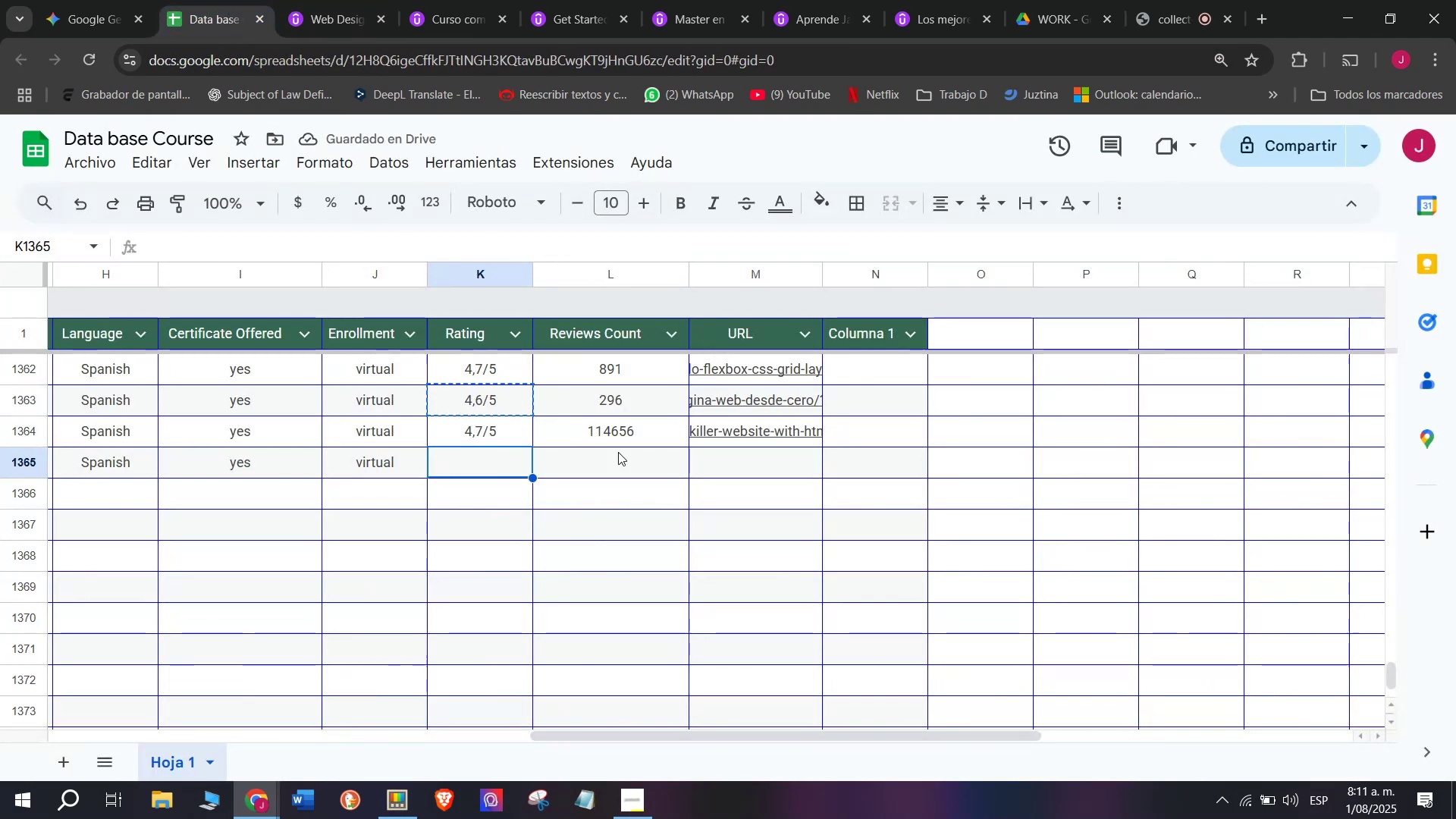 
key(Control+ControlLeft)
 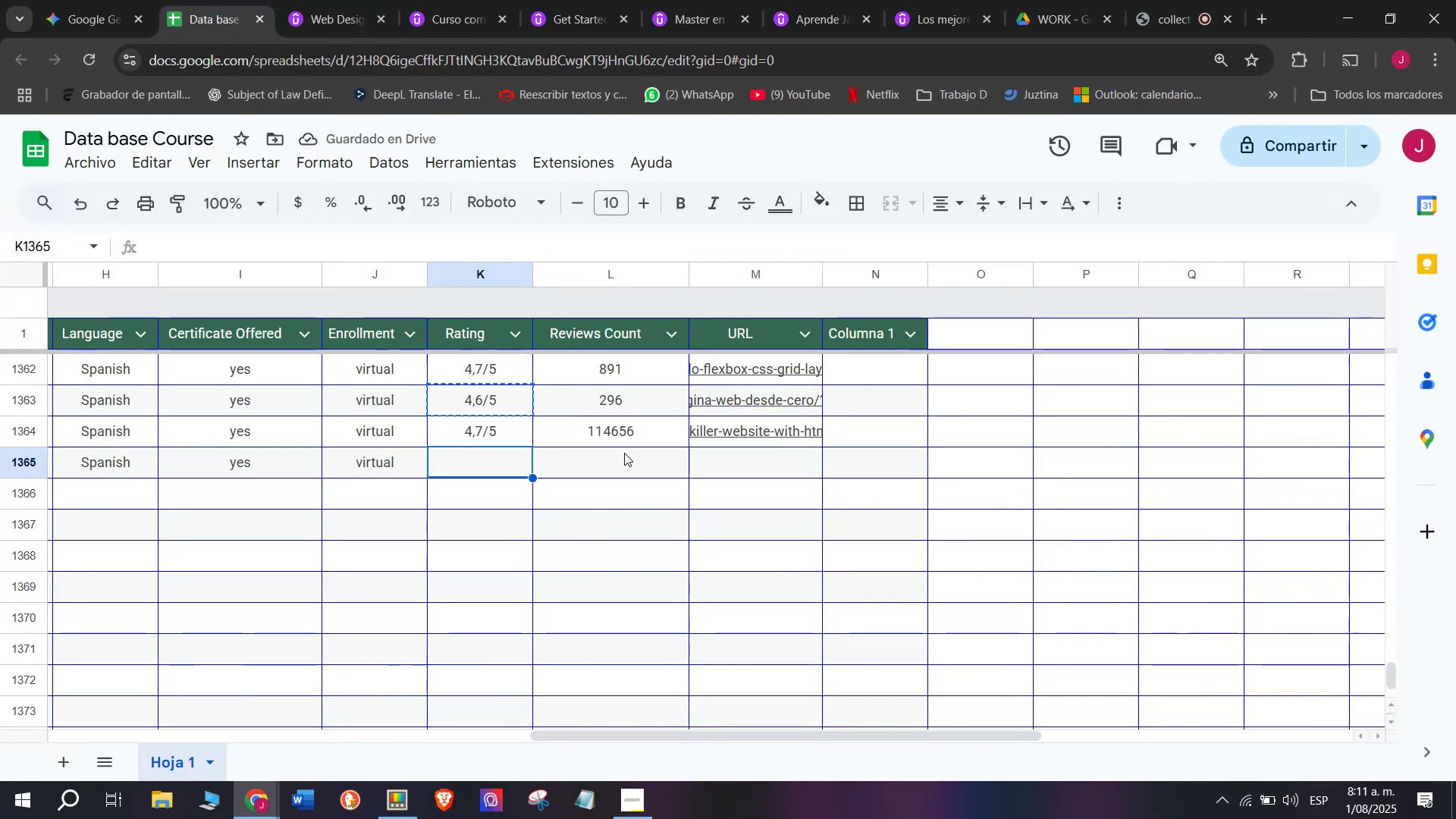 
key(Control+V)
 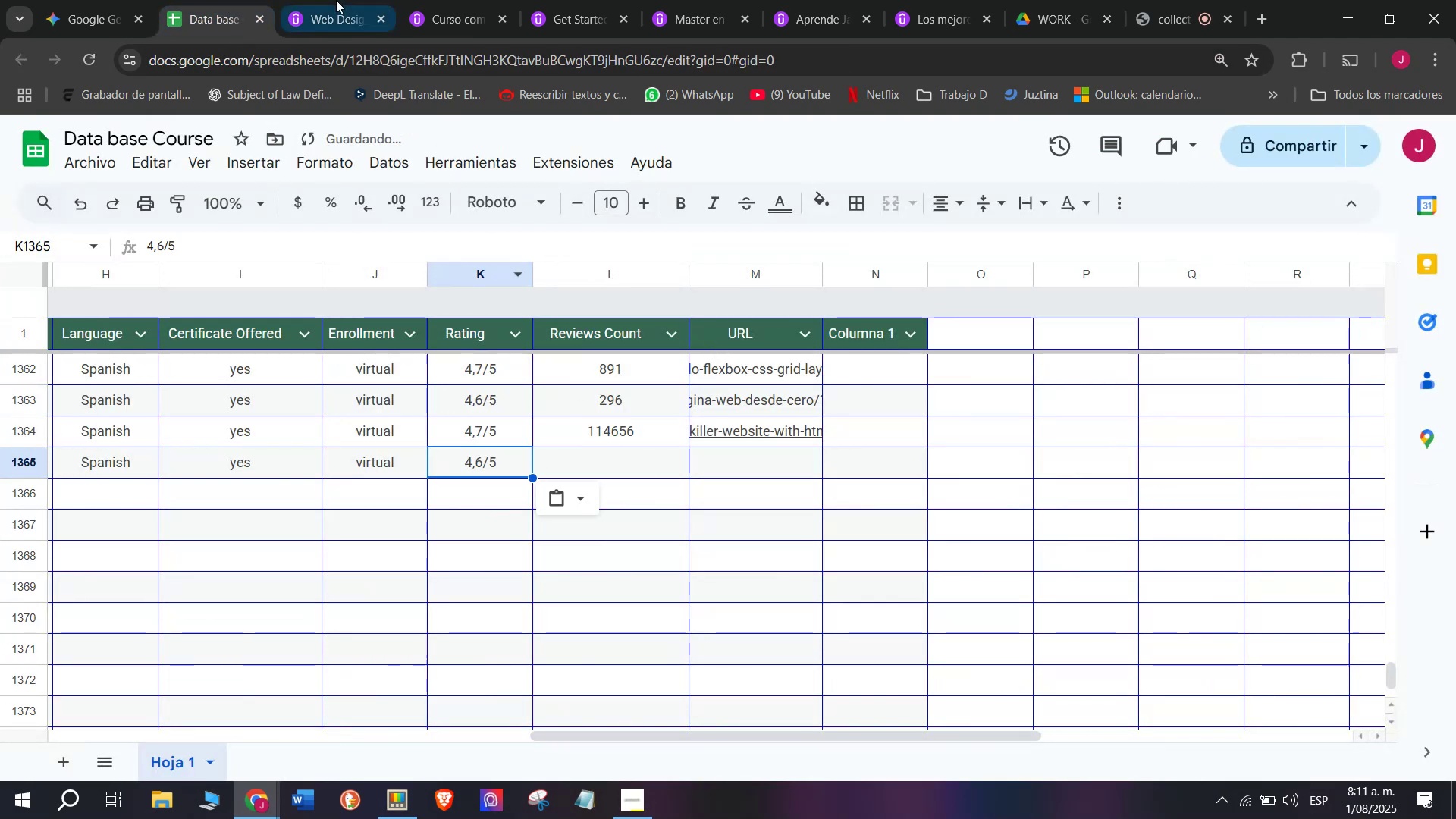 
left_click([330, 0])
 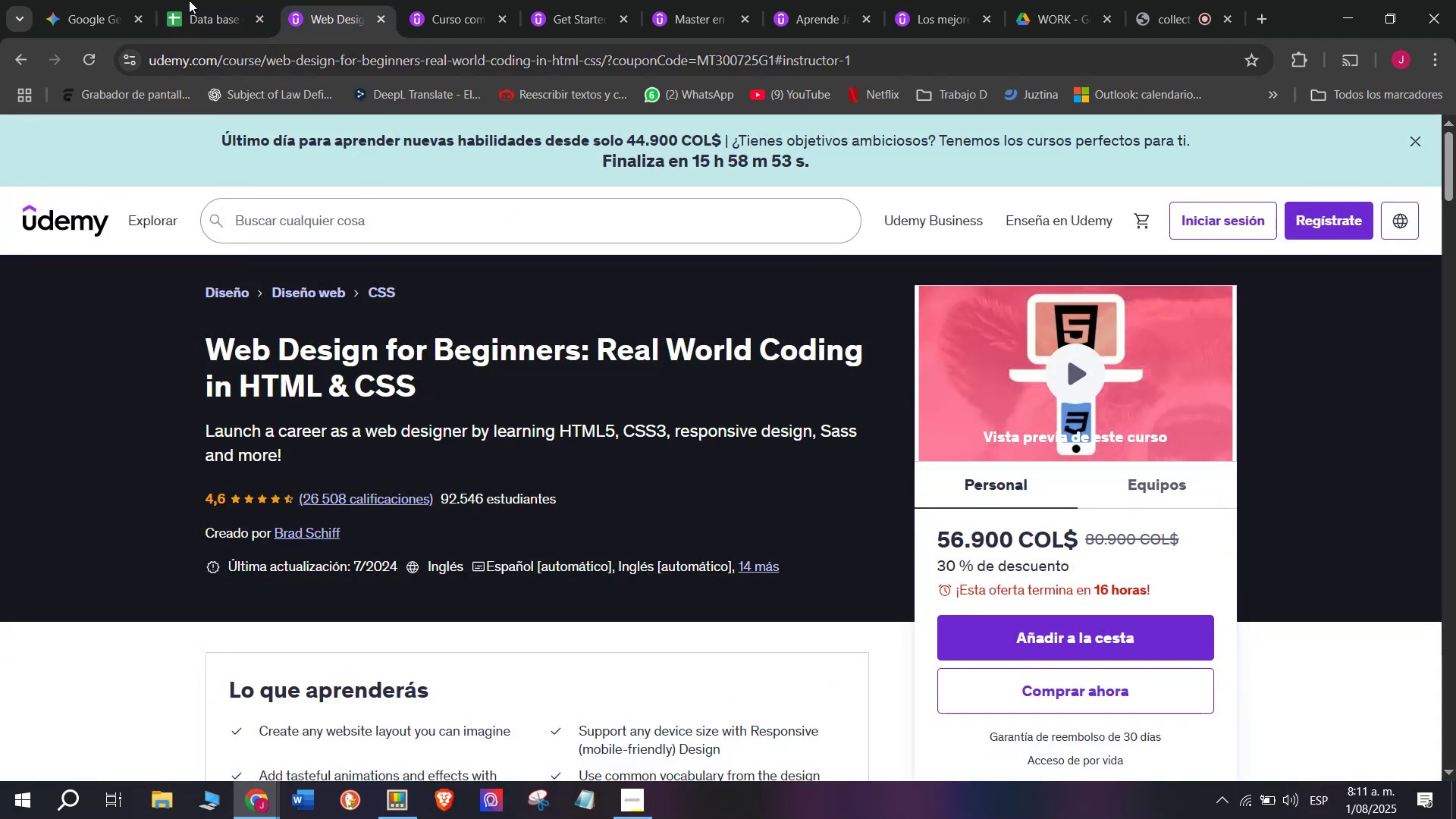 
left_click([195, 0])
 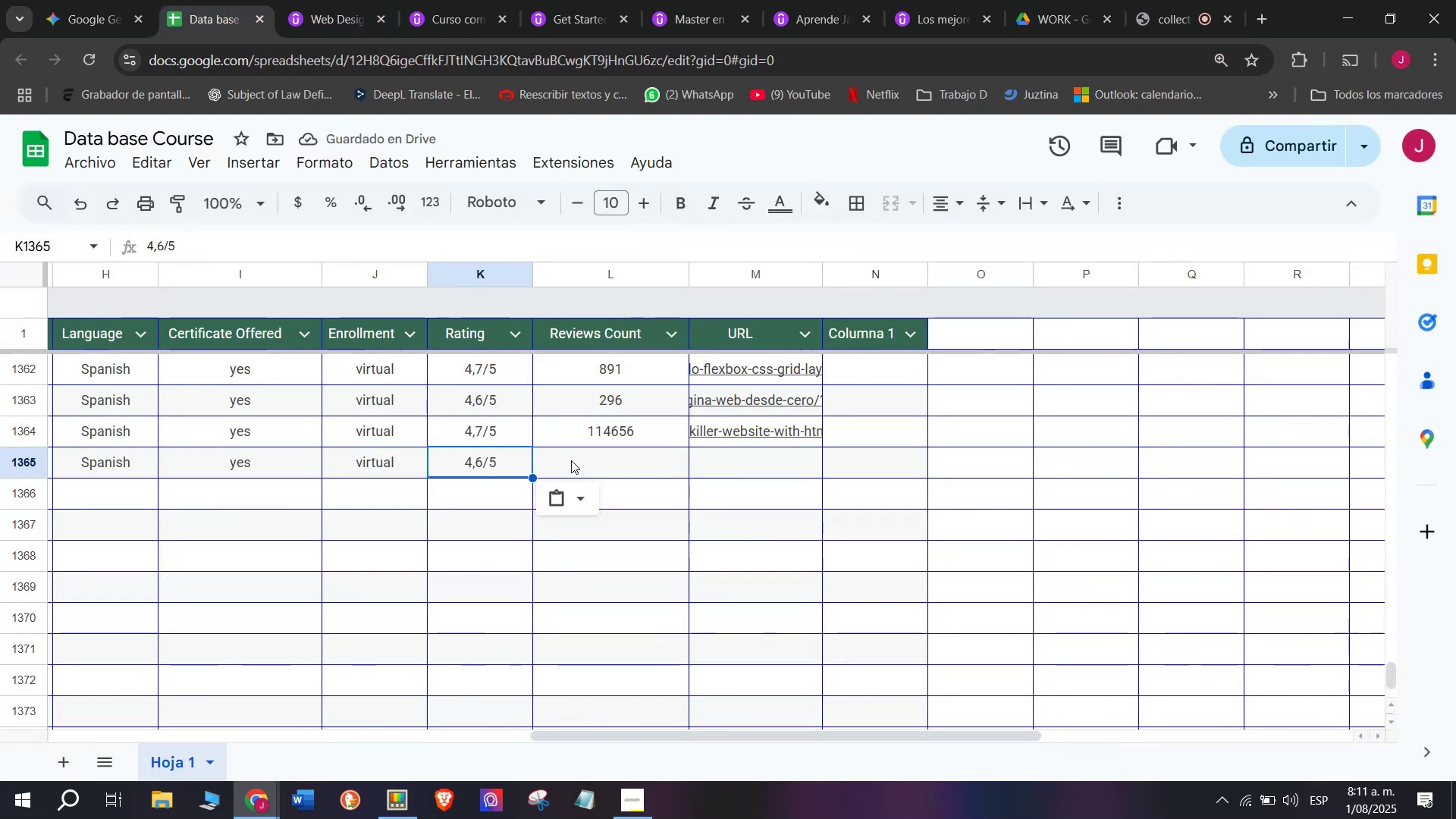 
left_click([580, 469])
 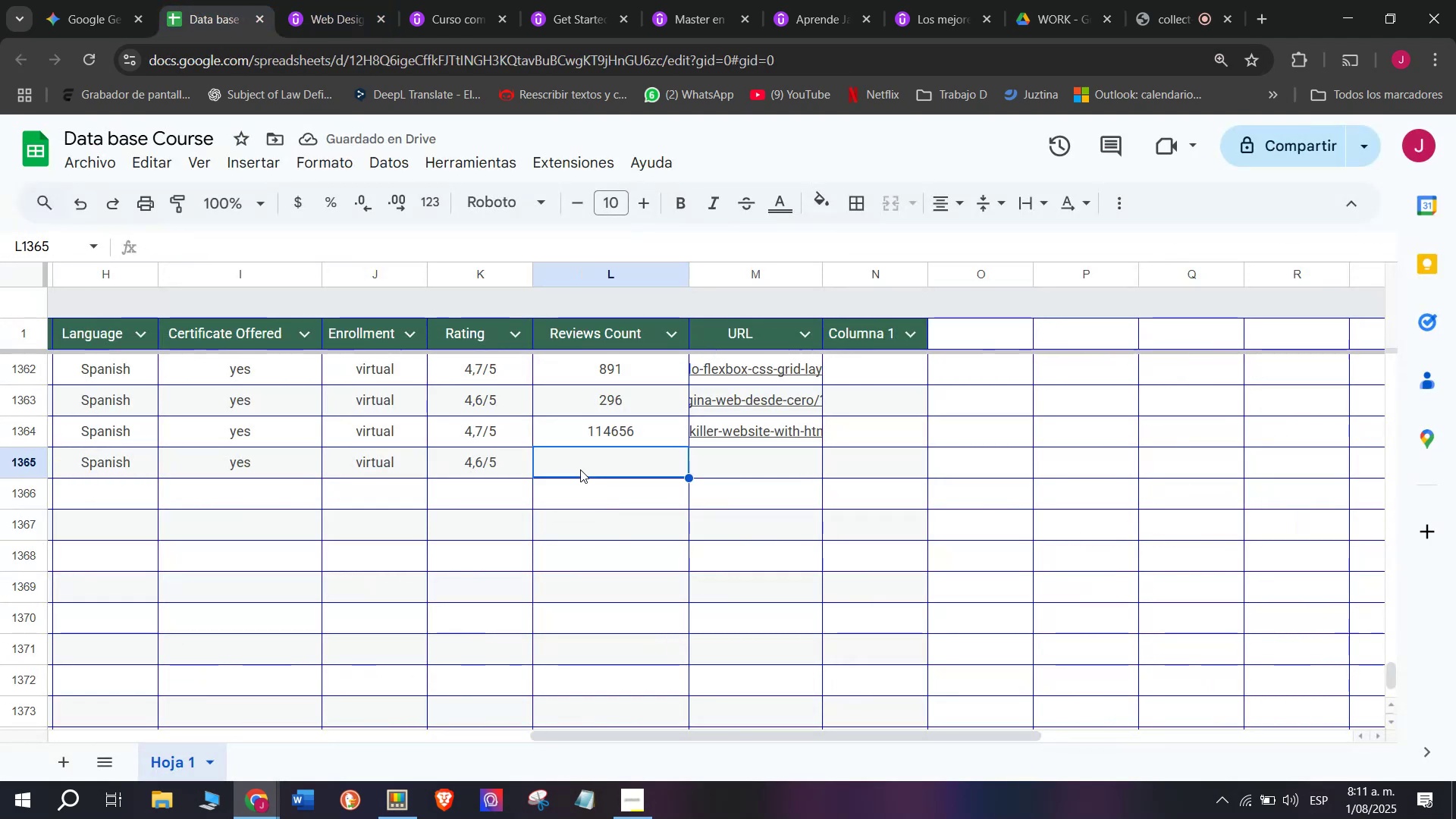 
type(26508)
 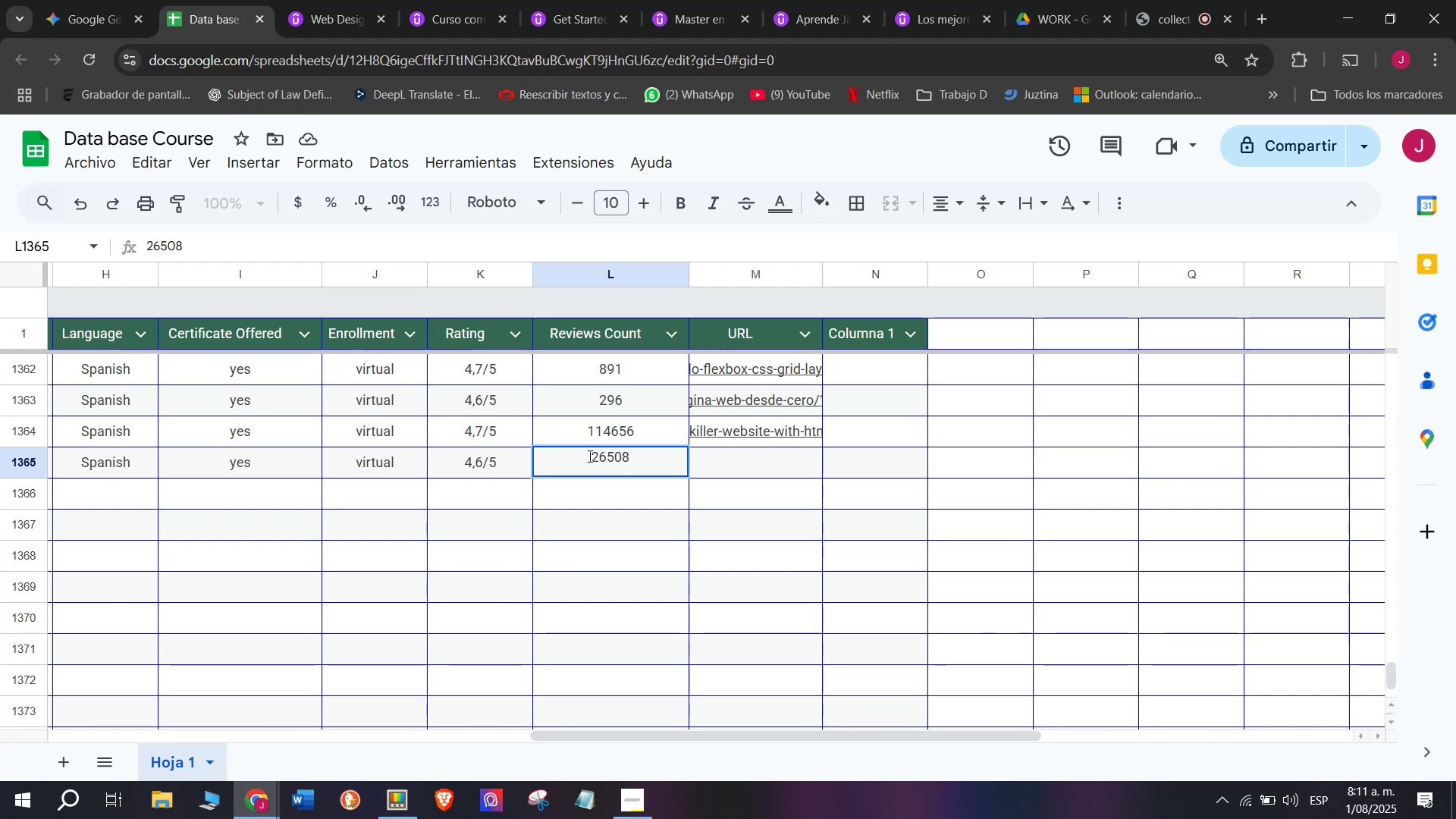 
wait(17.59)
 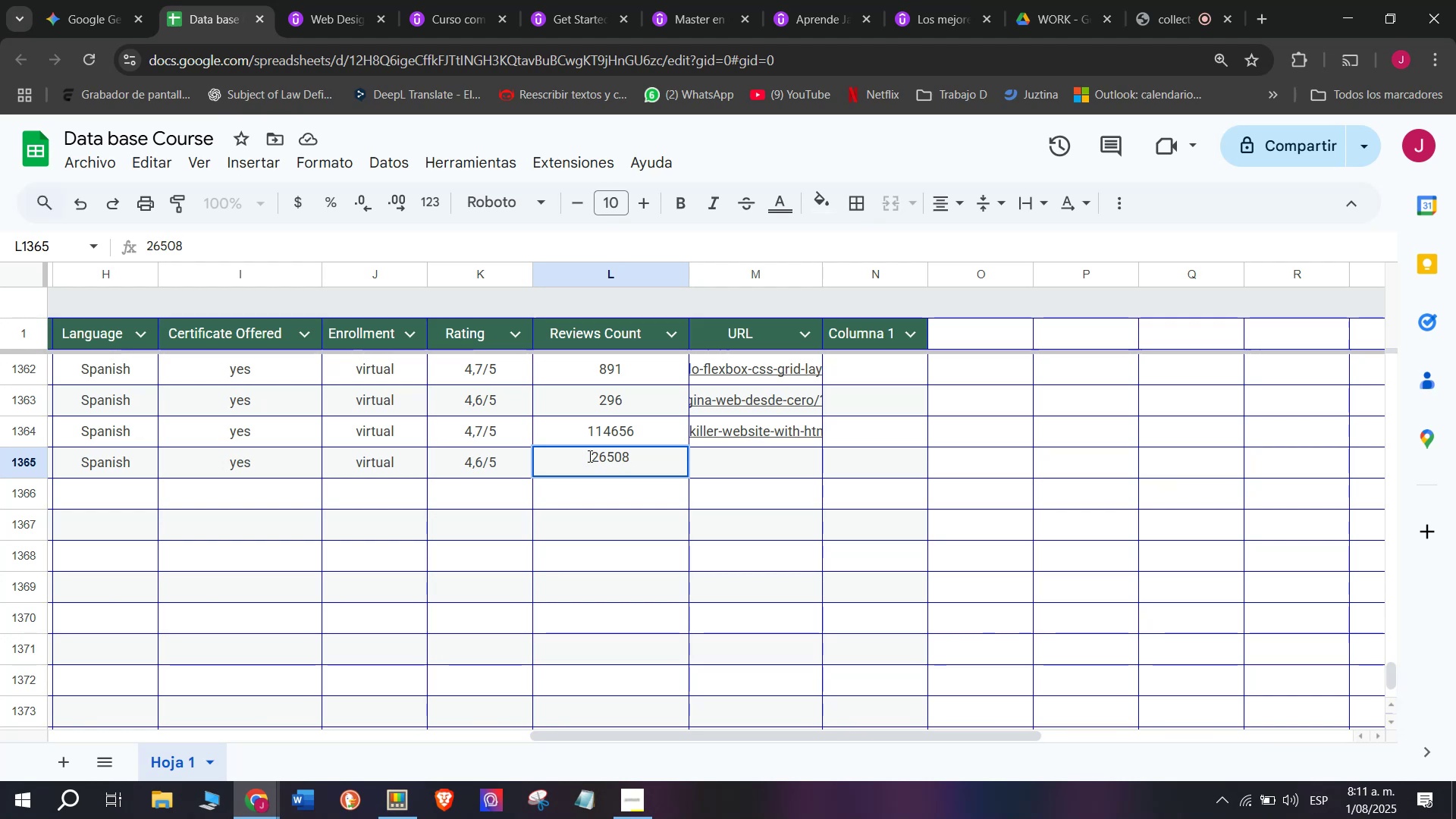 
left_click([807, 460])
 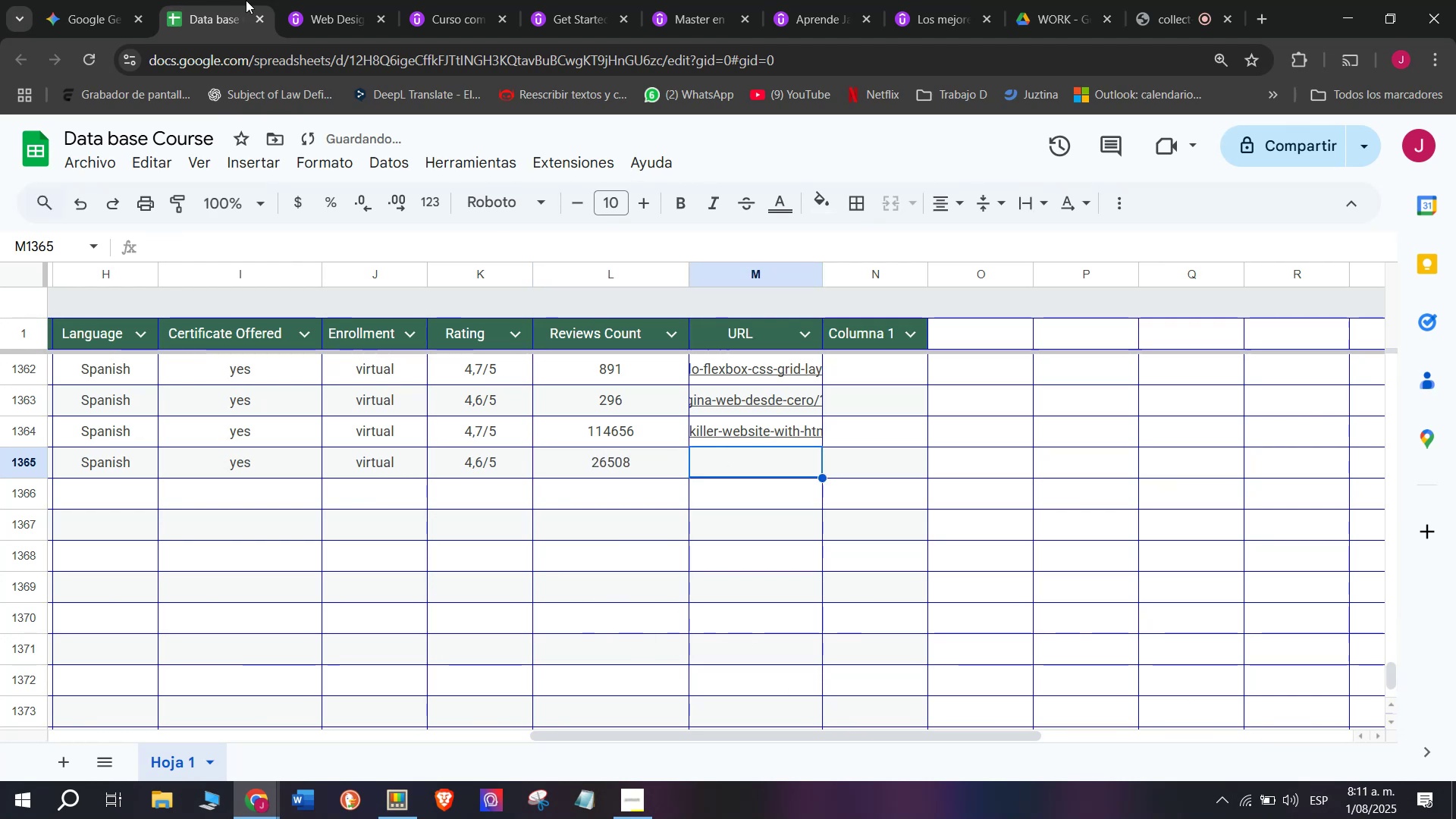 
left_click([287, 0])
 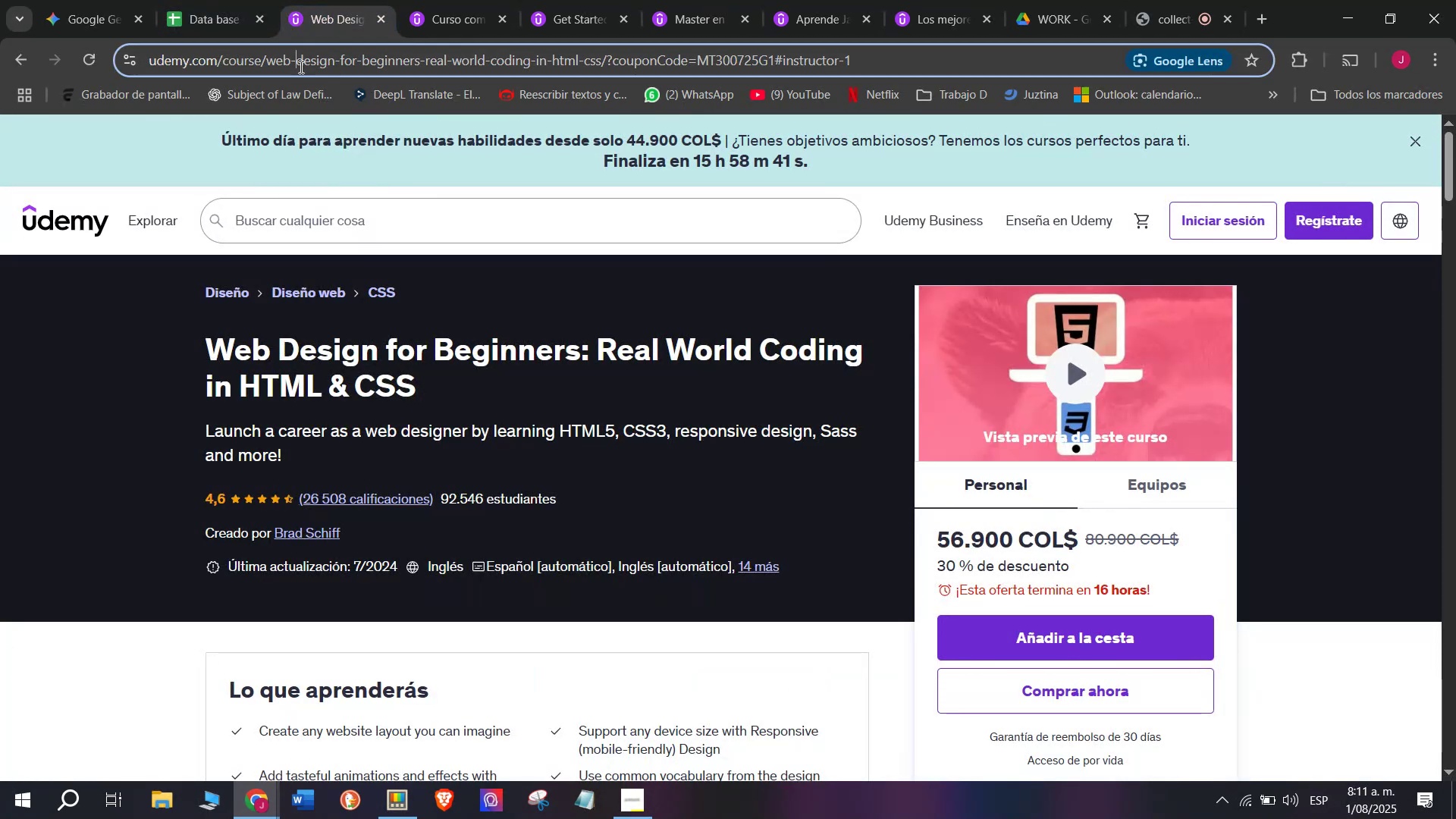 
double_click([300, 67])
 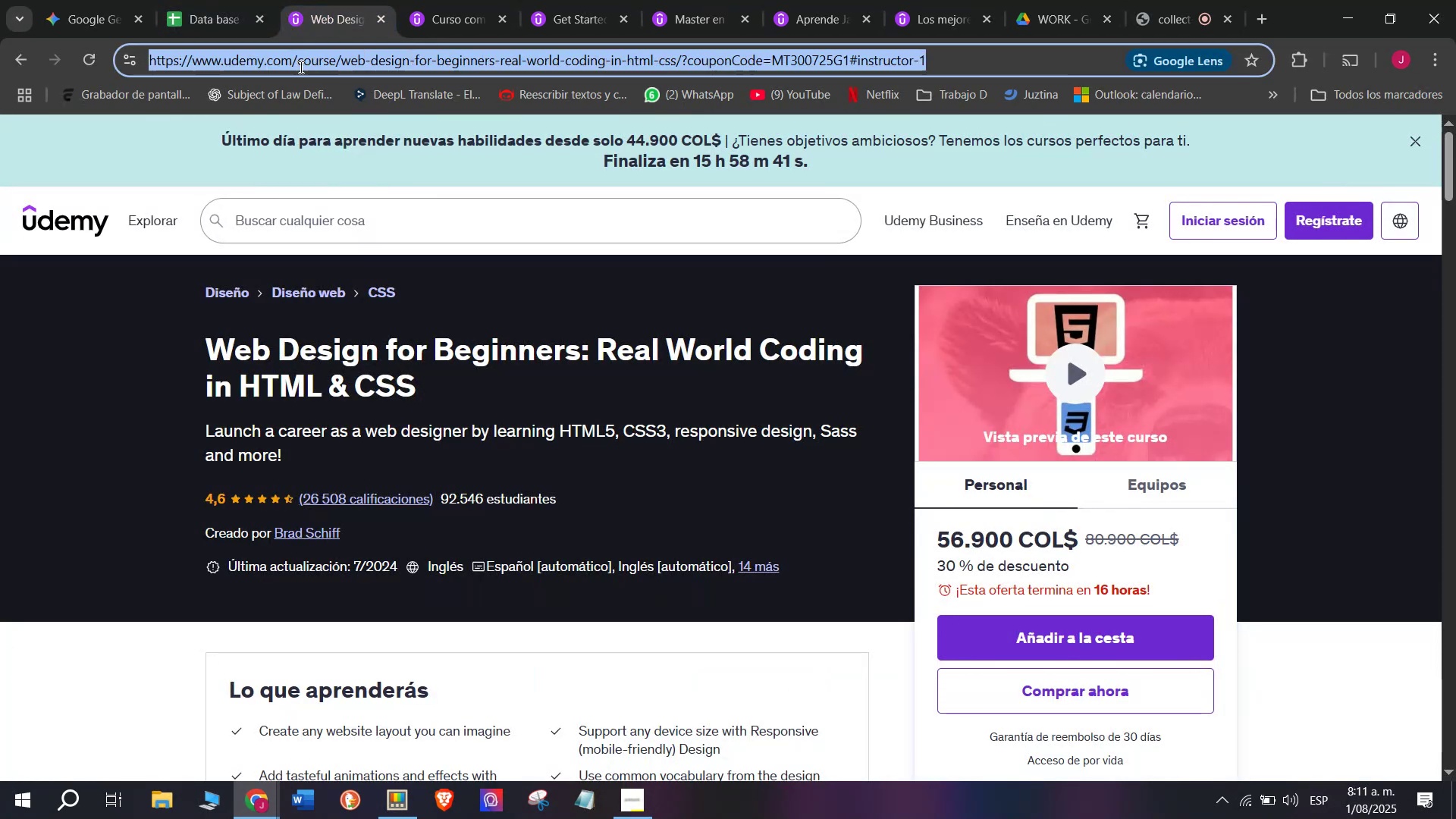 
triple_click([300, 67])
 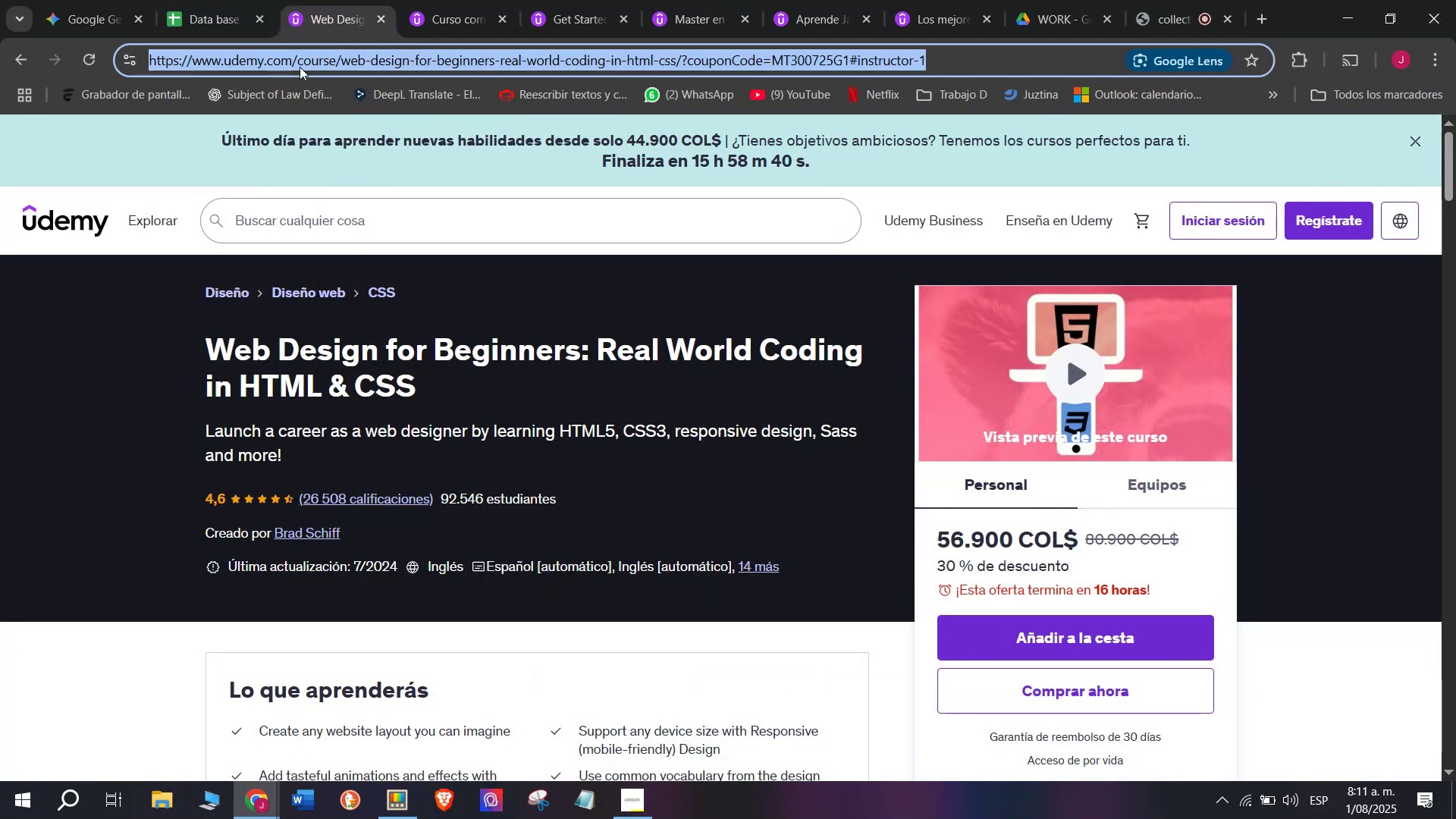 
key(Break)
 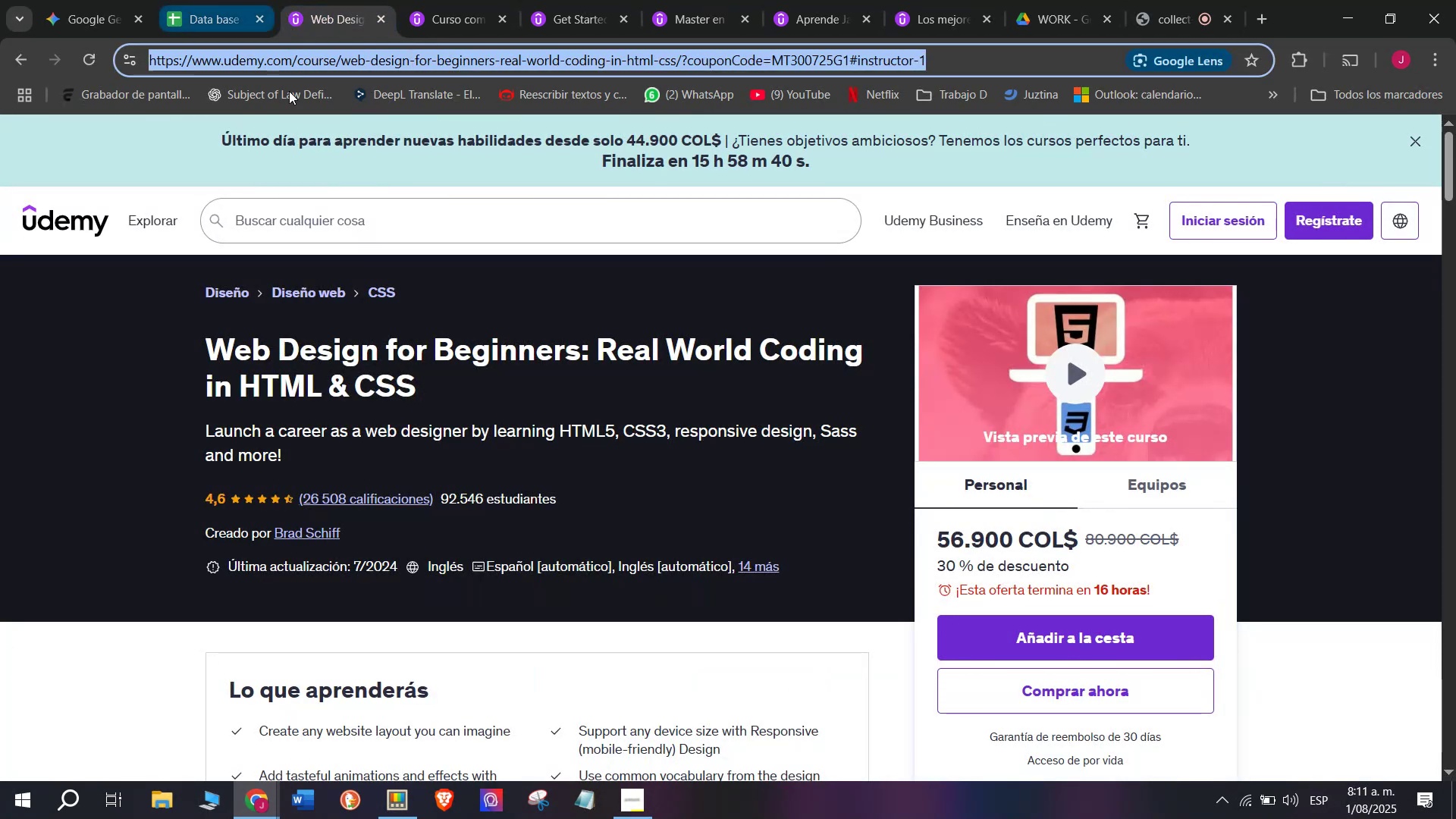 
key(Control+ControlLeft)
 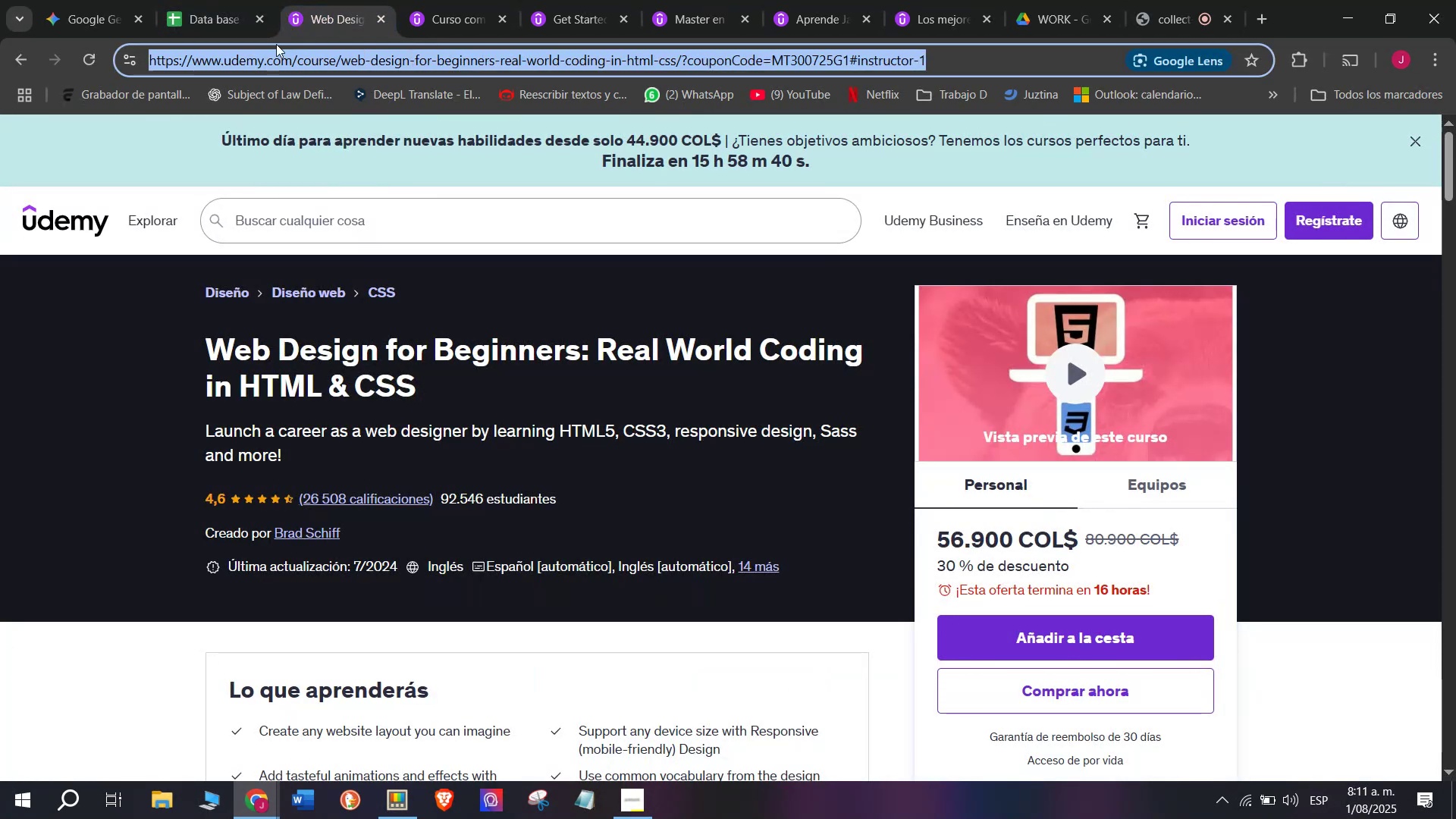 
key(Control+C)
 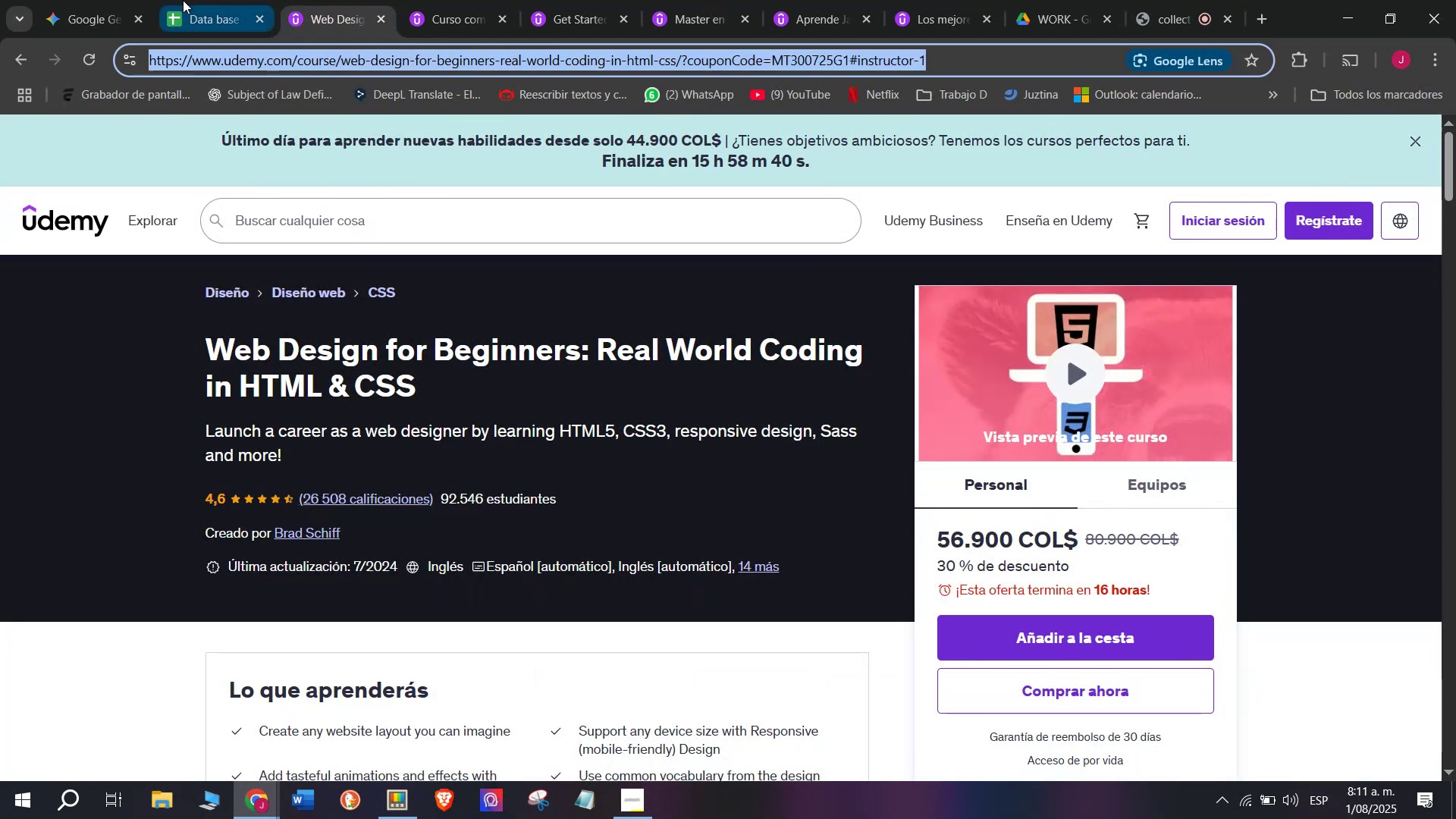 
triple_click([183, 0])
 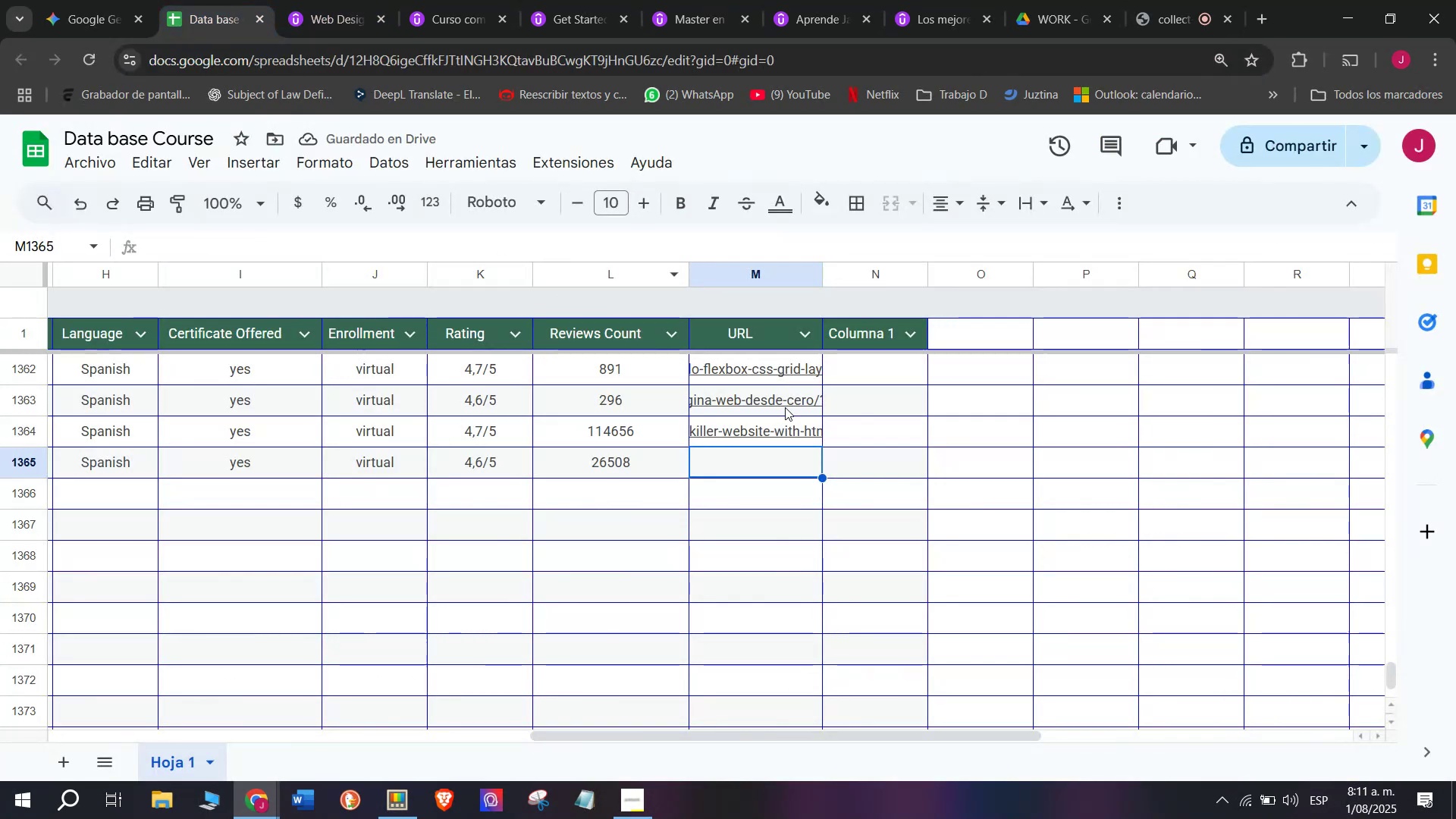 
key(Z)
 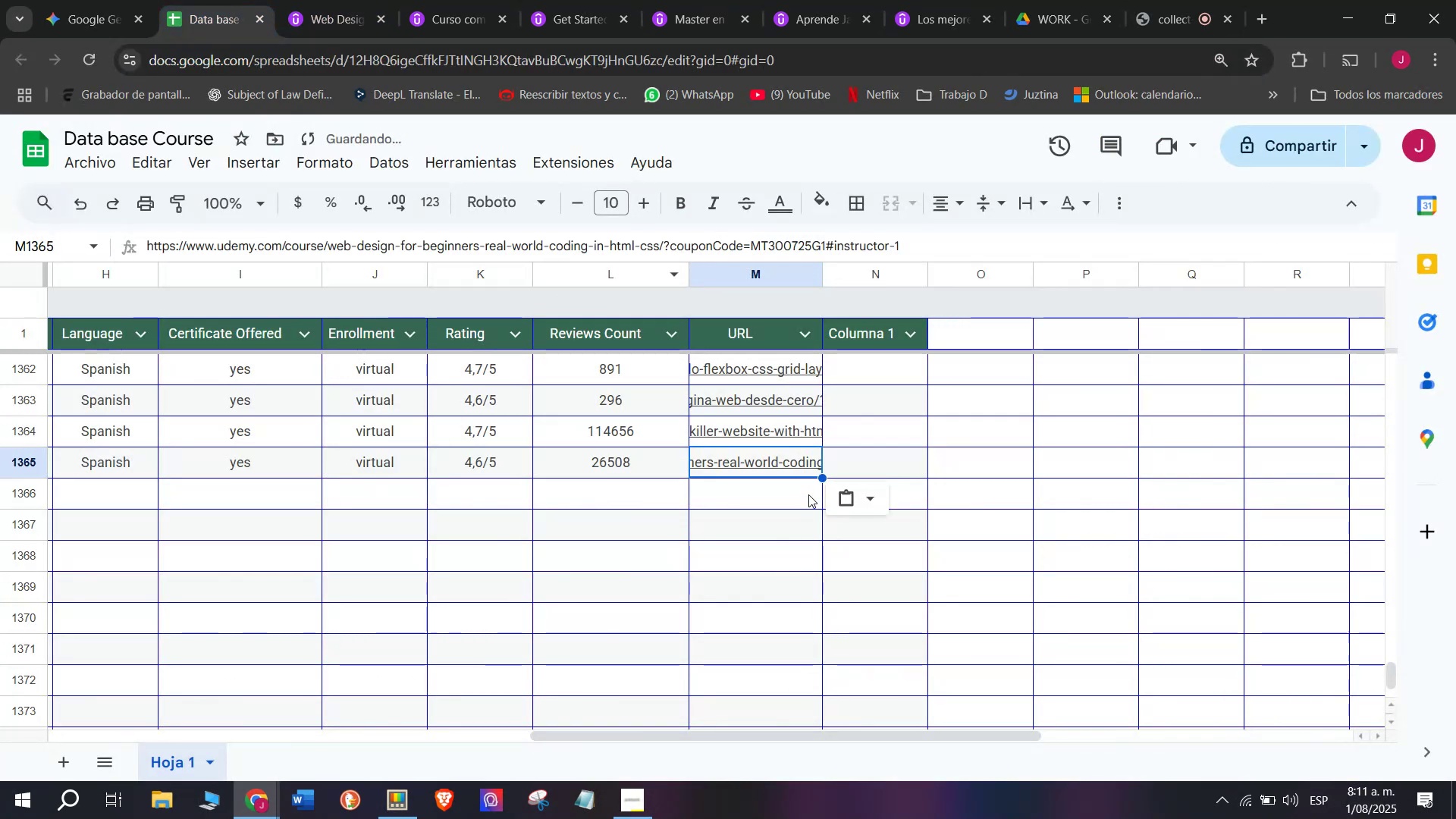 
key(Control+ControlLeft)
 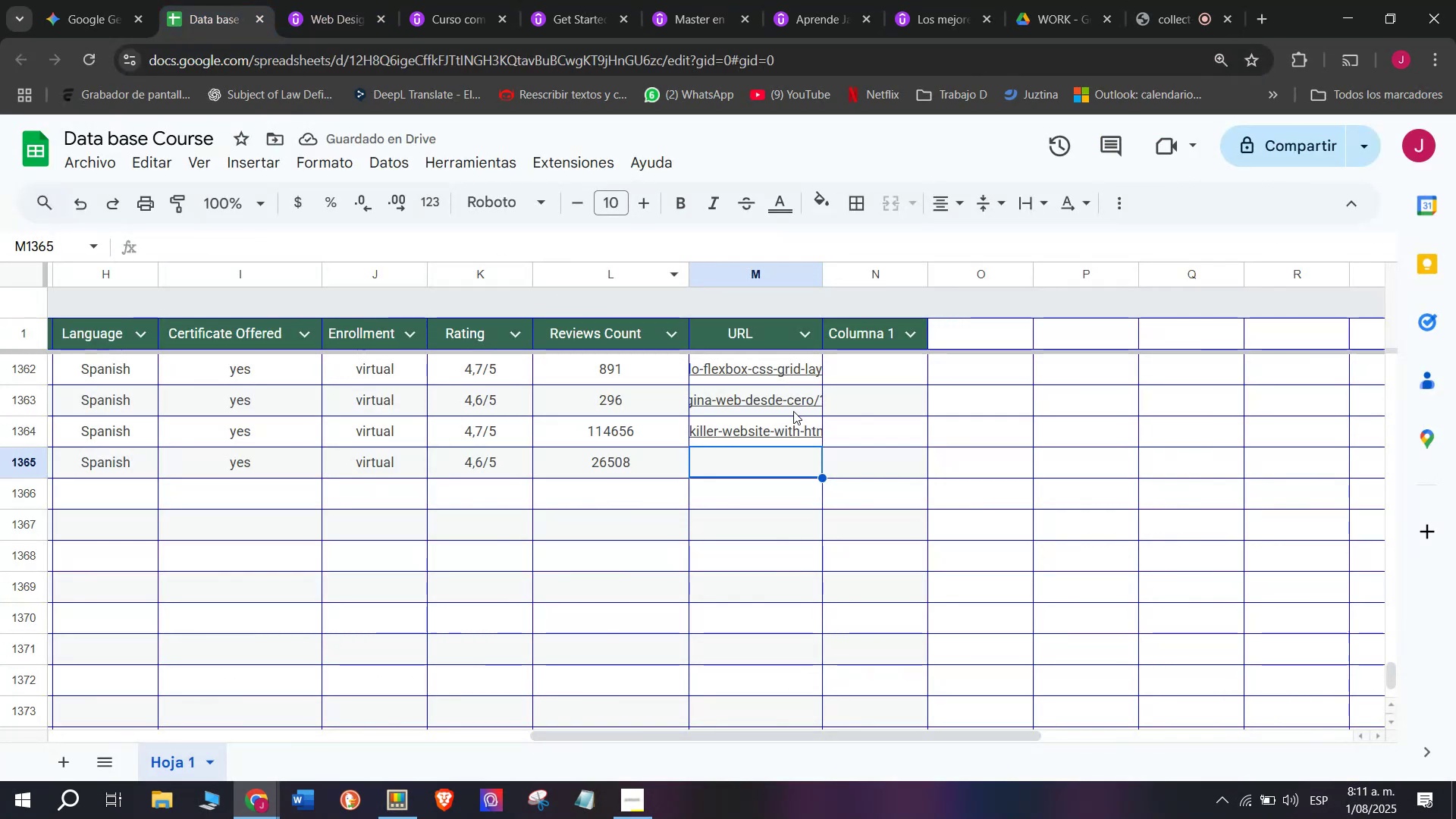 
key(Control+V)
 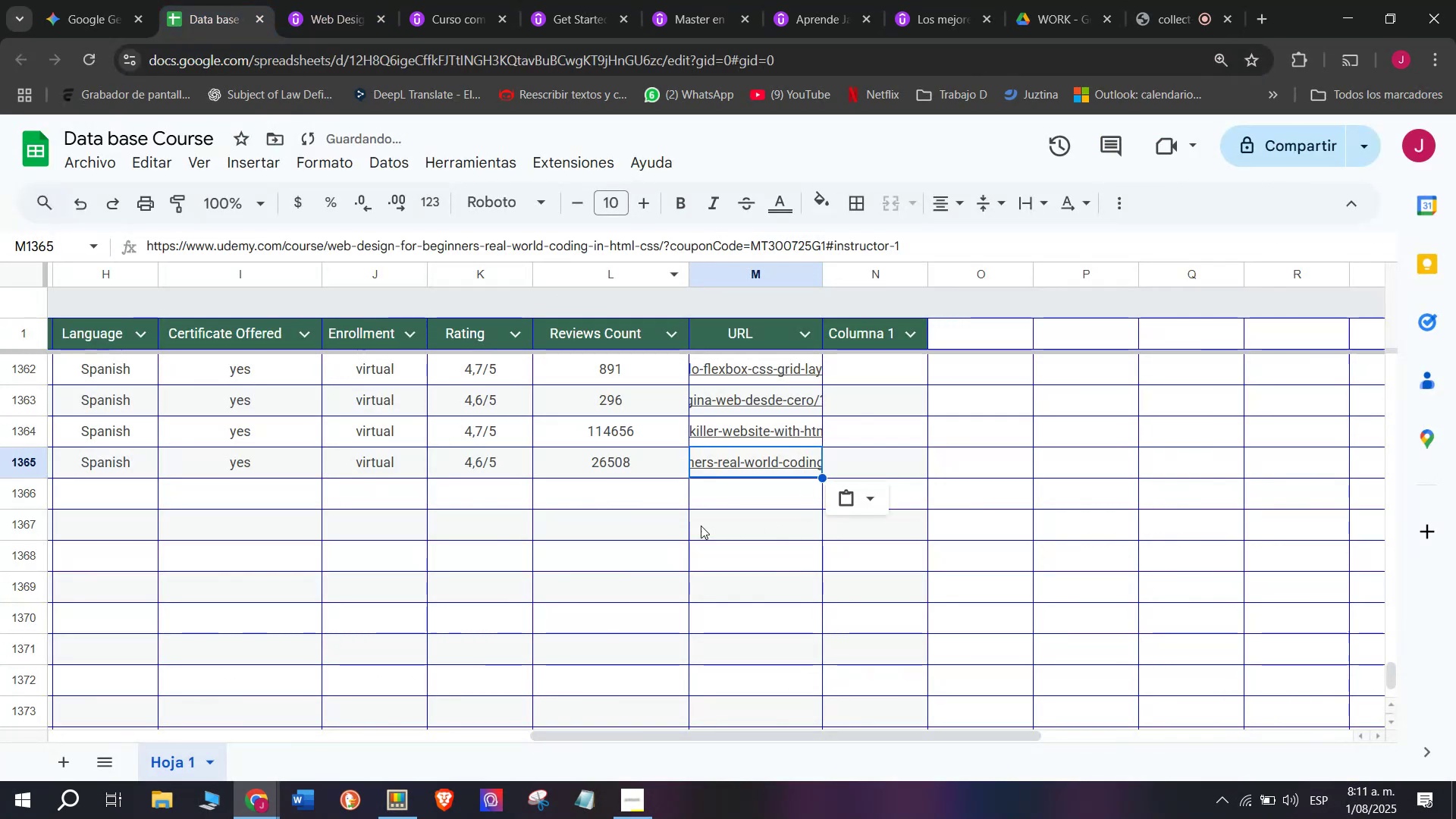 
left_click([594, 500])
 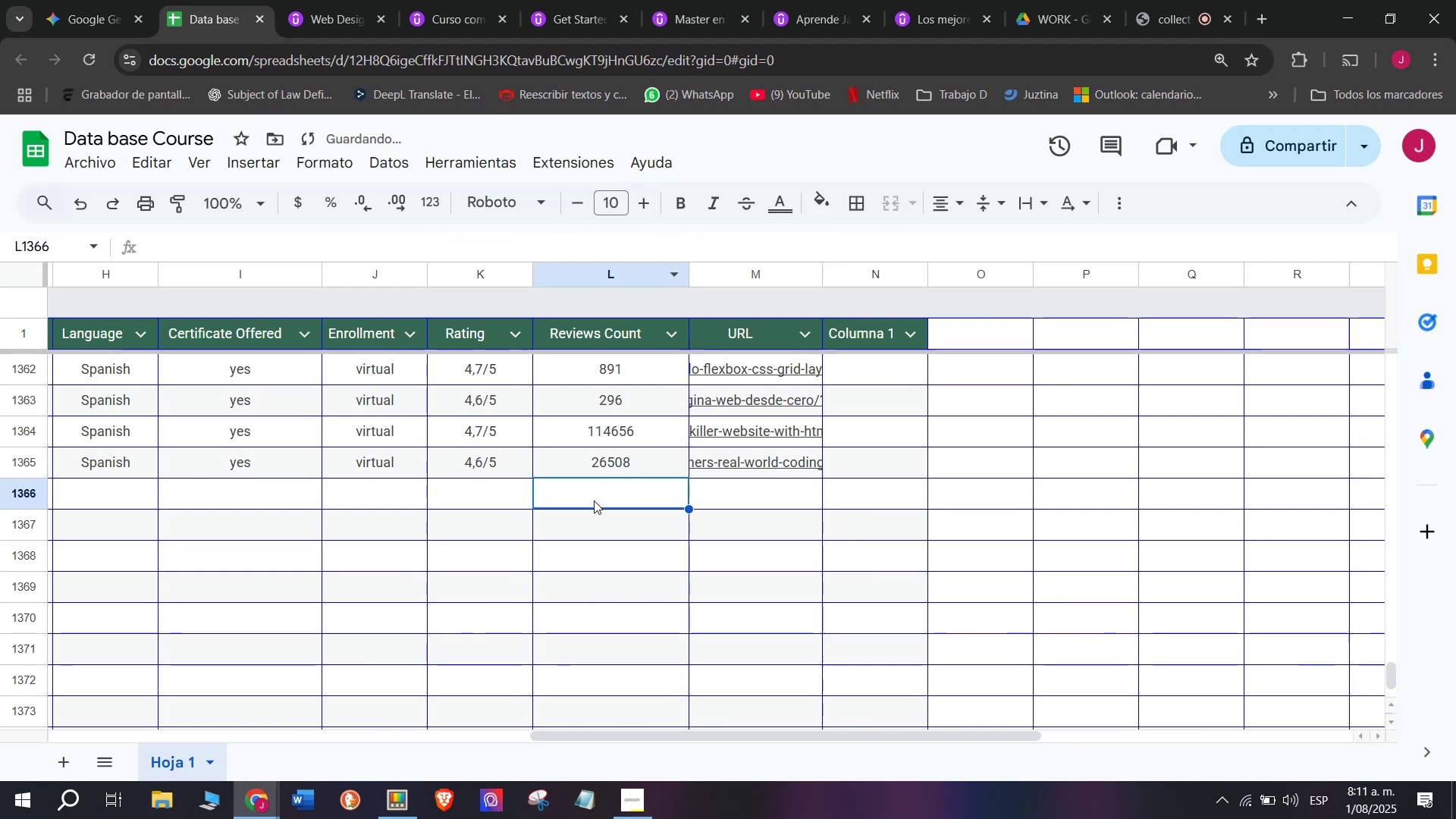 
scroll: coordinate [594, 502], scroll_direction: up, amount: 7.0
 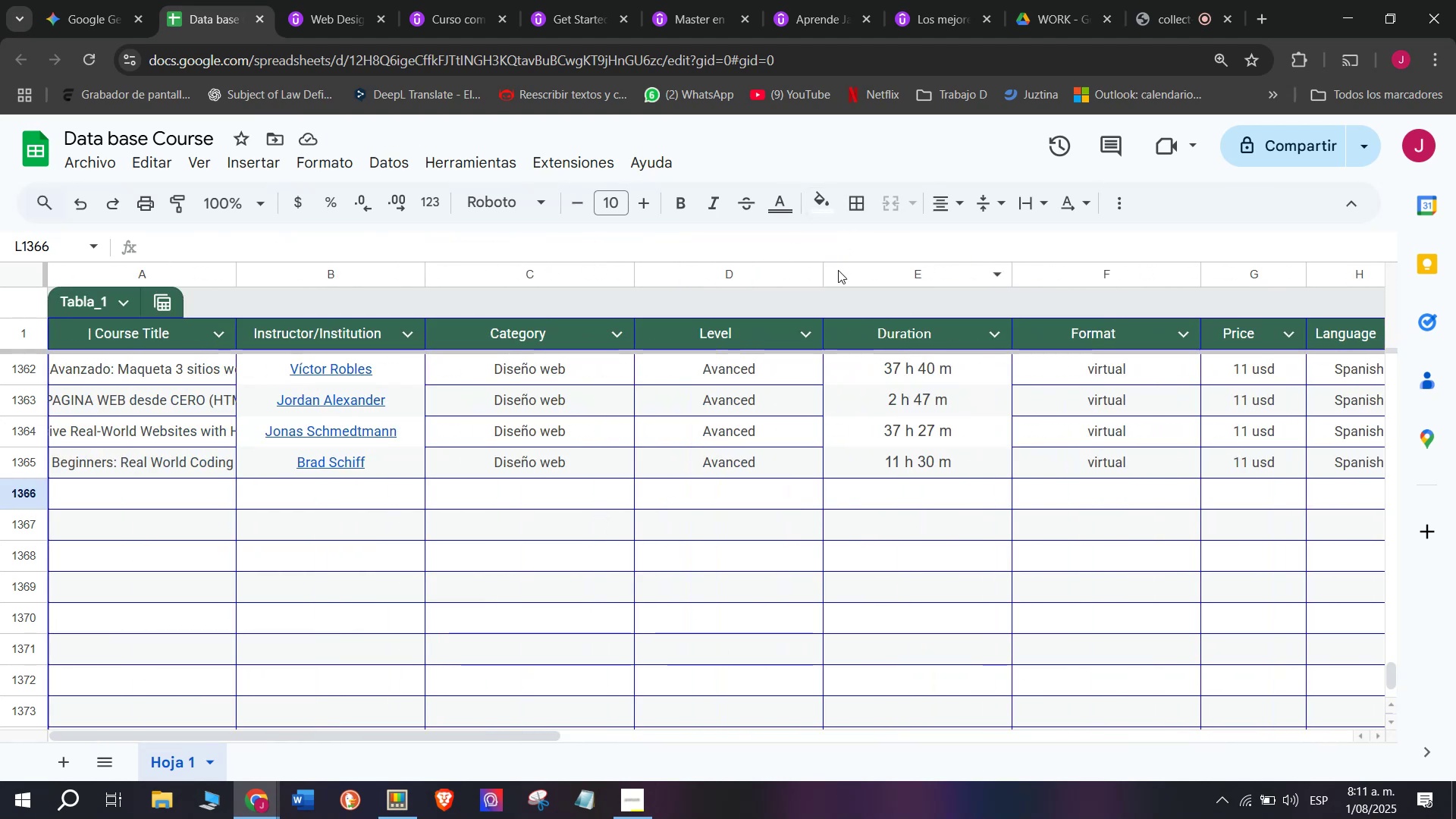 
wait(5.13)
 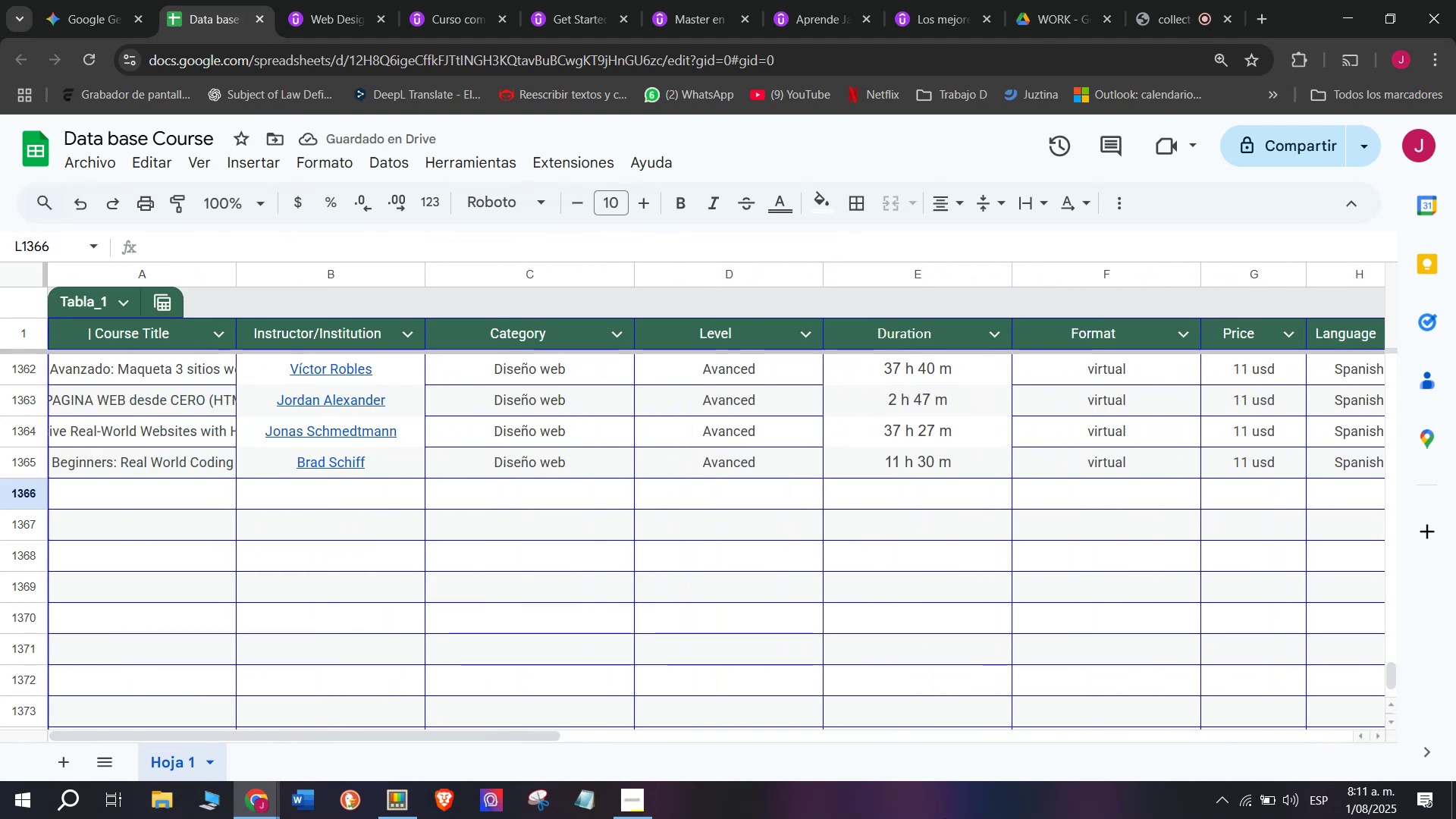 
scroll: coordinate [673, 384], scroll_direction: up, amount: 8.0
 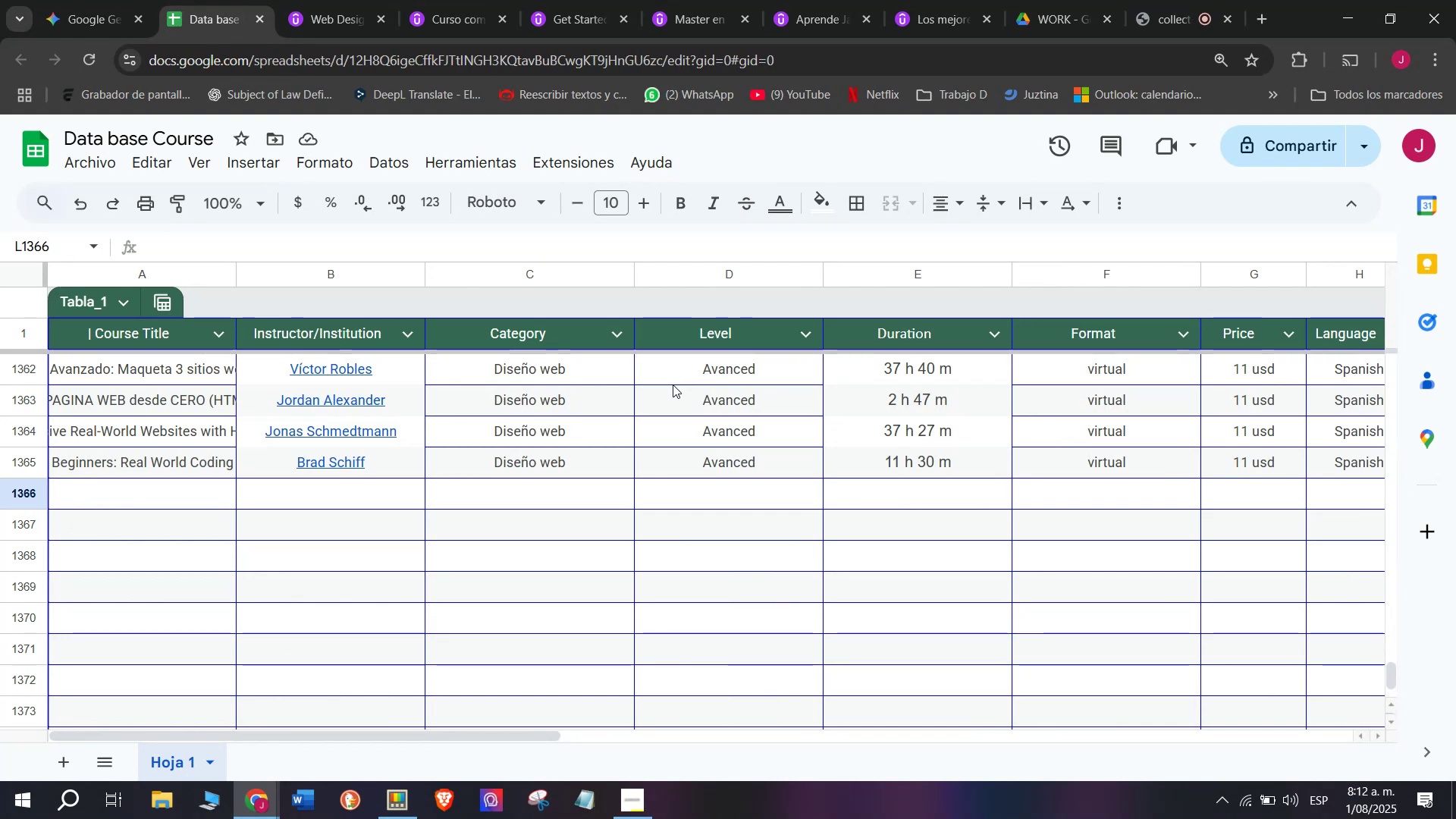 
wait(11.29)
 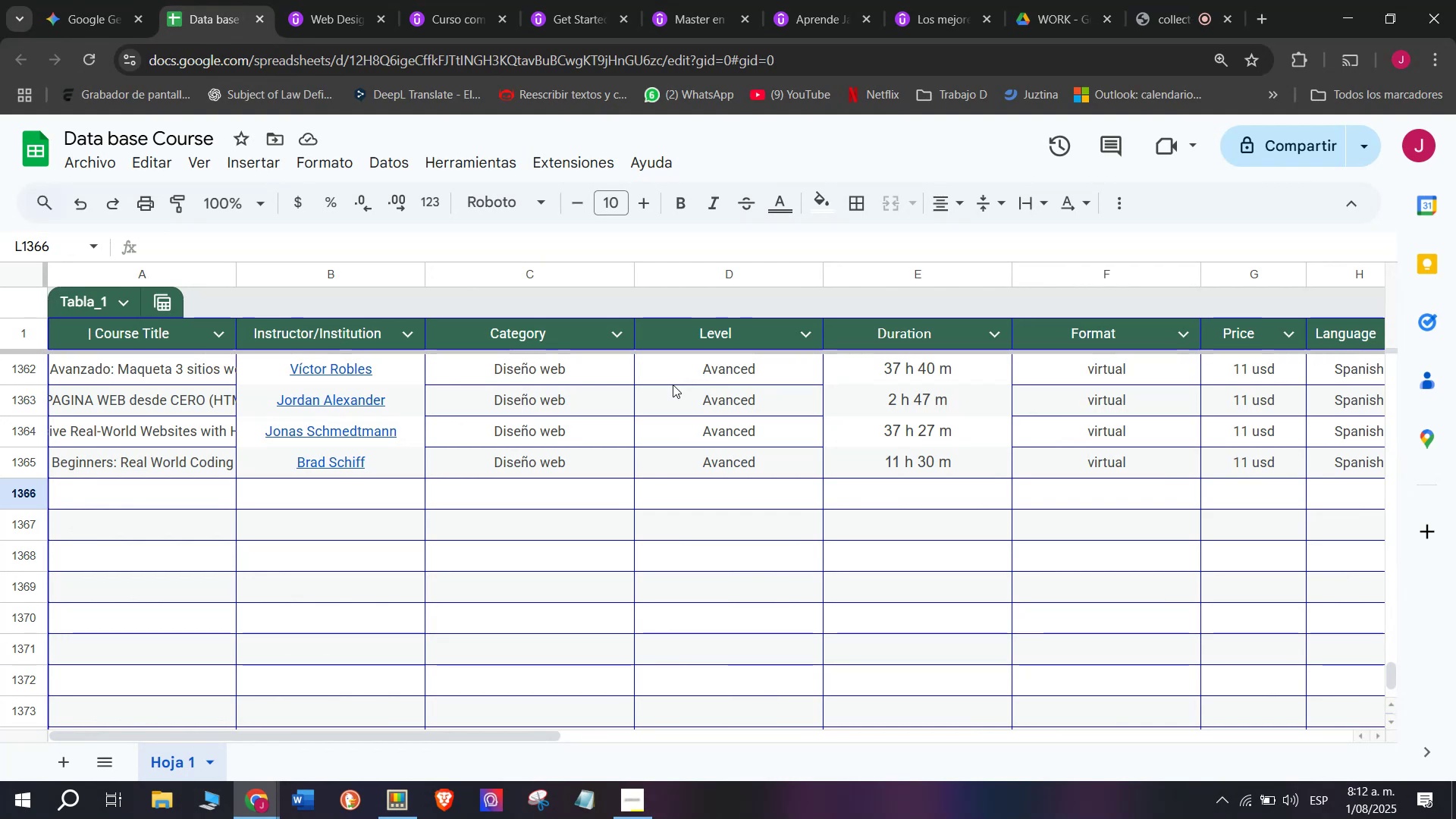 
double_click([375, 25])
 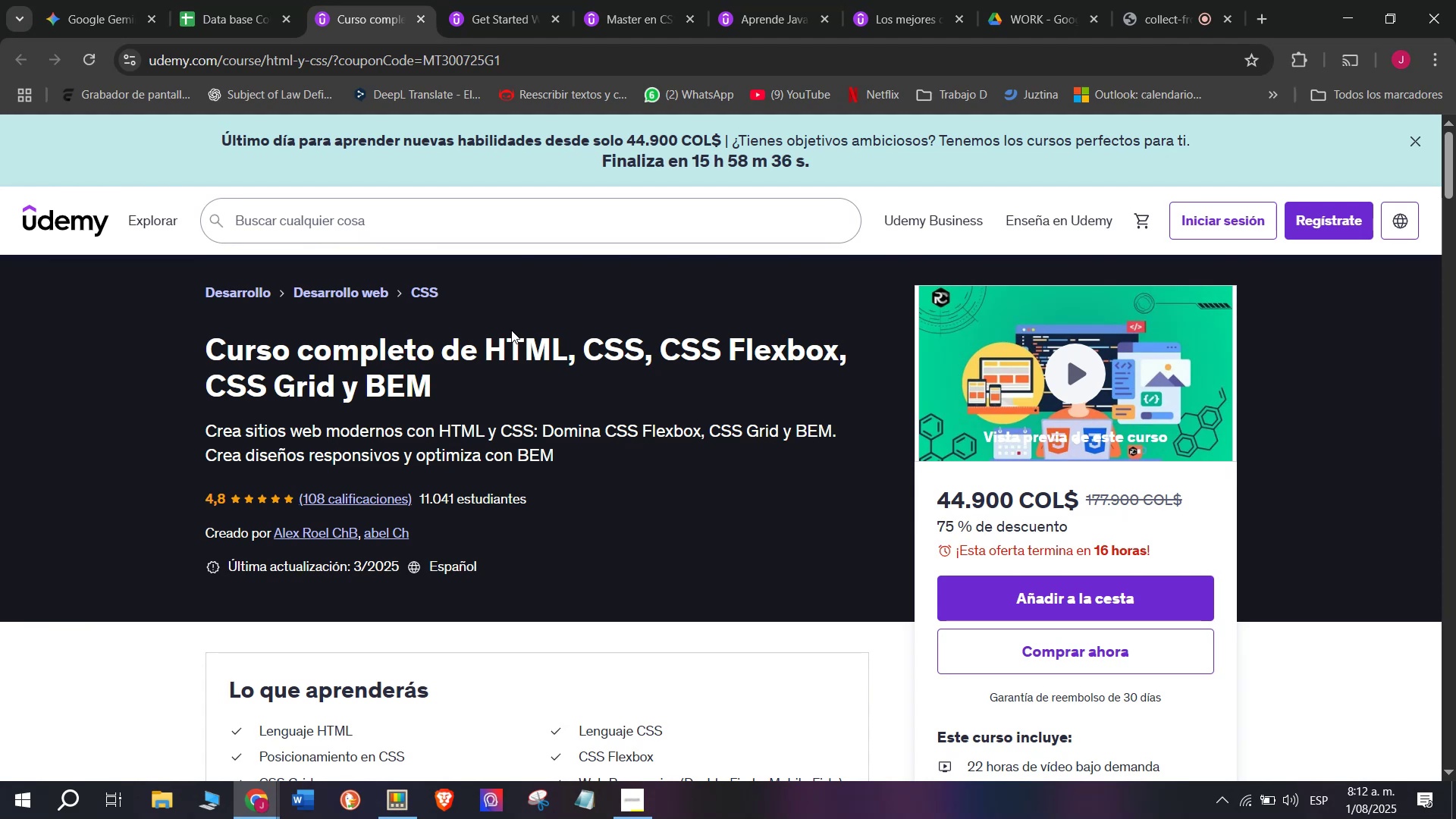 
wait(18.65)
 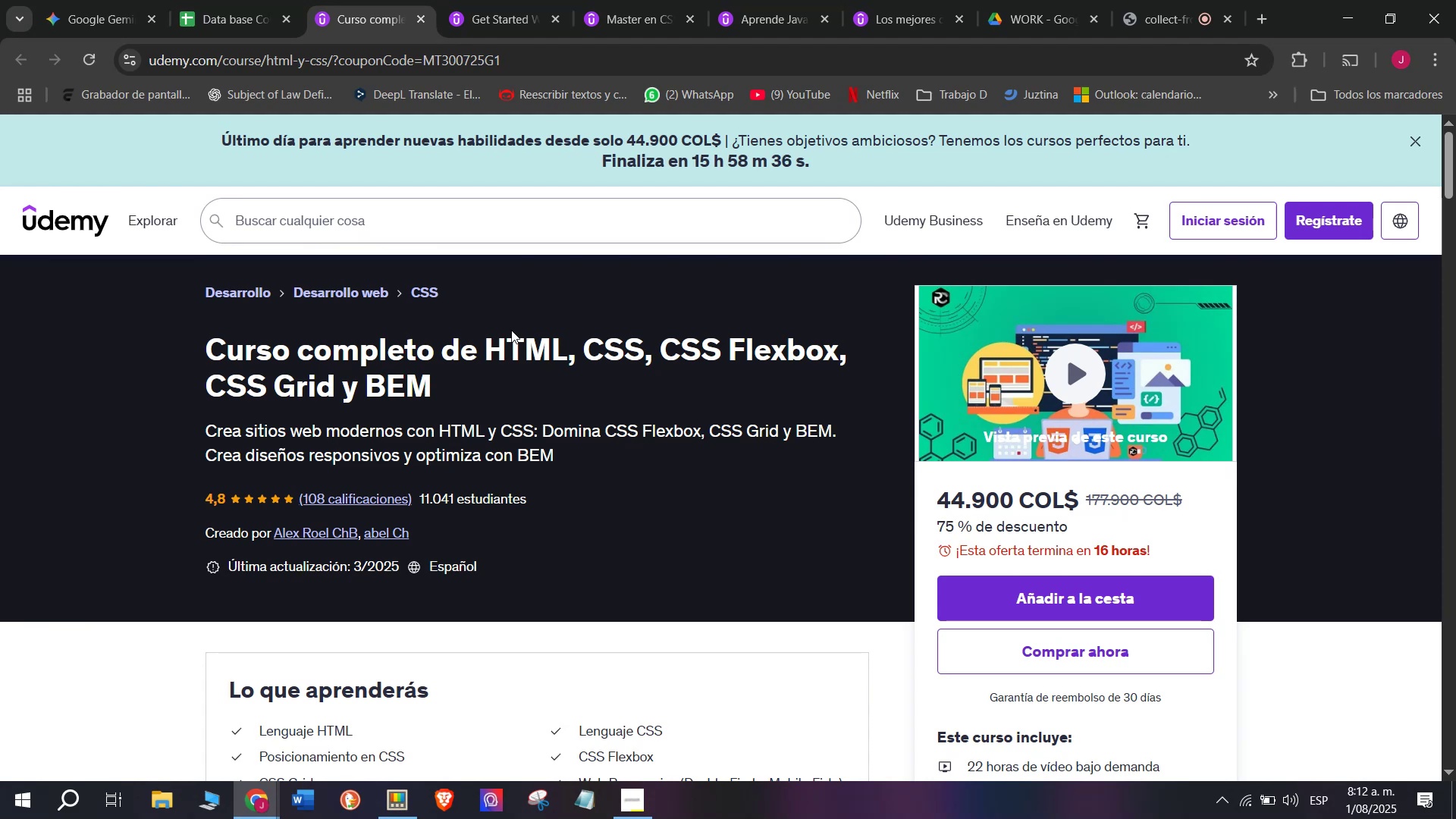 
key(Control+ControlLeft)
 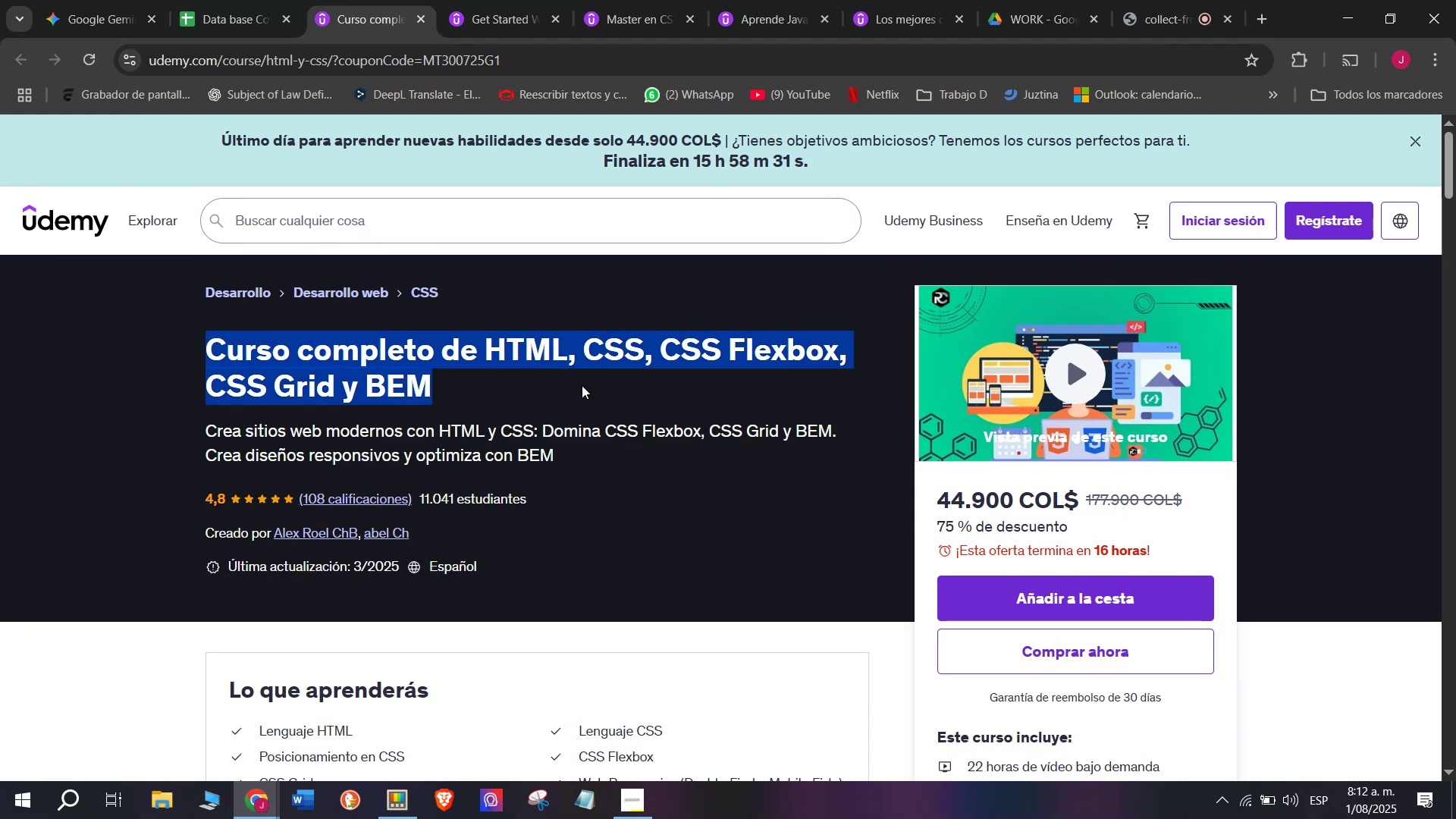 
key(Break)
 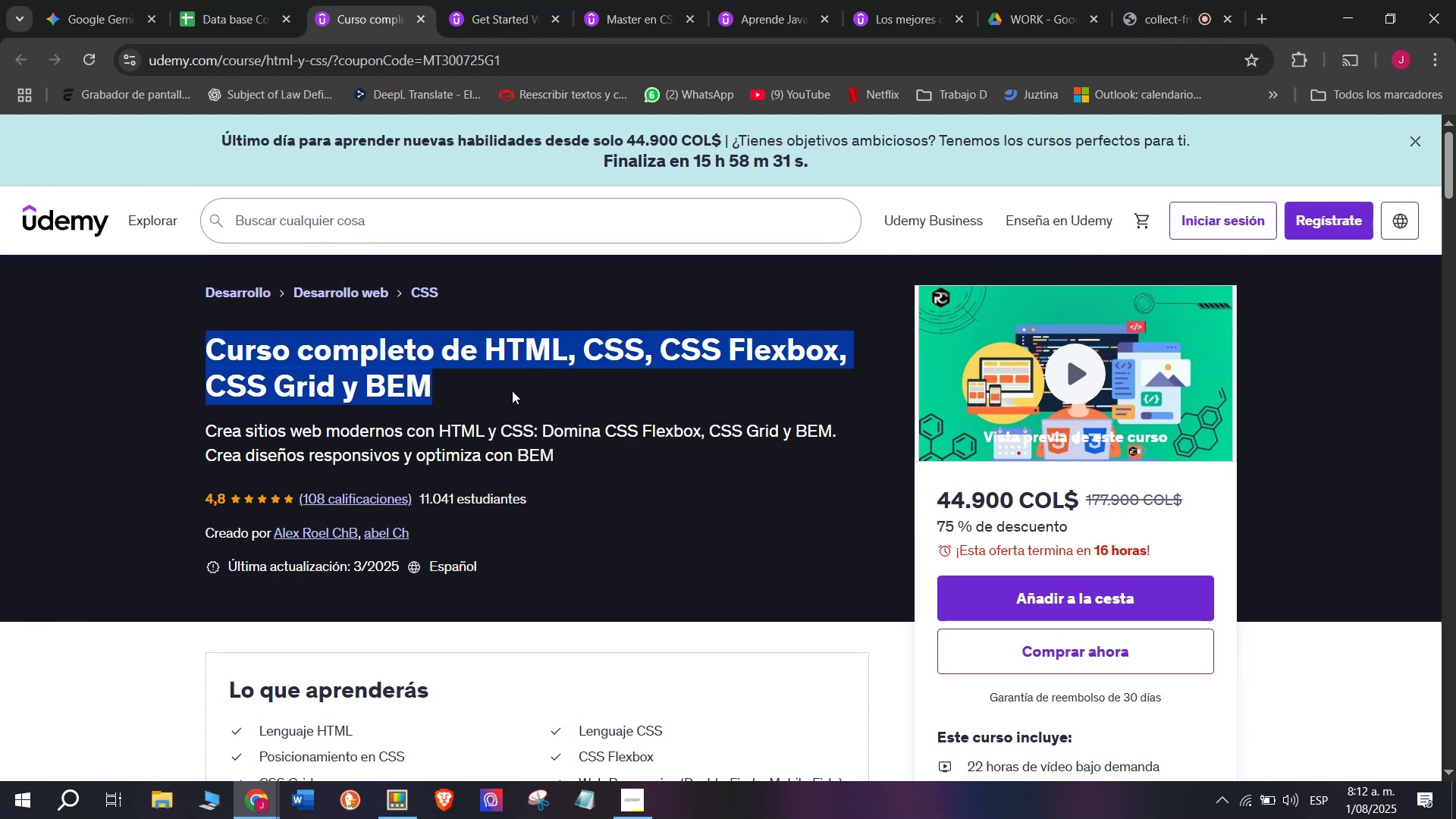 
key(Control+C)
 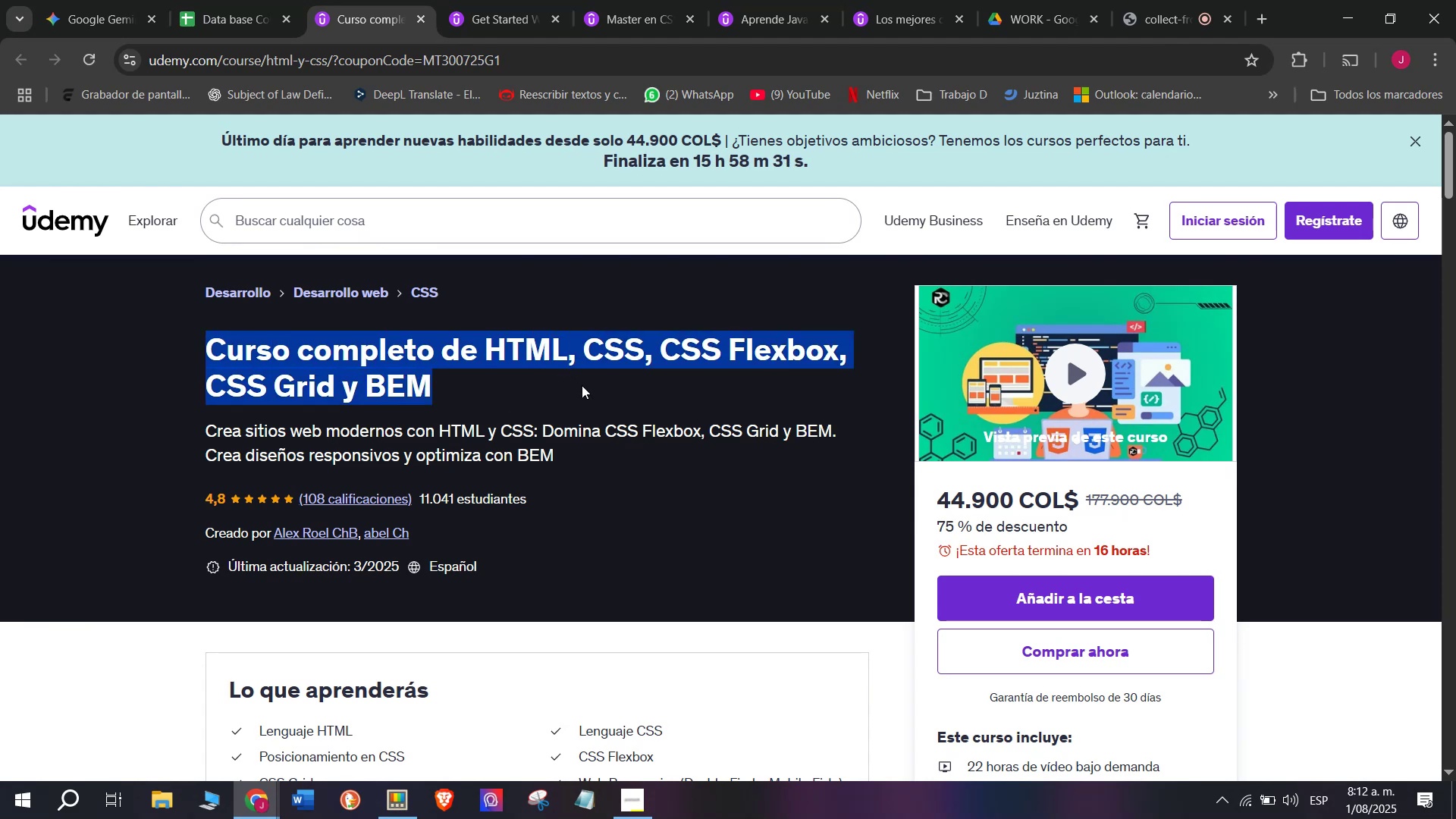 
key(Break)
 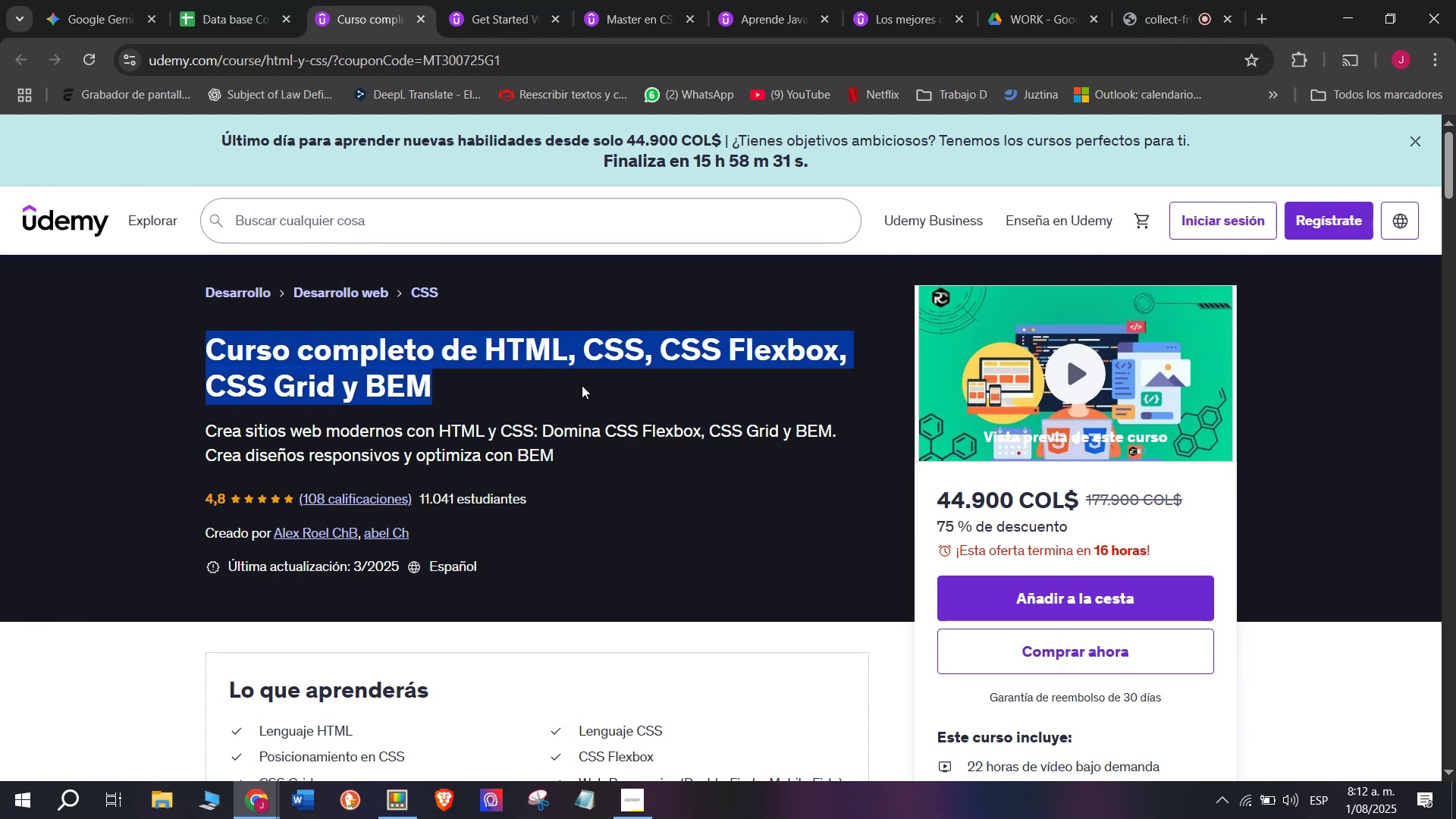 
key(Control+ControlLeft)
 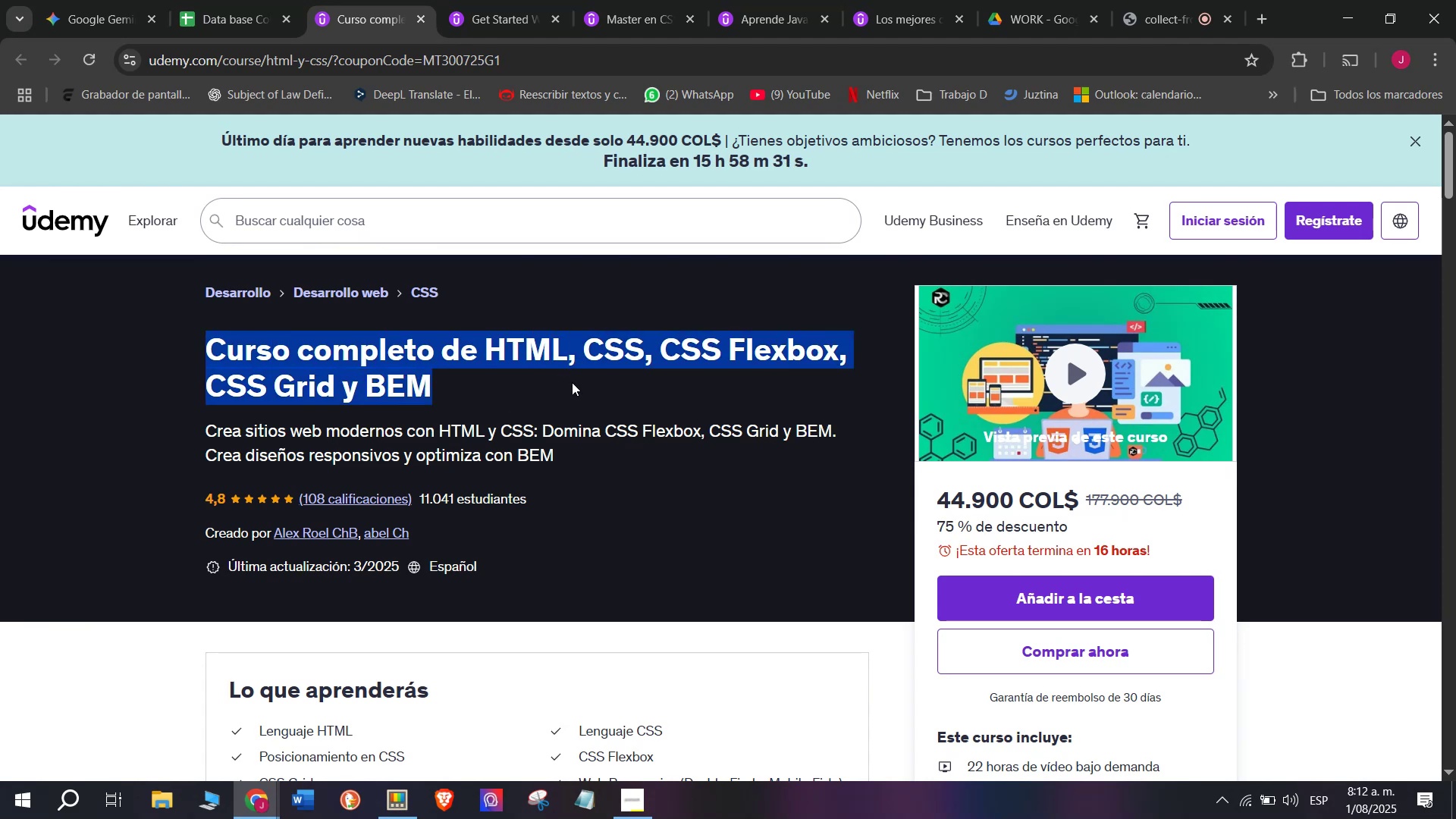 
key(Control+C)
 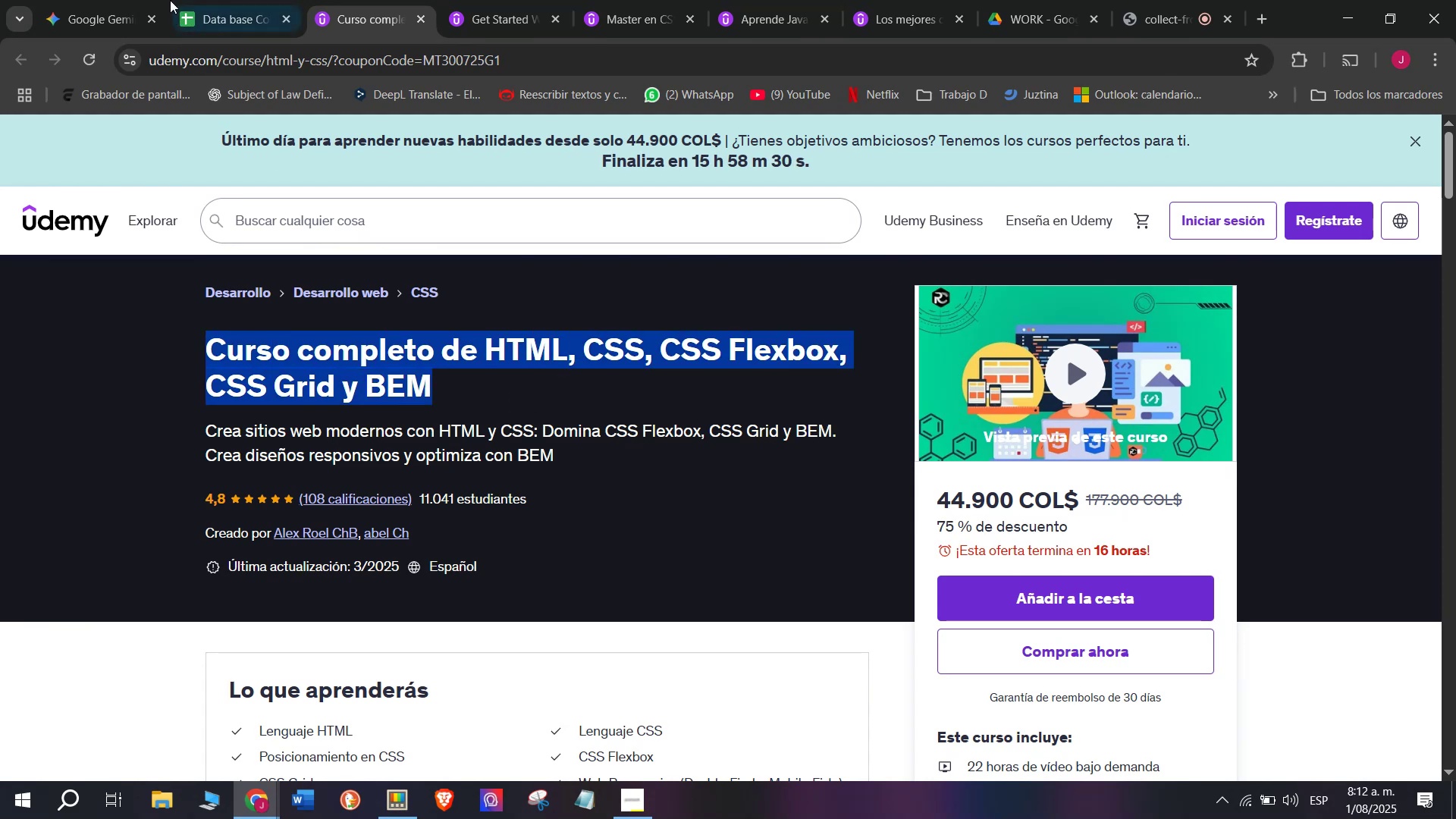 
left_click([186, 0])
 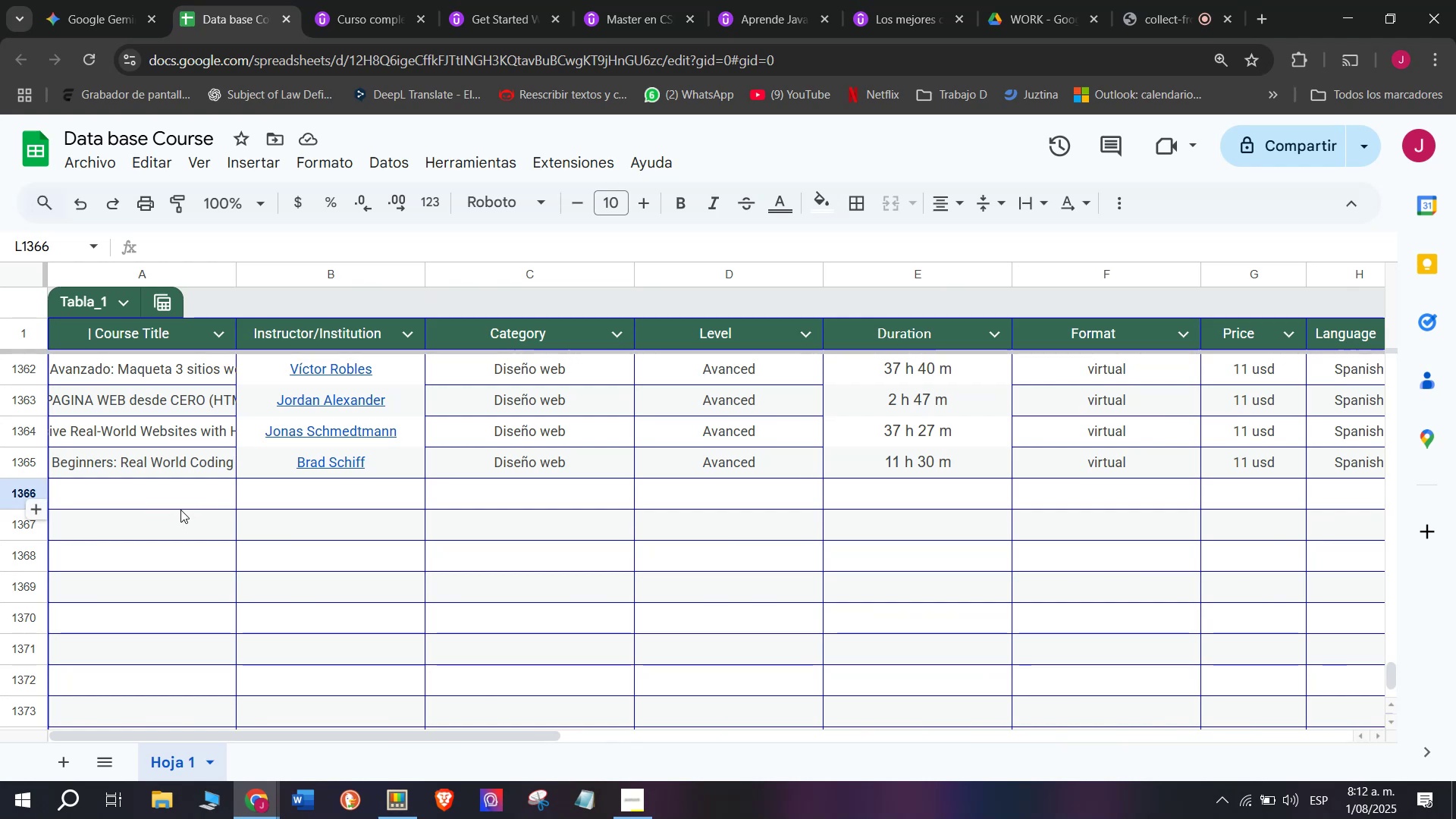 
double_click([180, 507])
 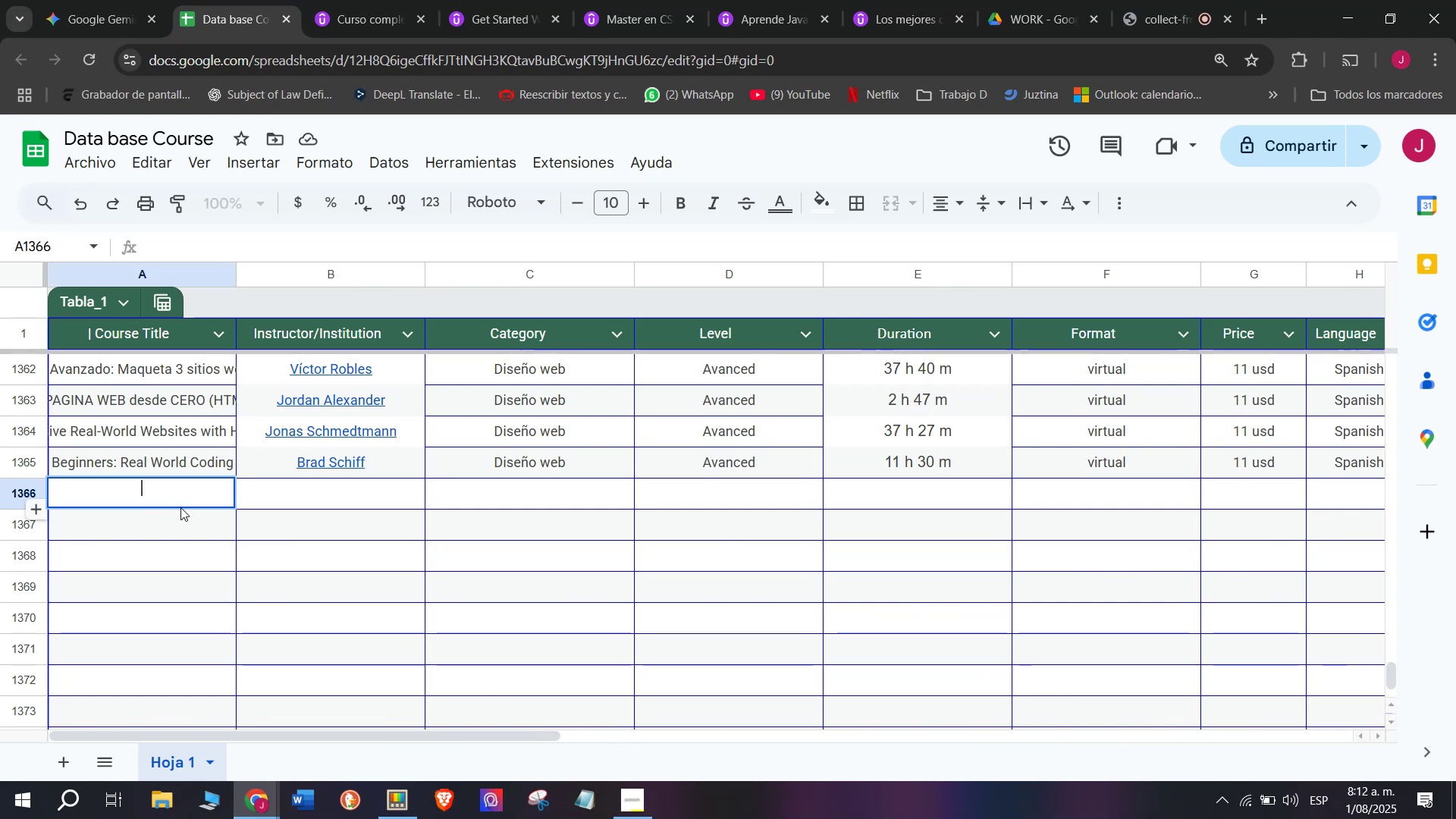 
key(Control+ControlLeft)
 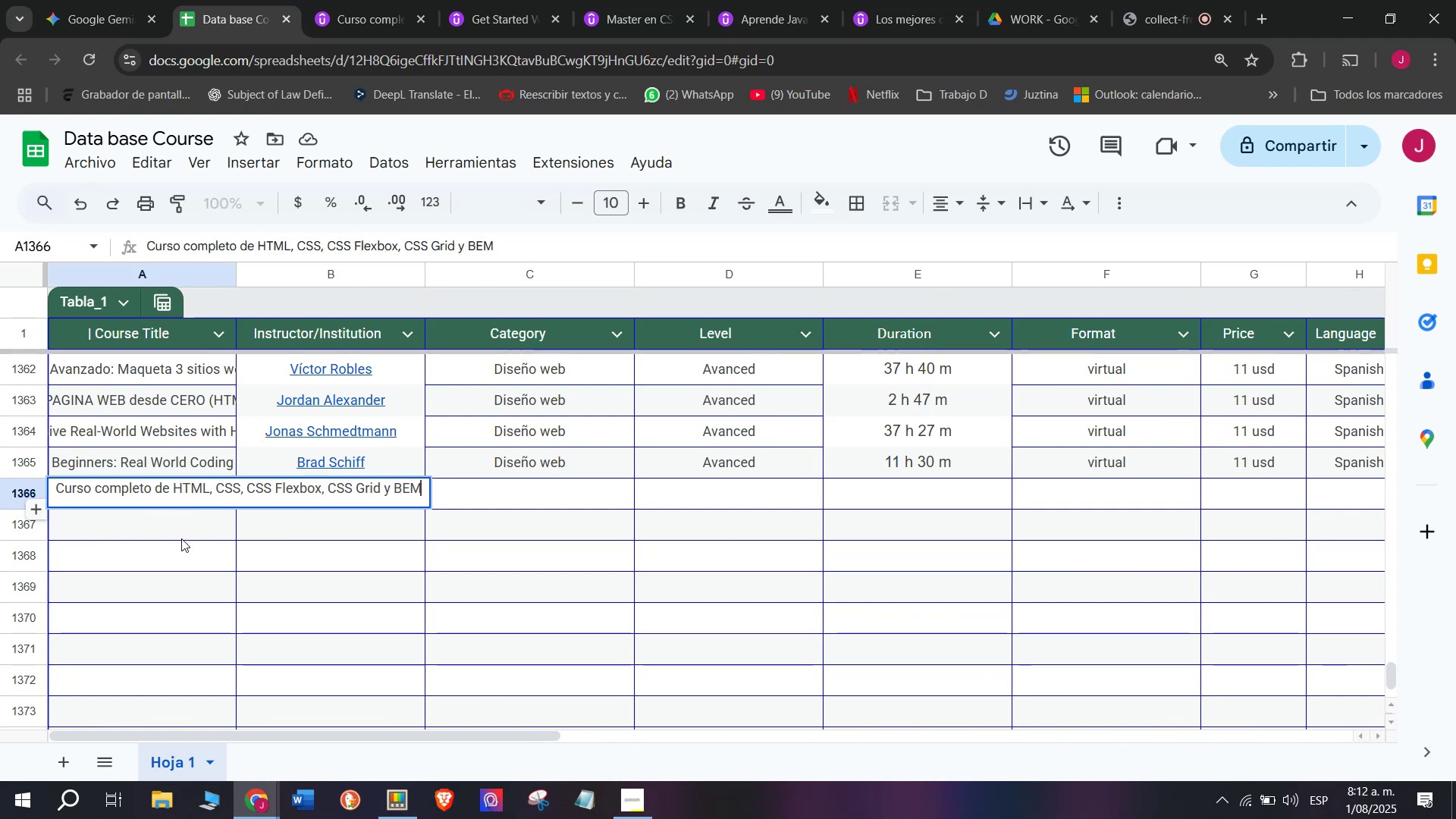 
key(Z)
 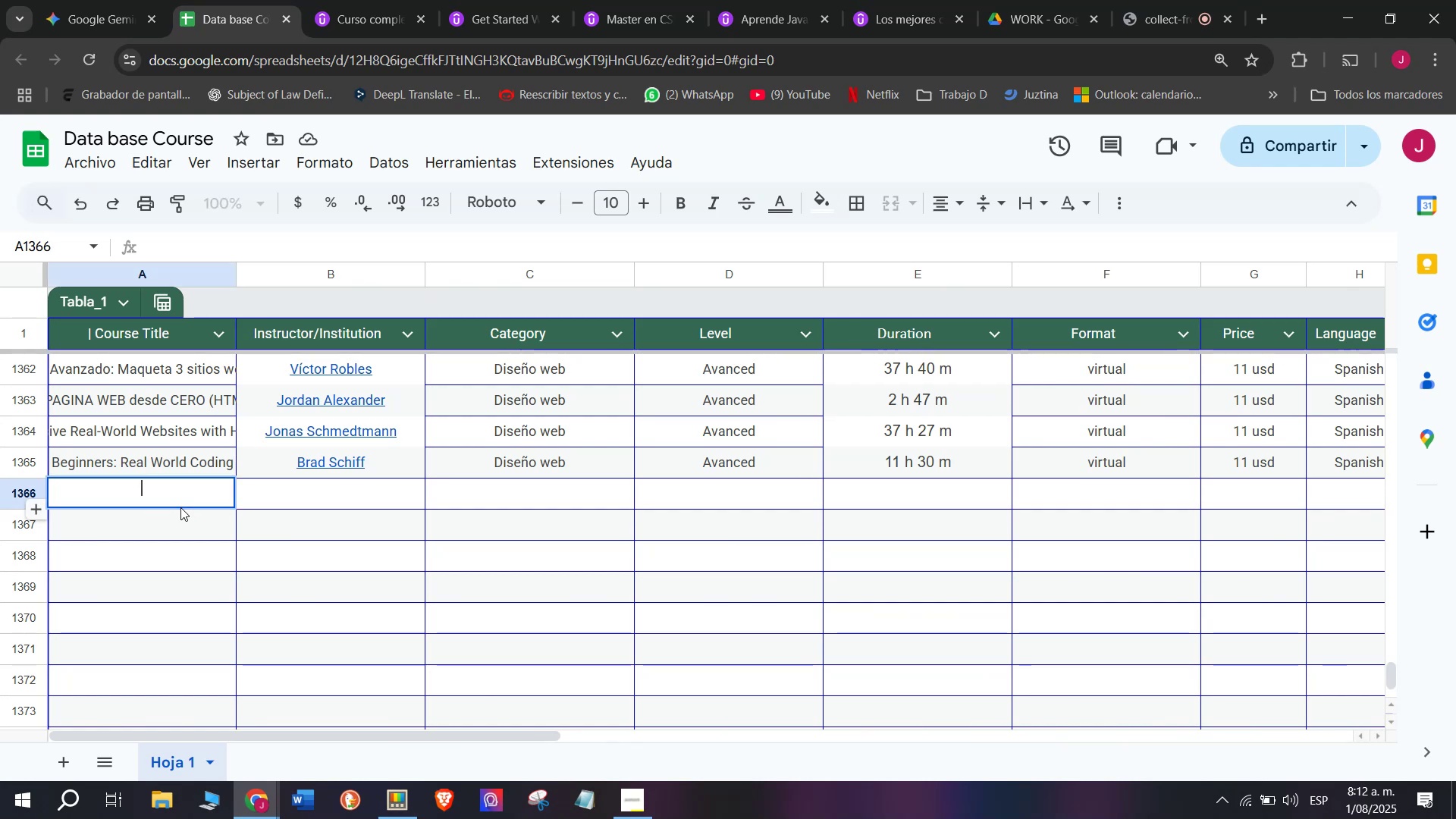 
key(Control+V)
 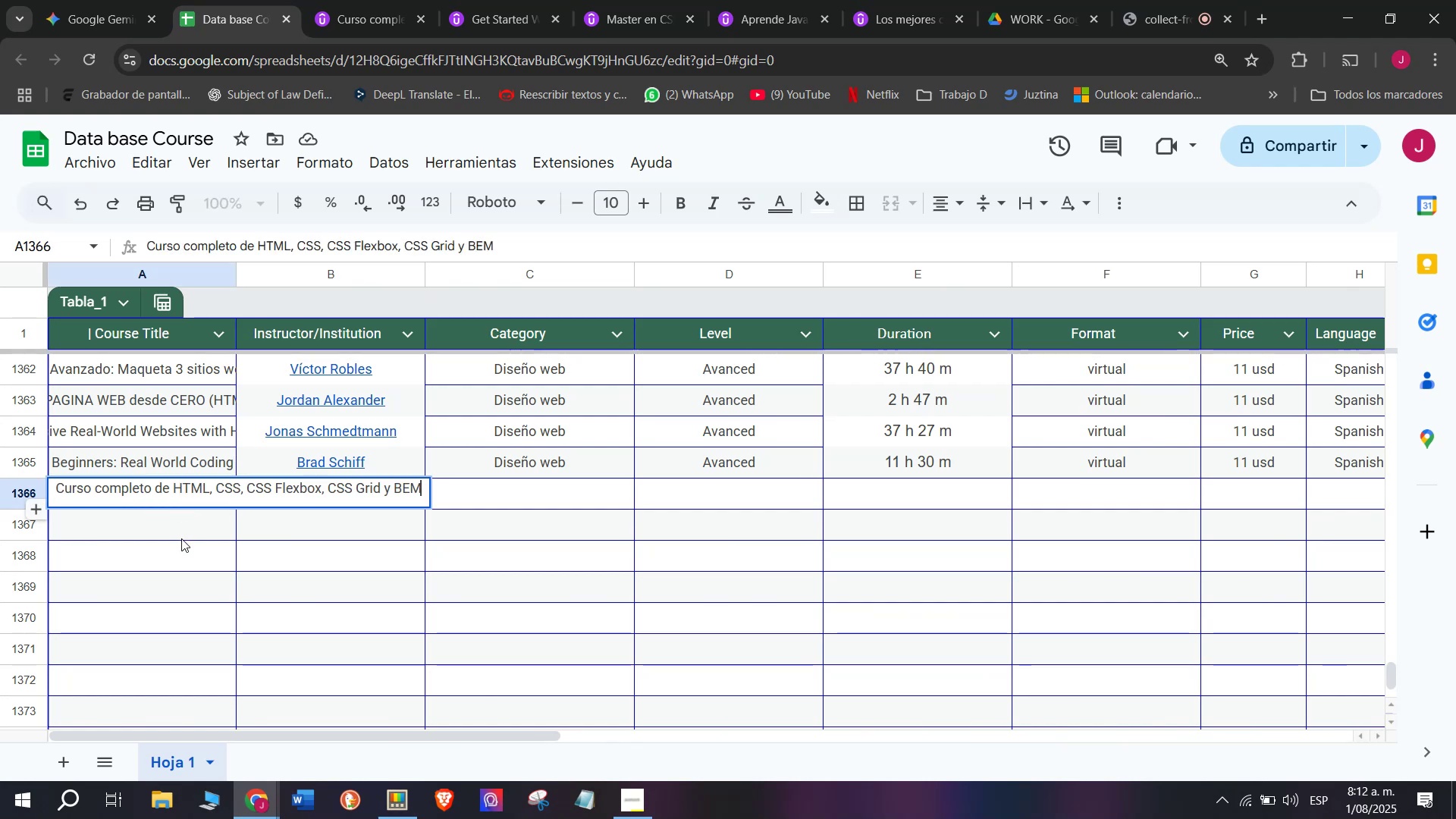 
left_click([181, 538])
 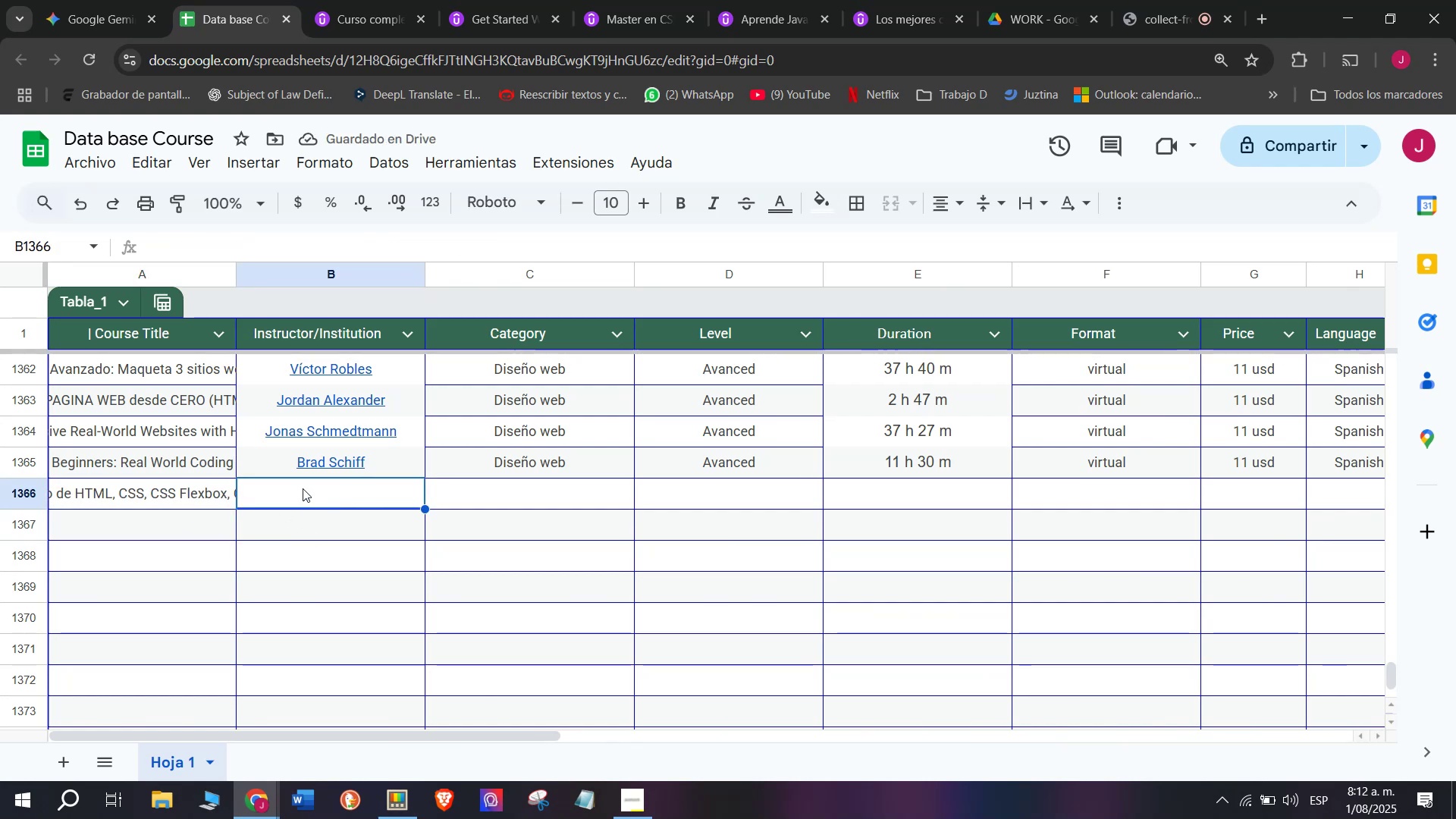 
wait(9.25)
 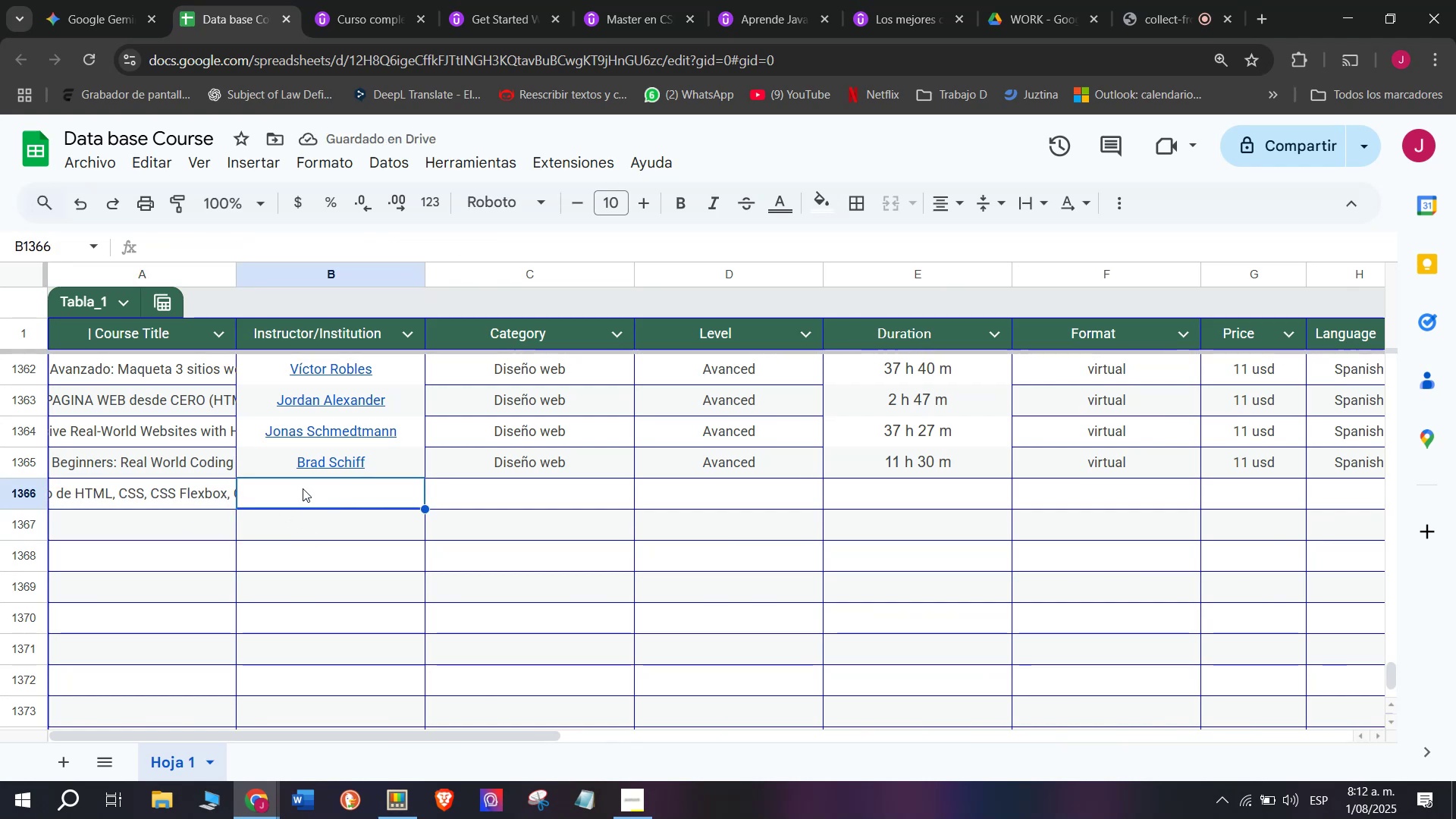 
left_click([328, 0])
 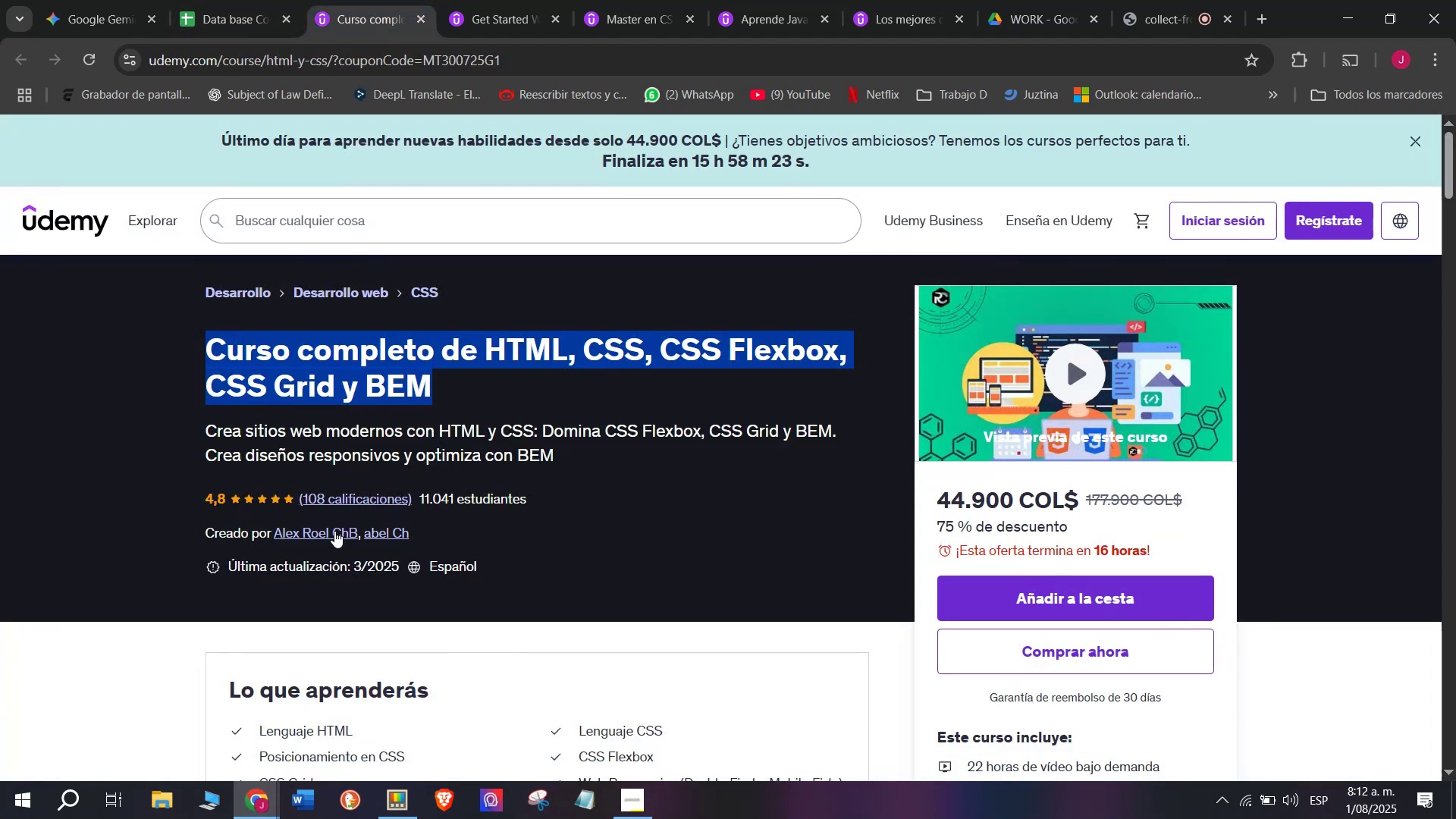 
left_click([334, 531])
 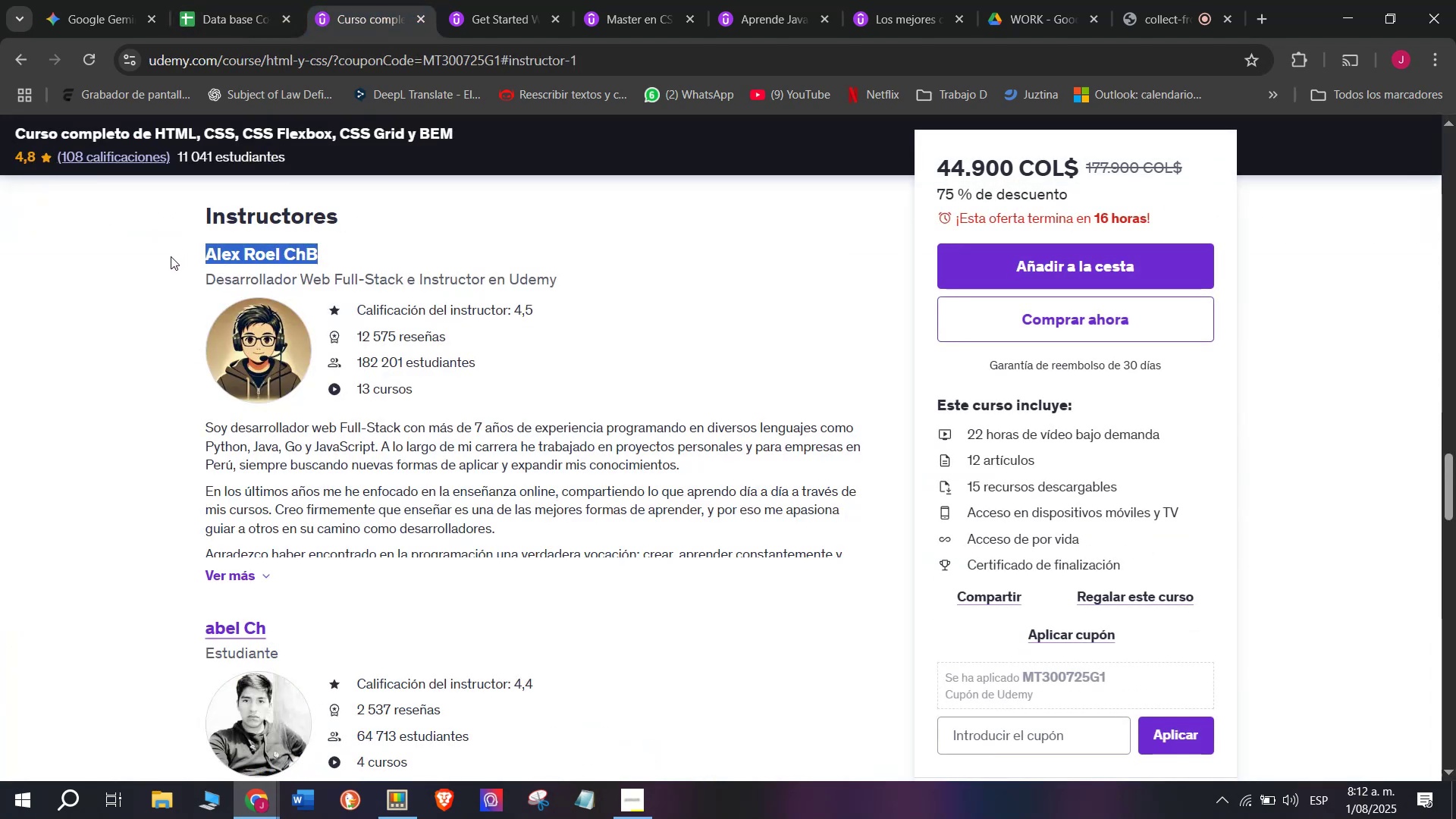 
key(Break)
 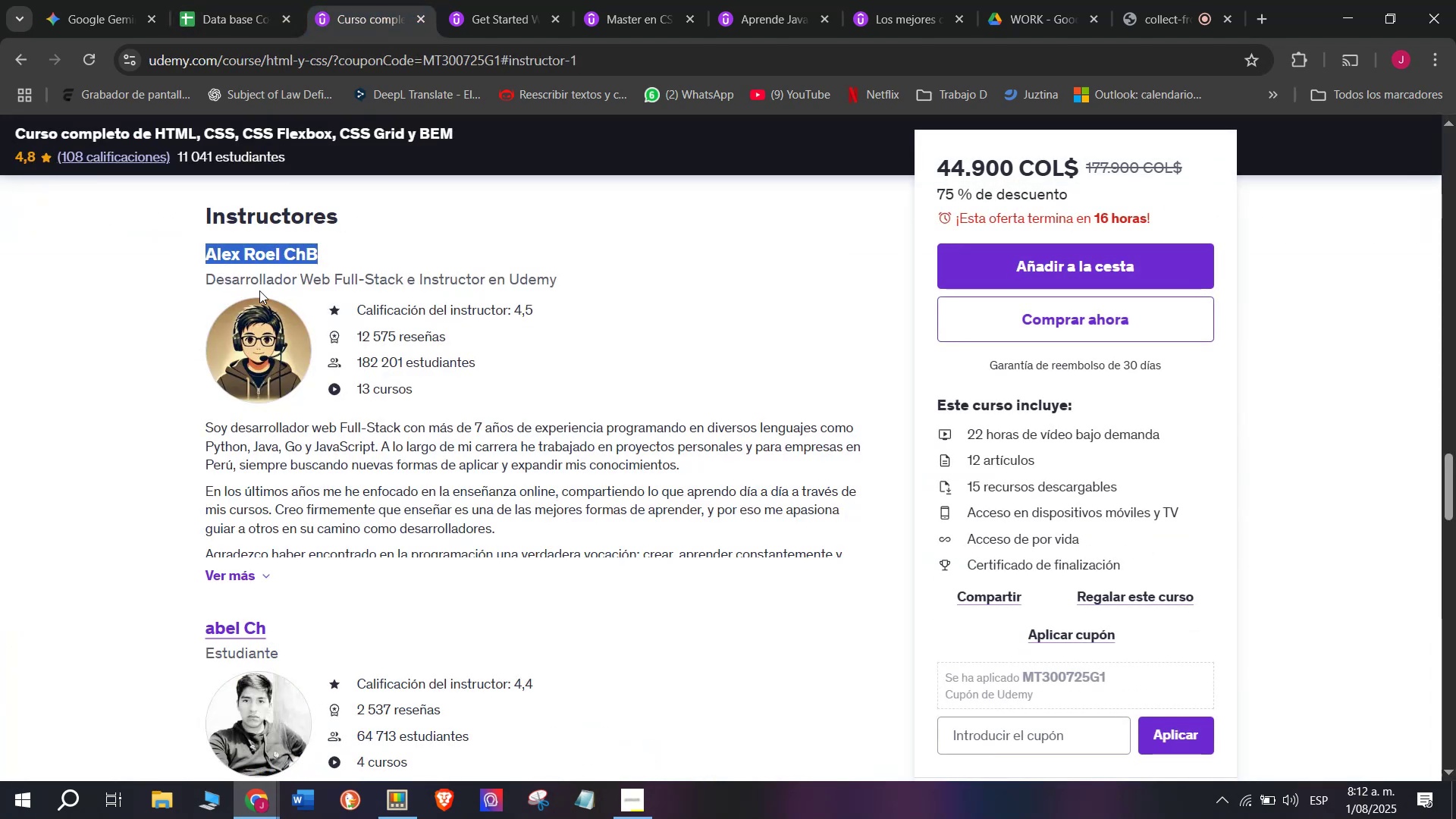 
key(Control+ControlLeft)
 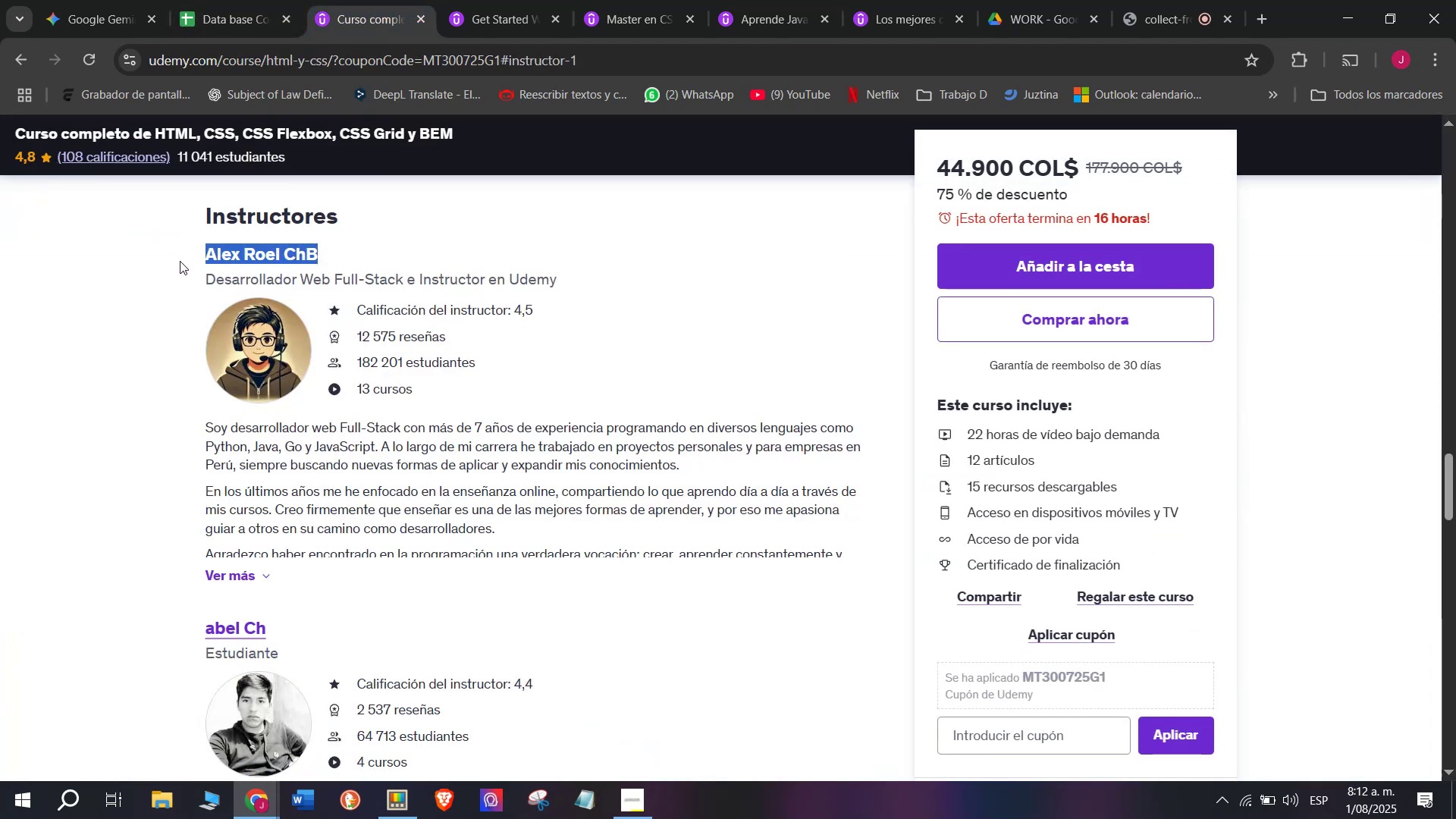 
key(Control+C)
 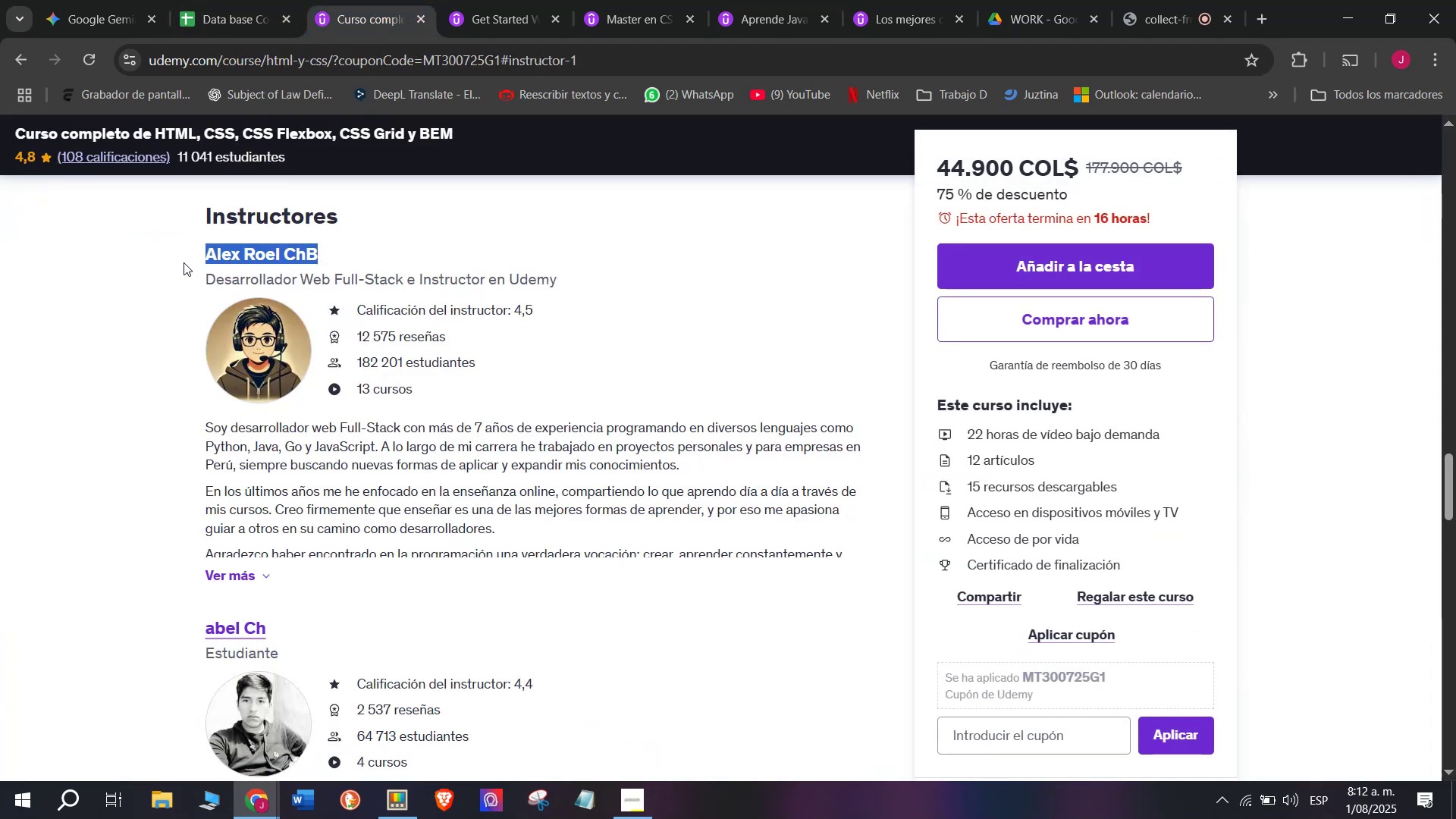 
key(Break)
 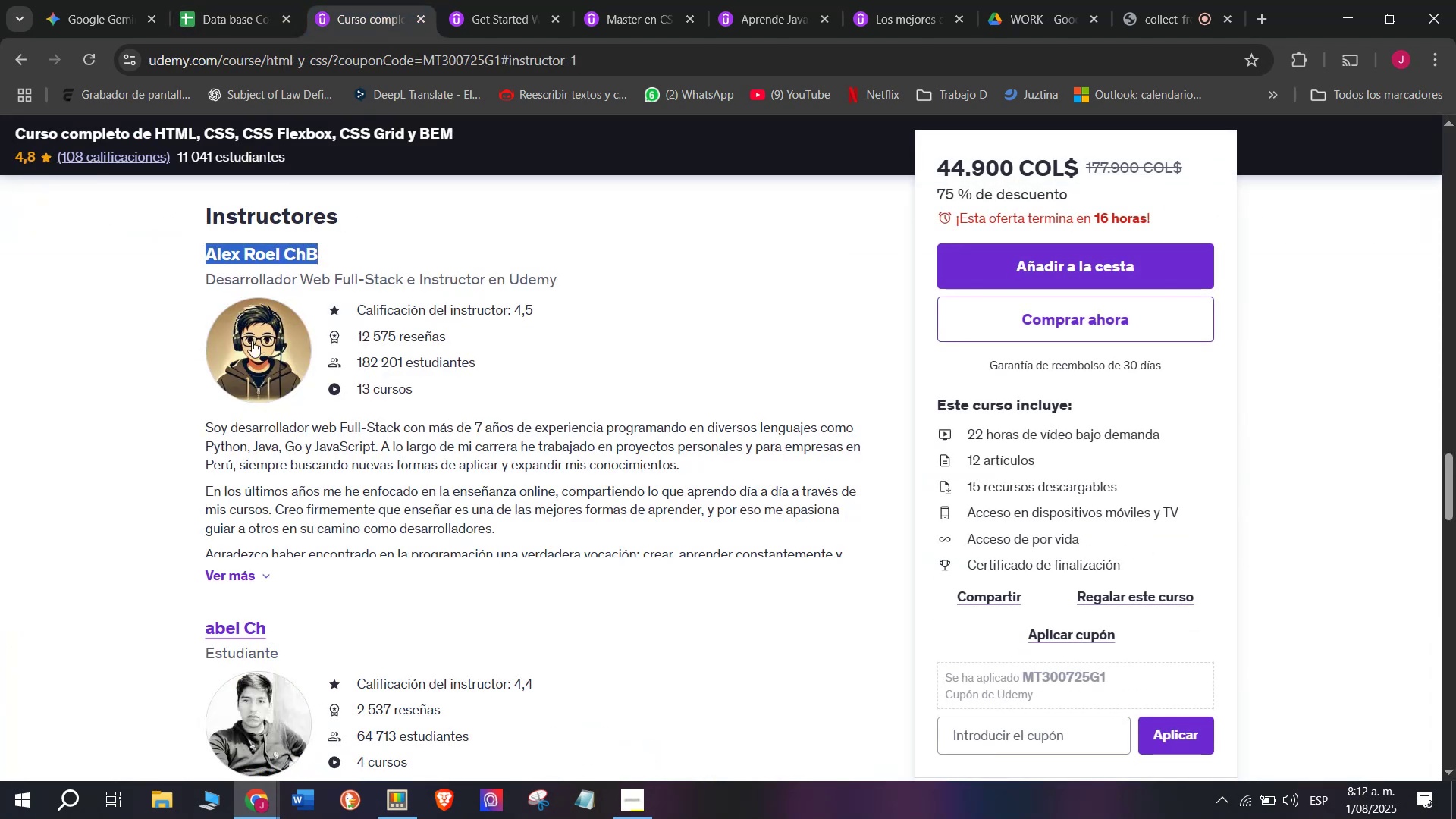 
key(Control+ControlLeft)
 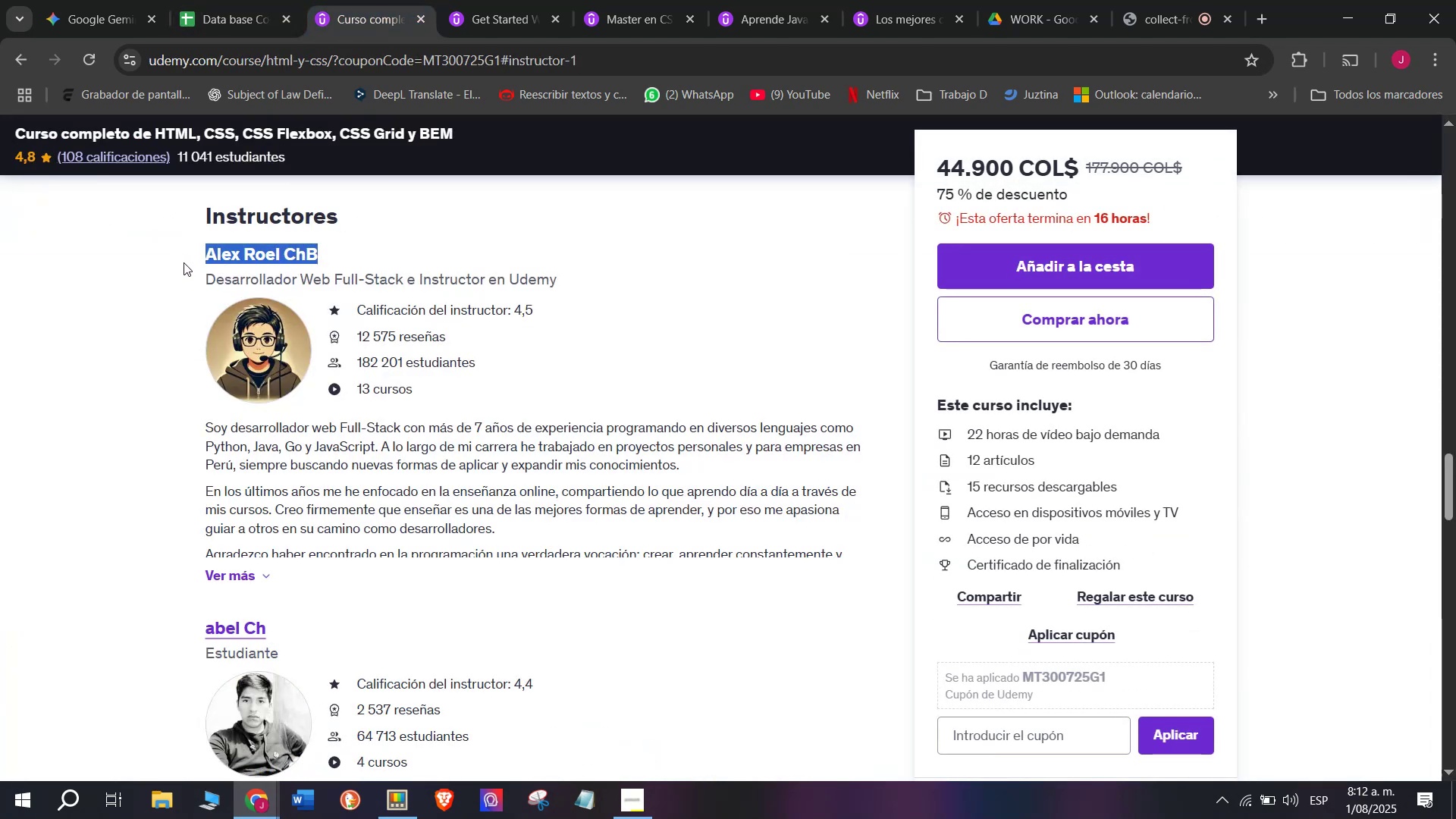 
key(Control+C)
 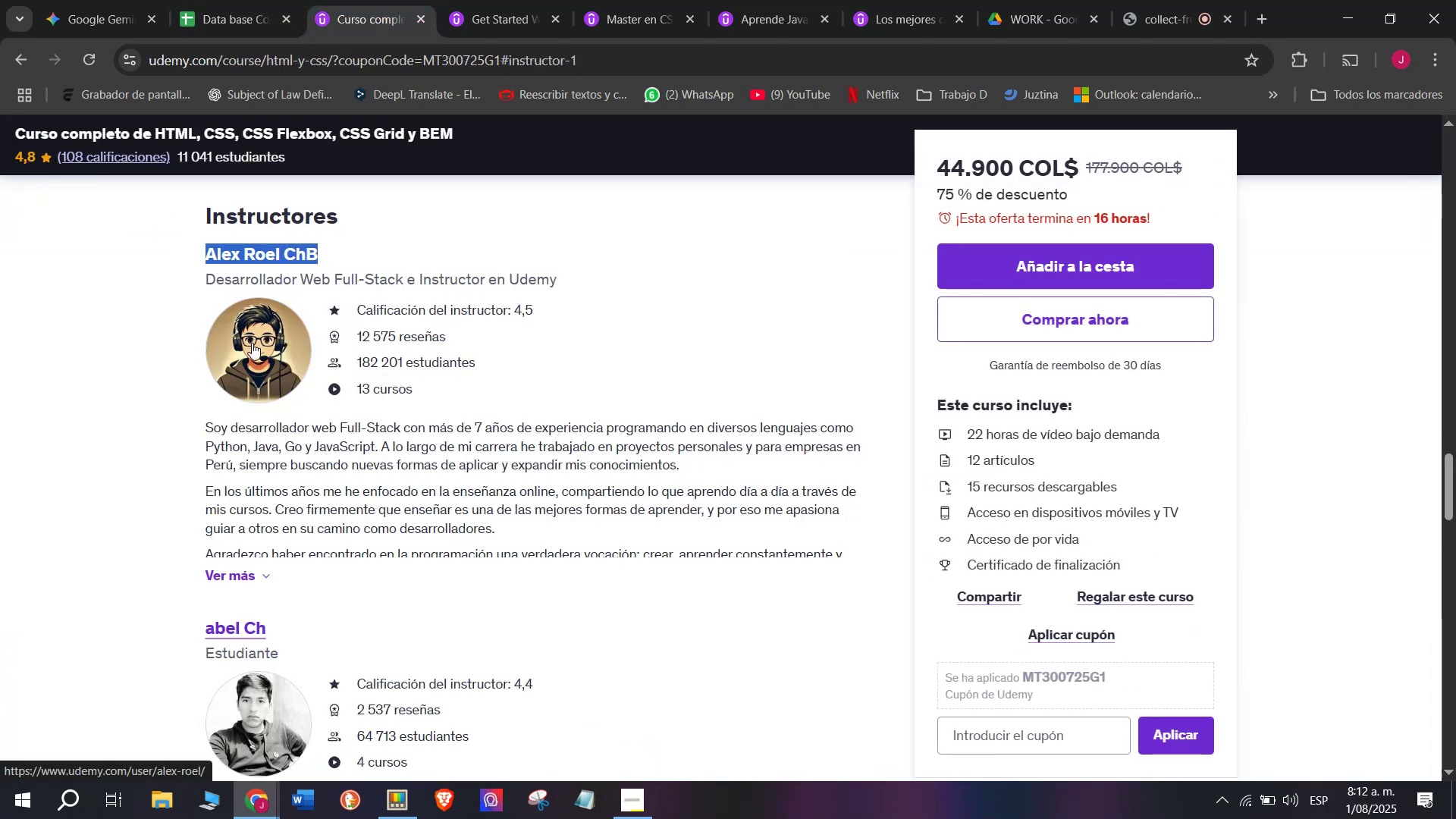 
key(Break)
 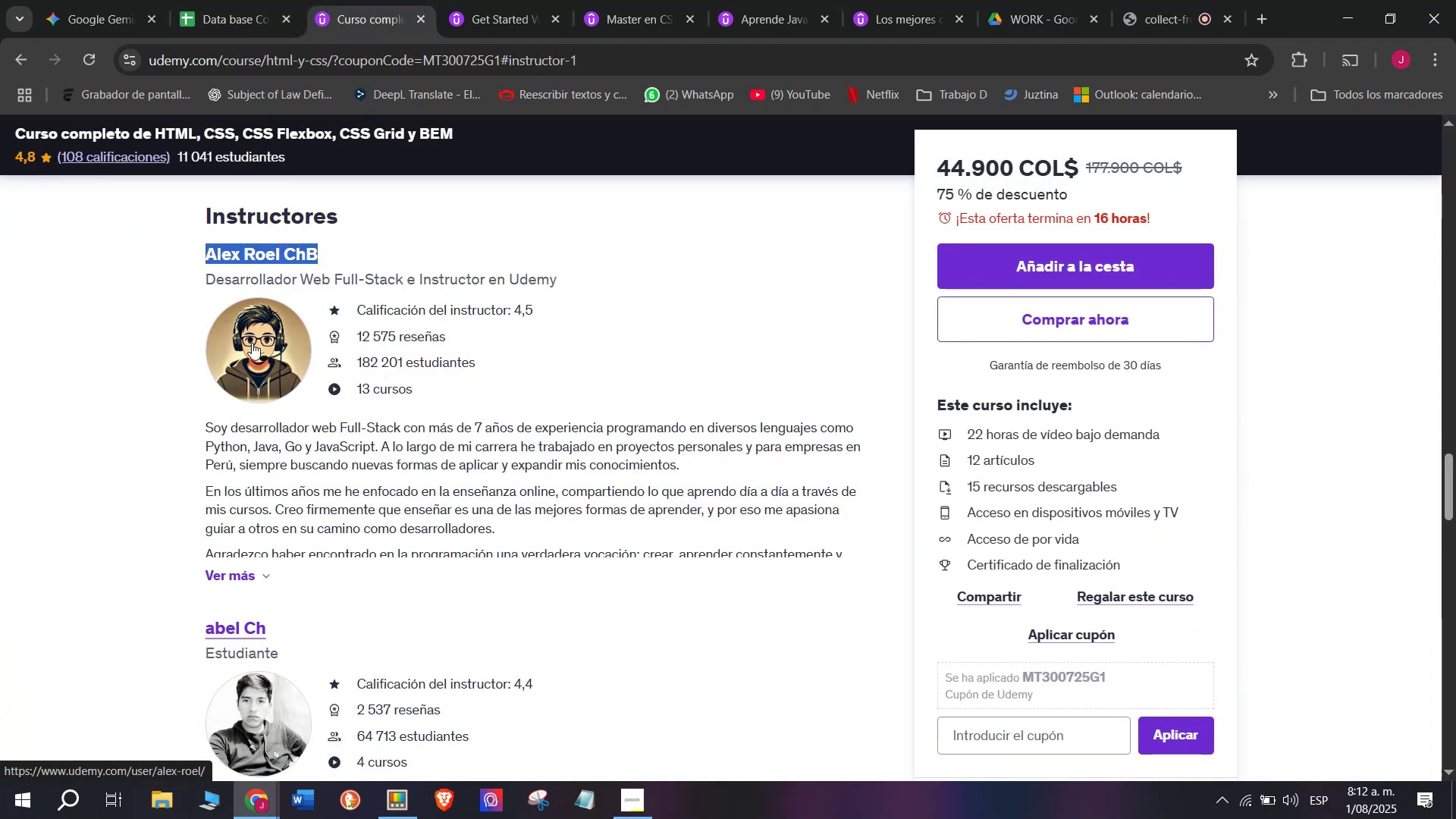 
key(Control+ControlLeft)
 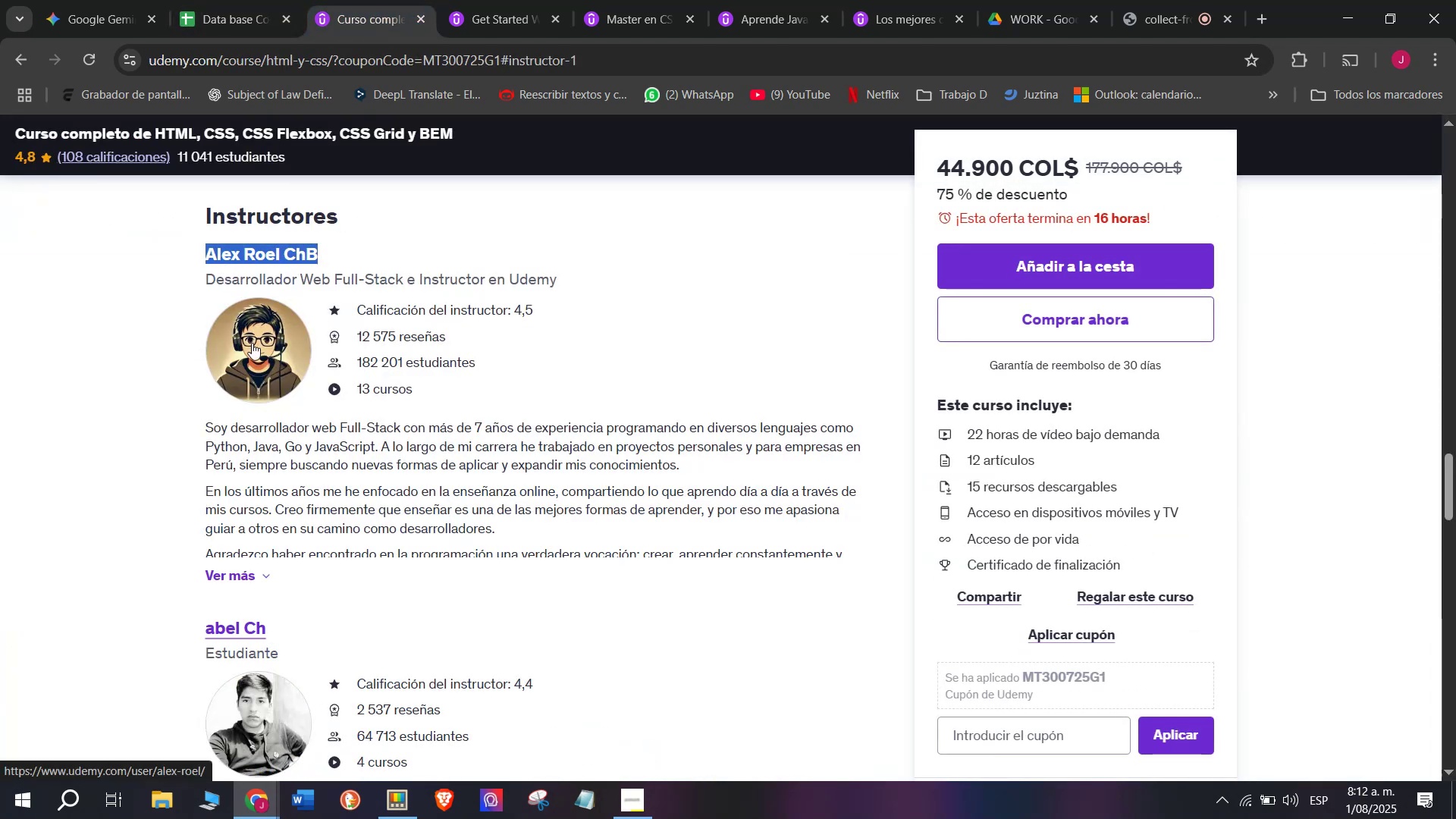 
key(Control+C)
 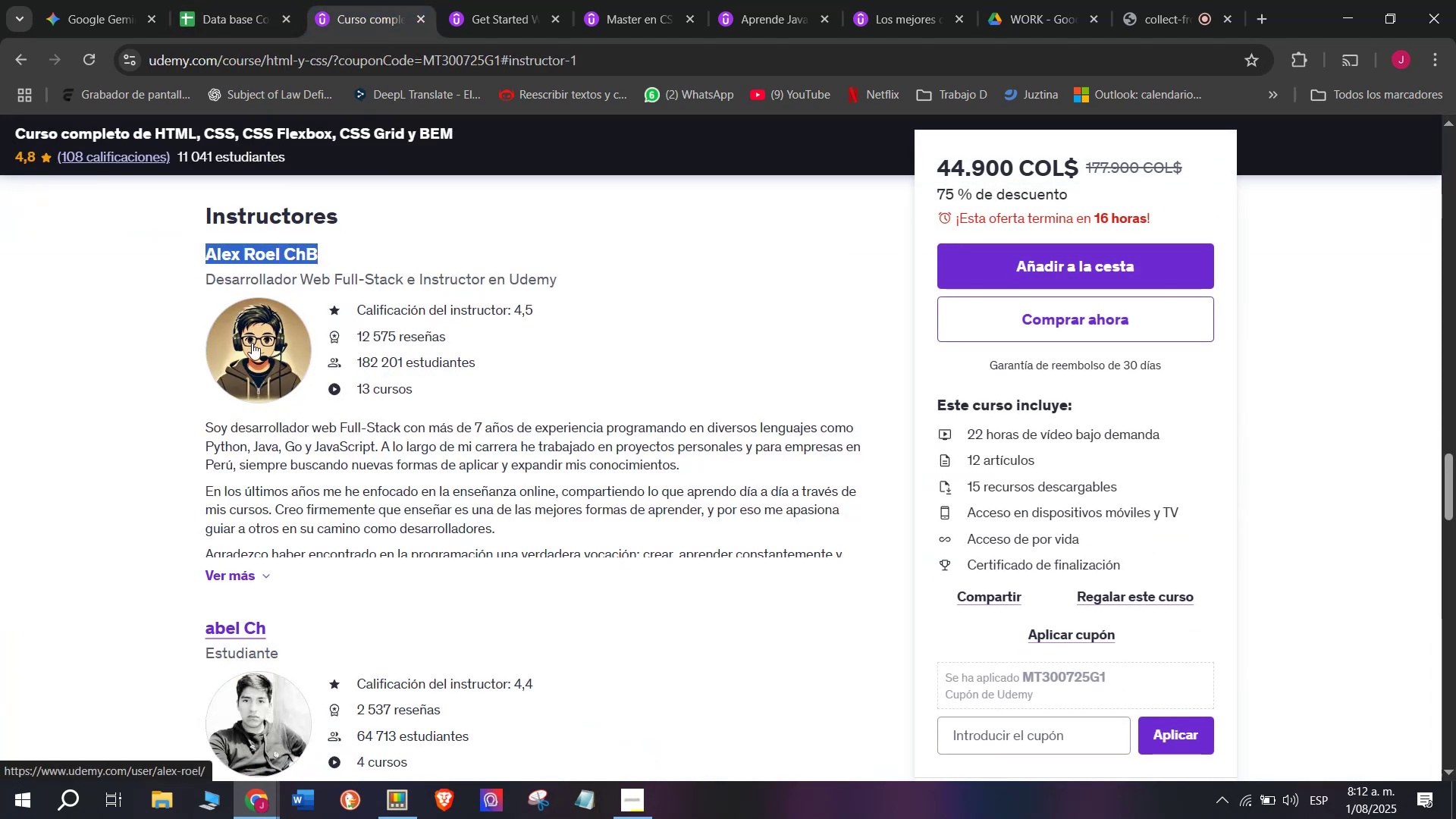 
key(Control+ControlLeft)
 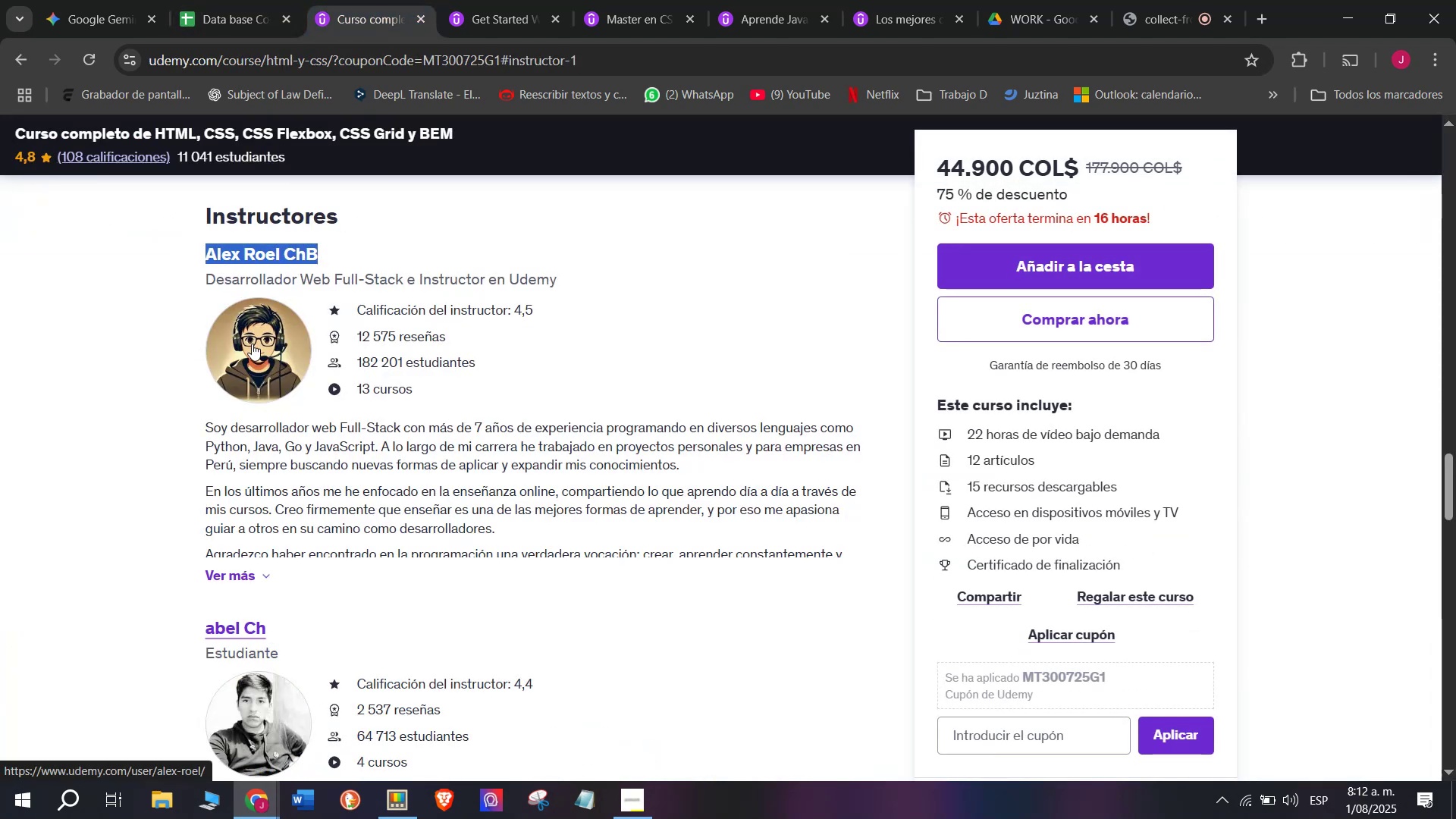 
key(Break)
 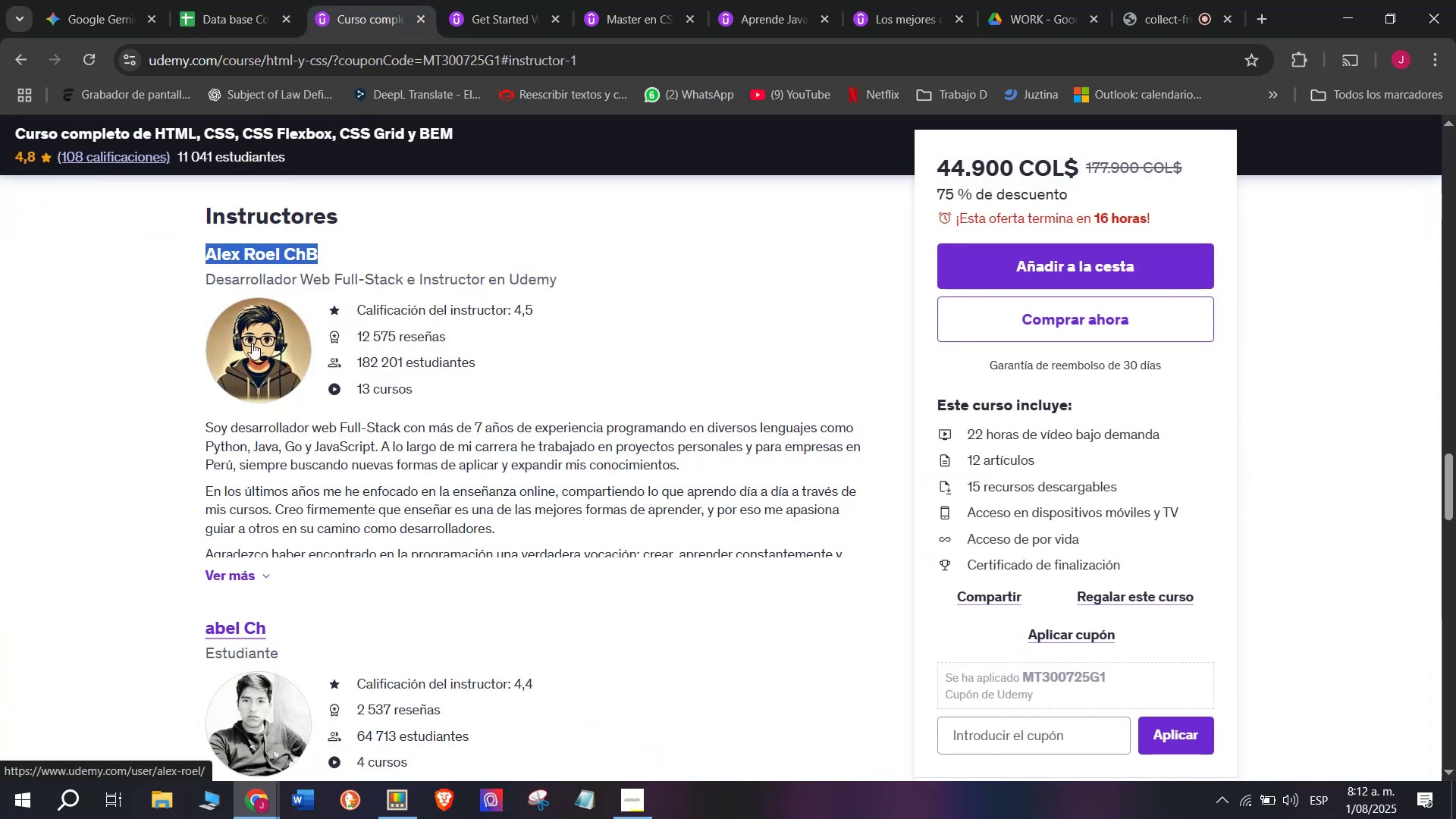 
key(Control+C)
 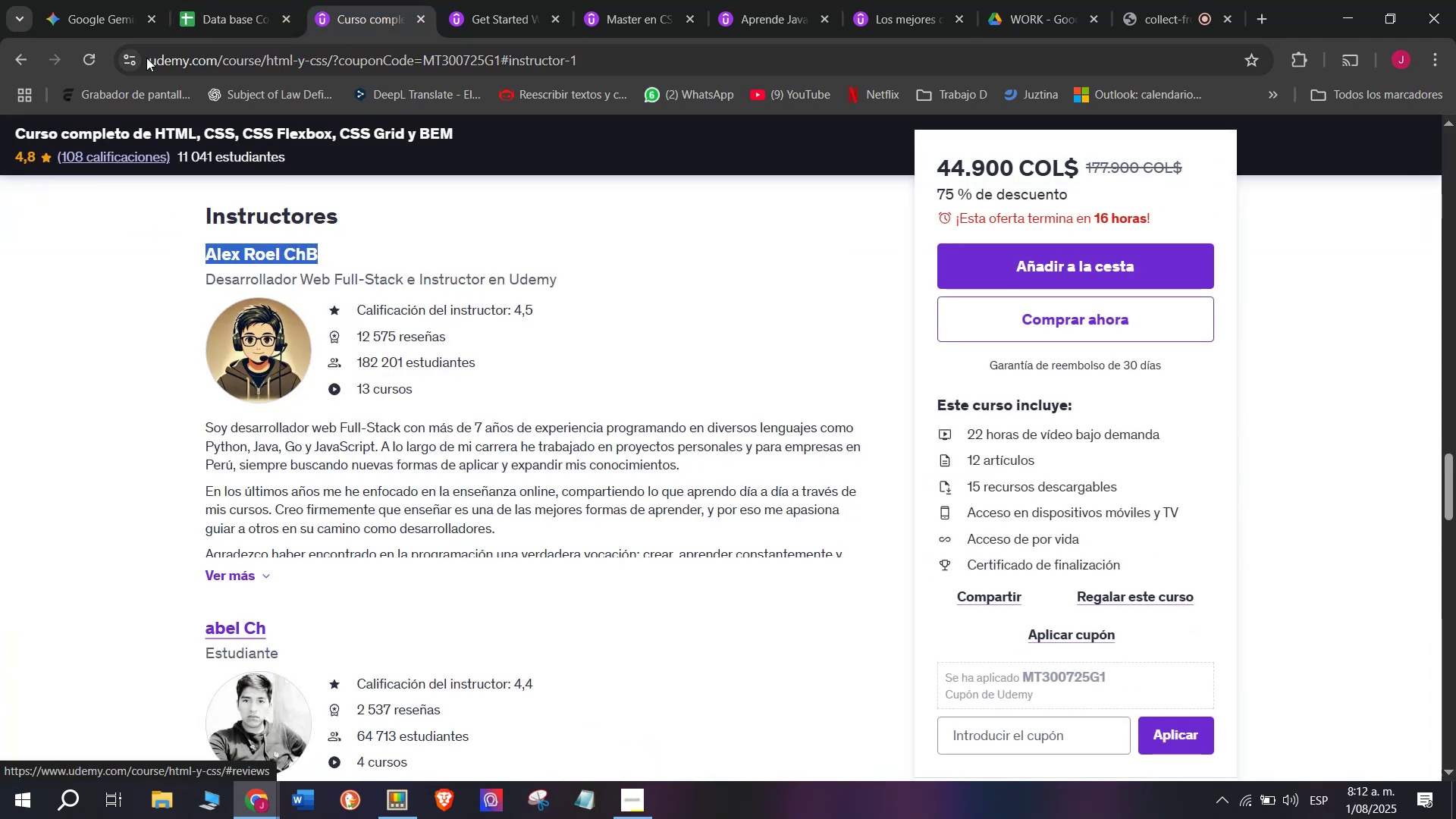 
left_click([203, 0])
 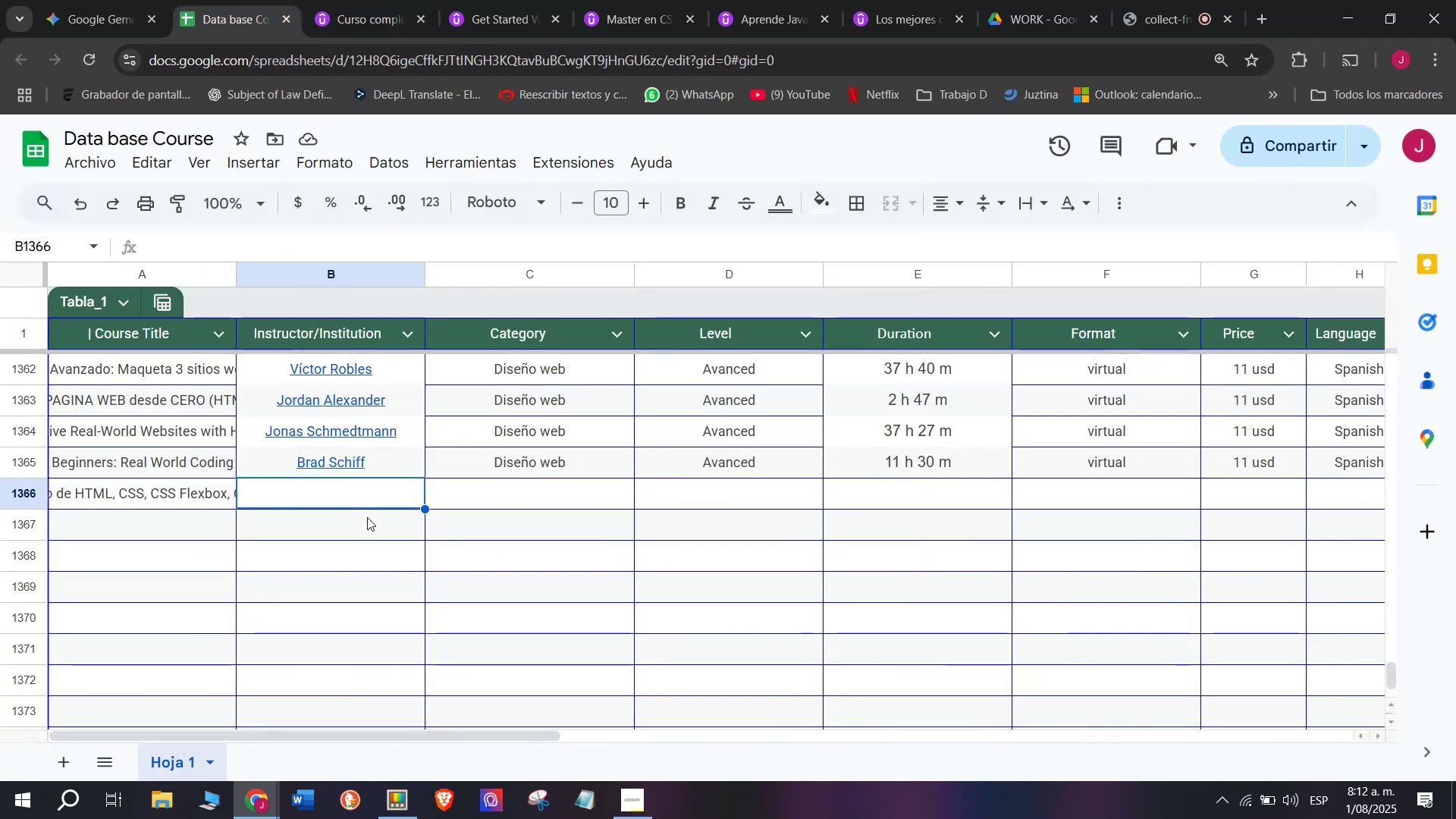 
key(Z)
 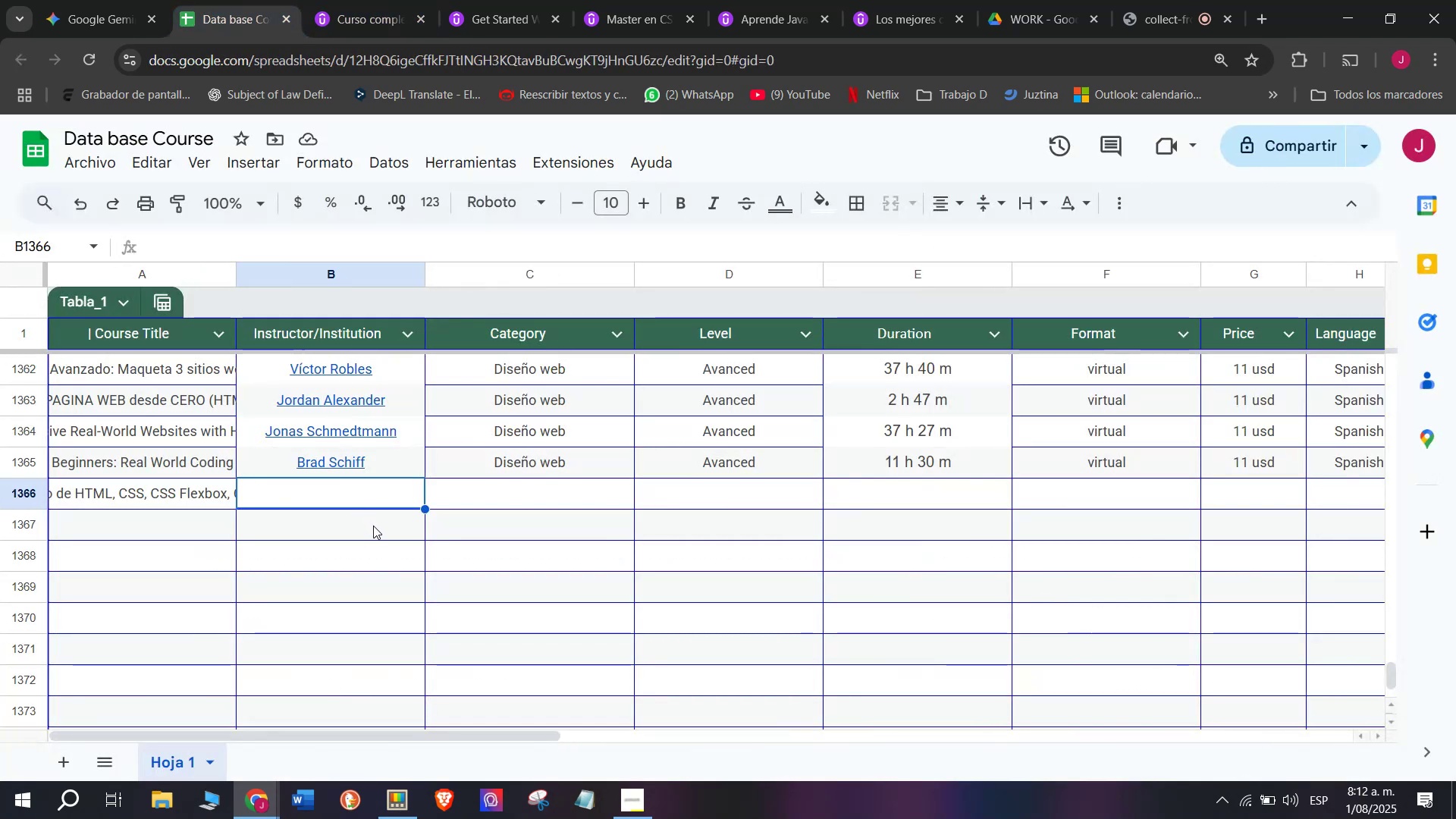 
key(Control+ControlLeft)
 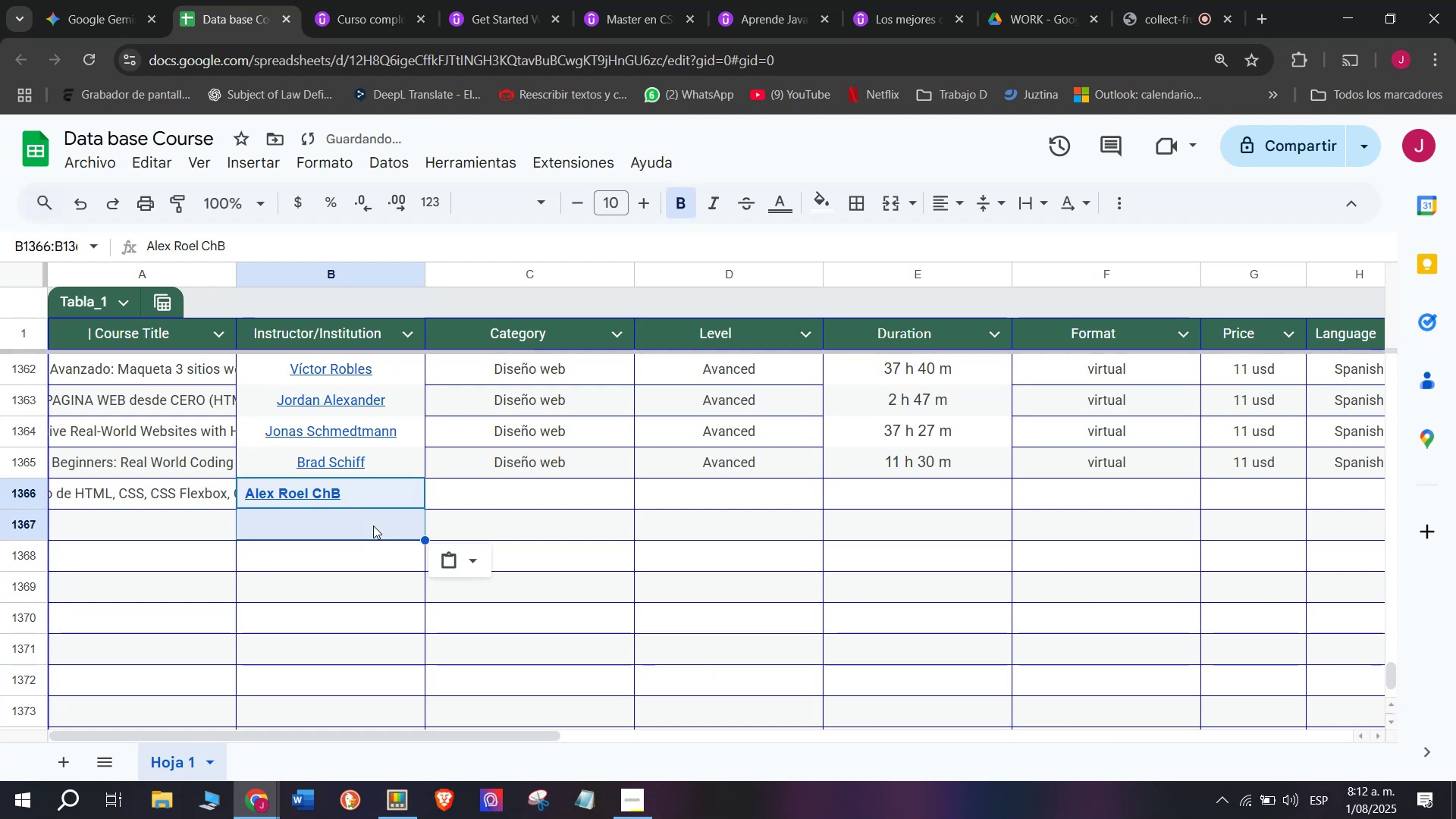 
key(Control+V)
 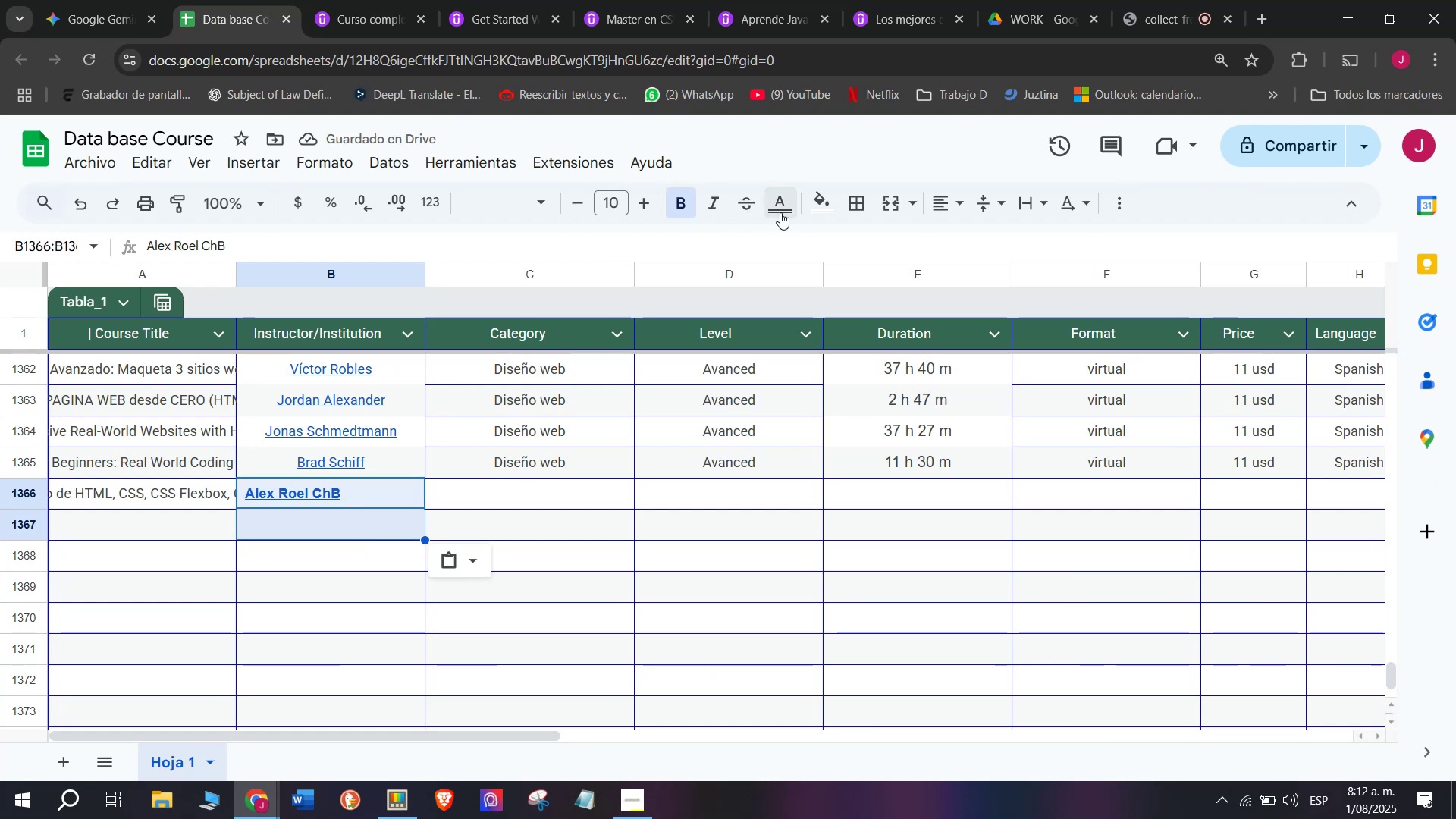 
left_click([951, 198])
 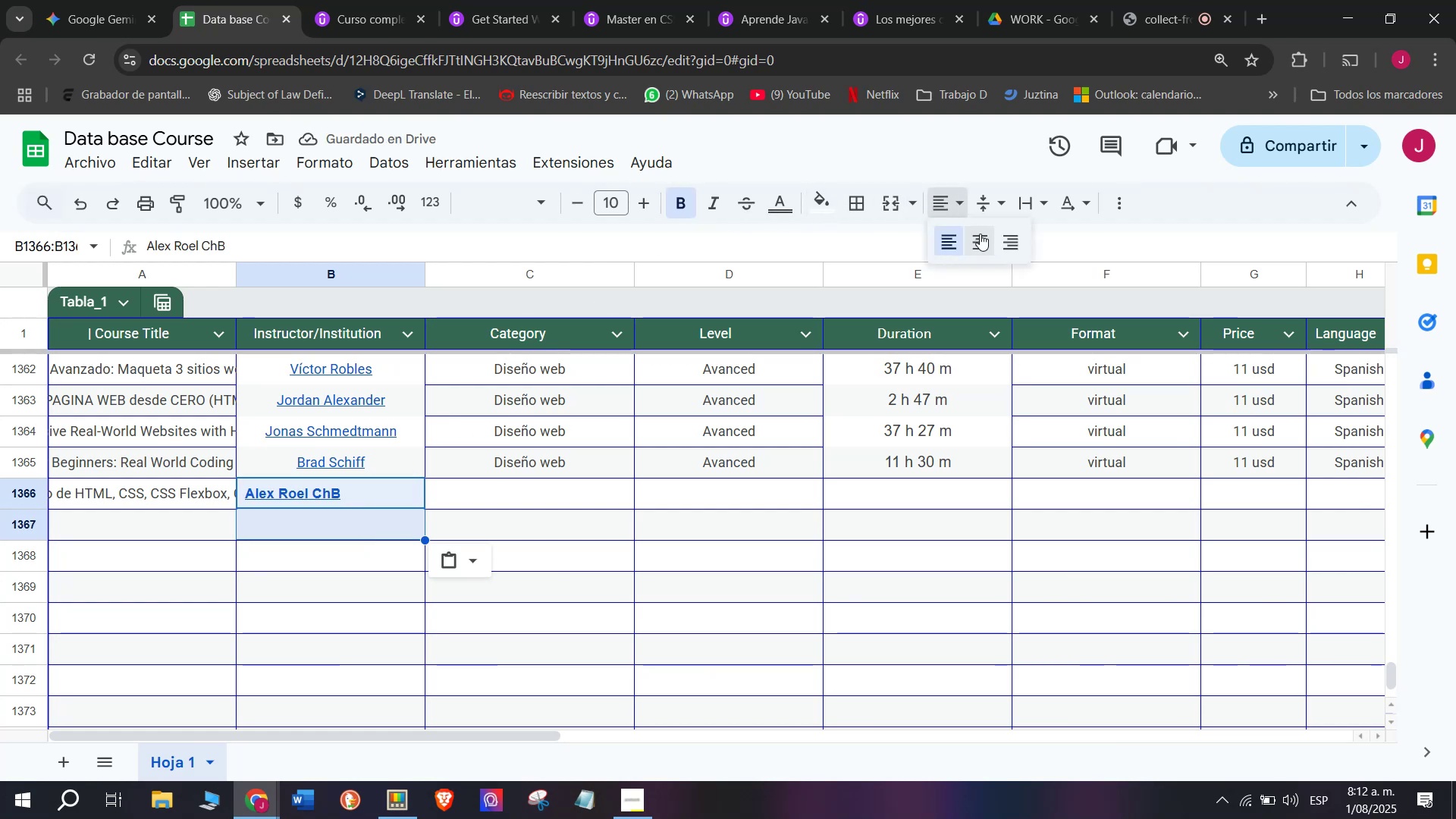 
left_click([982, 234])
 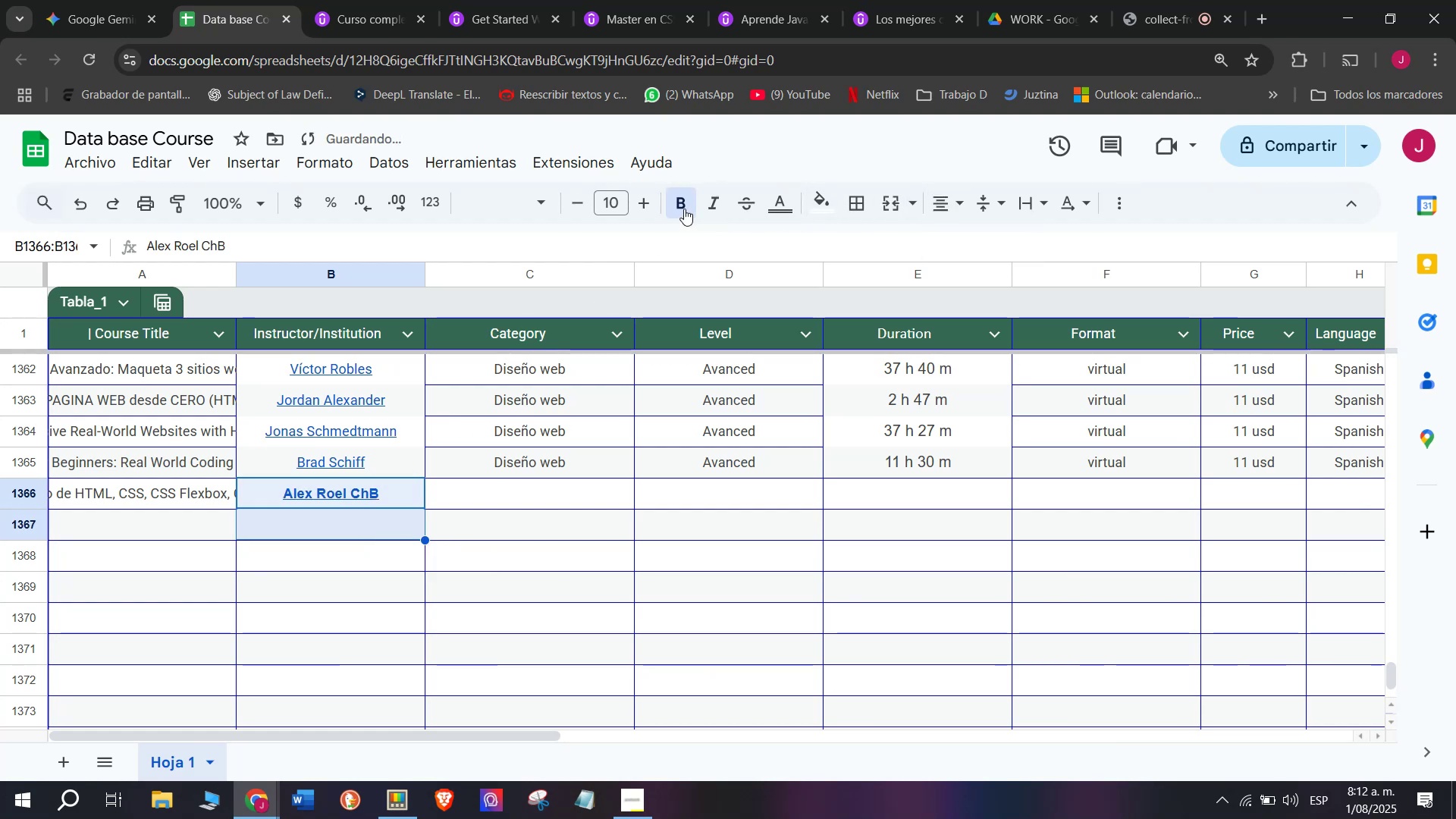 
left_click([682, 205])
 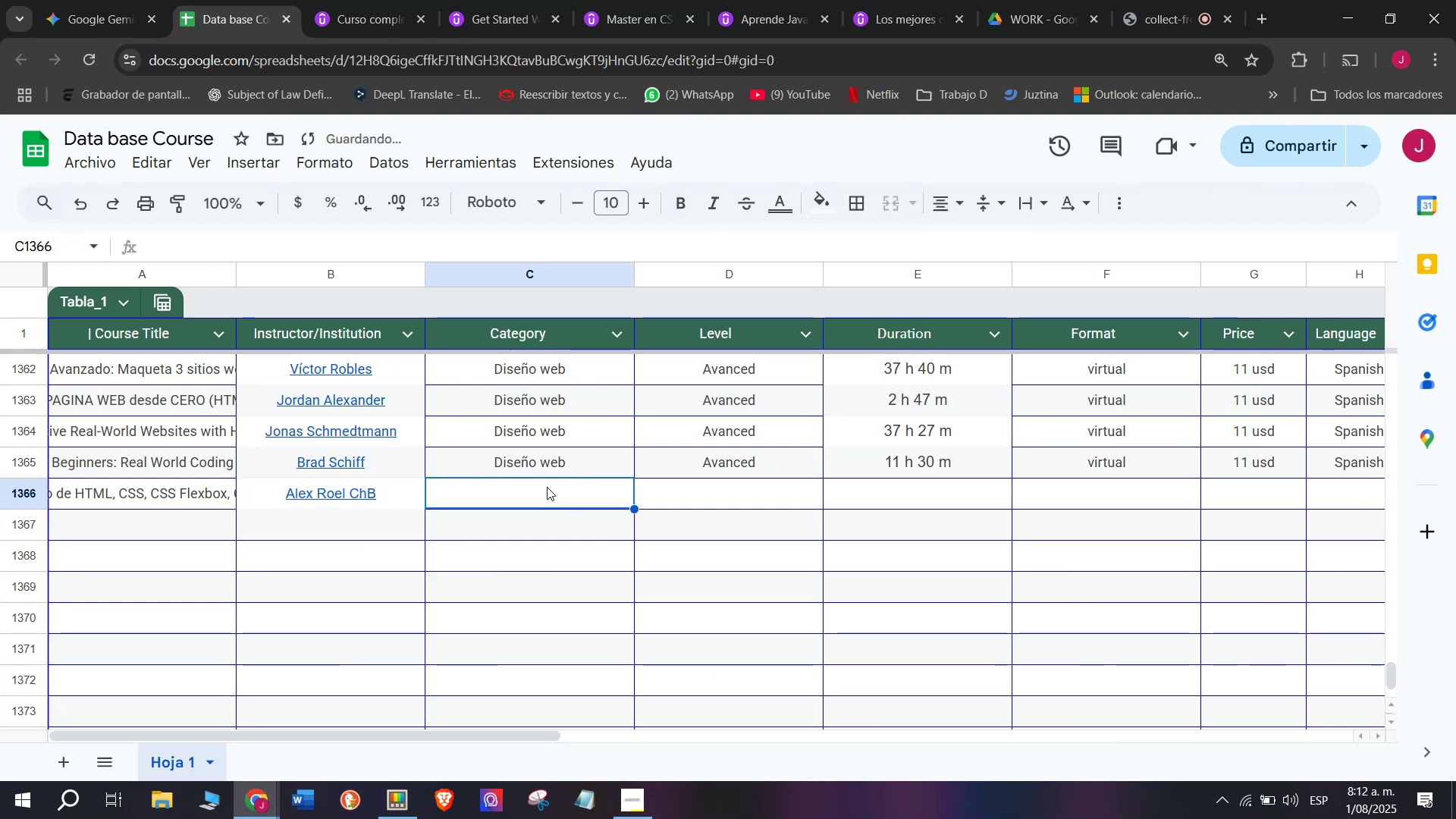 
double_click([537, 462])
 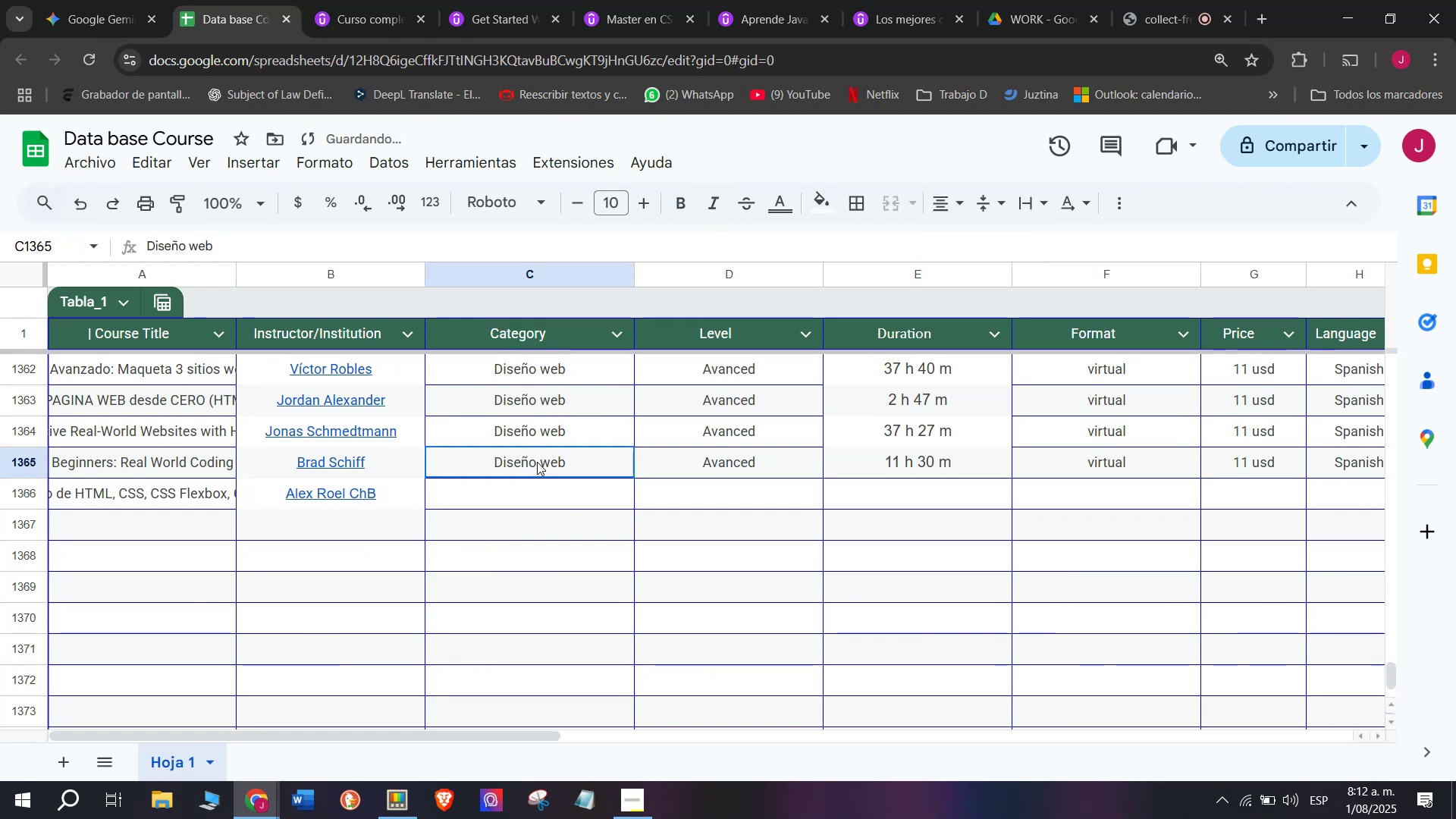 
key(Control+ControlLeft)
 